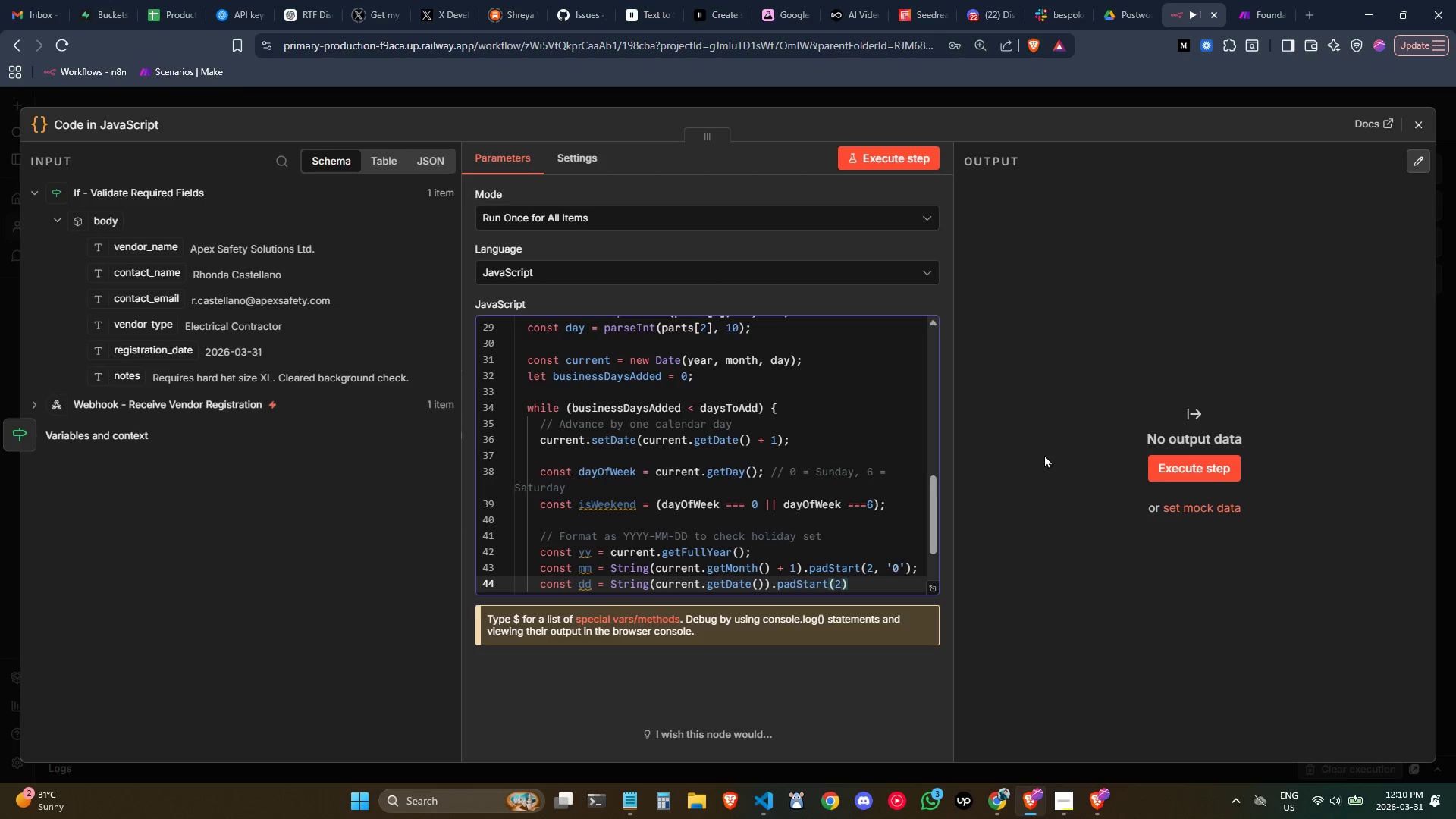 
key(Comma)
 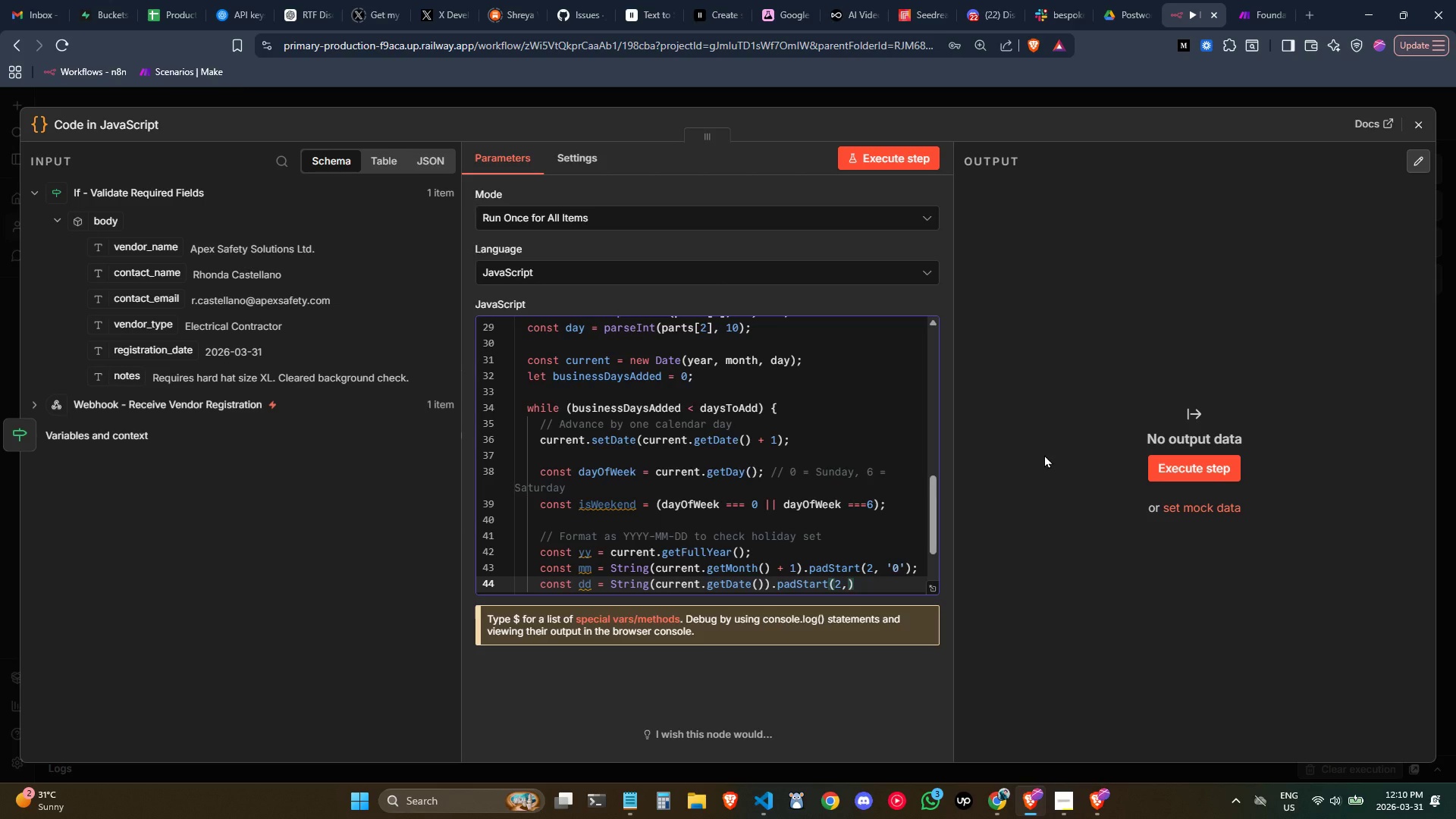 
key(Space)
 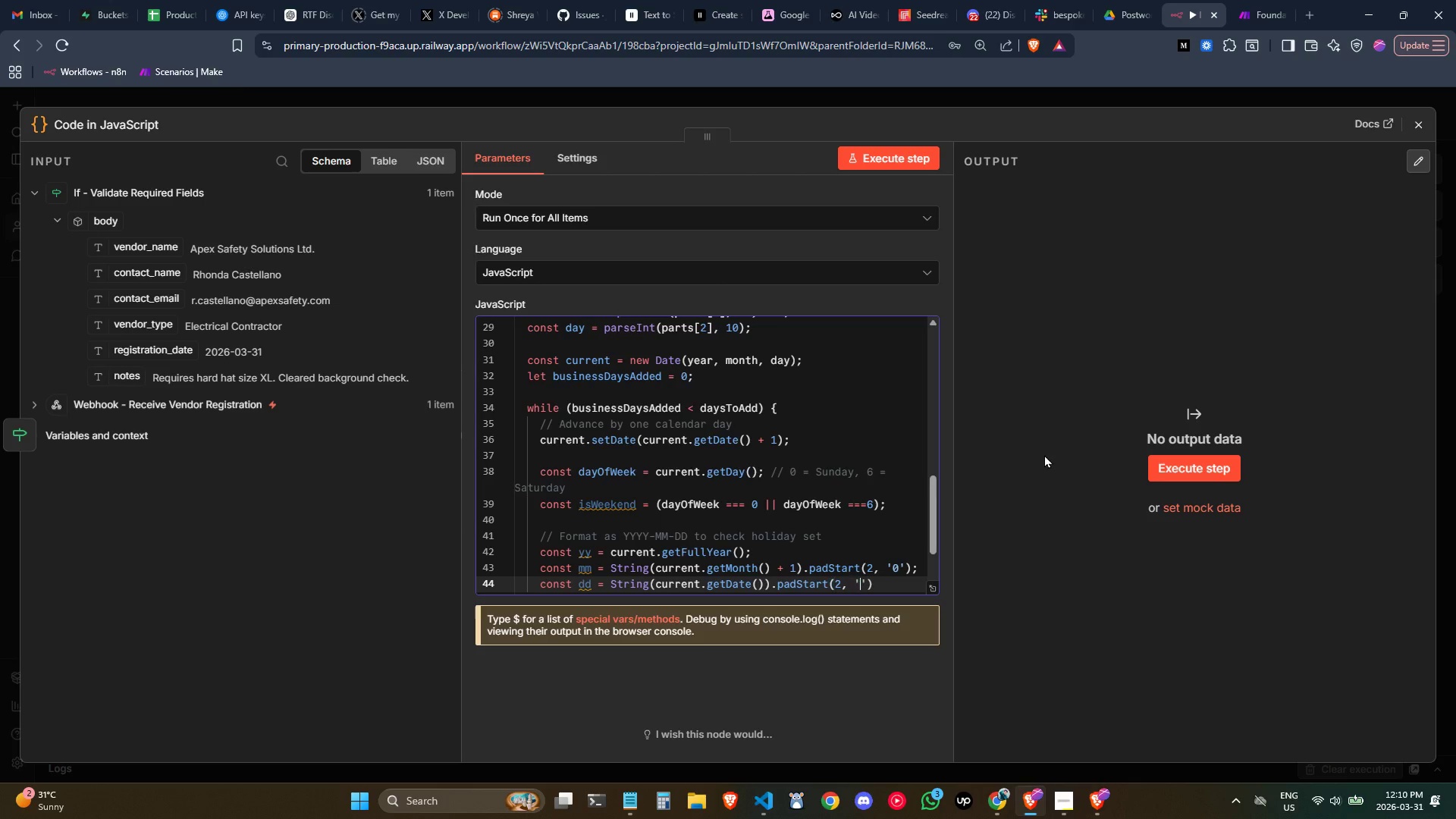 
key(Quote)
 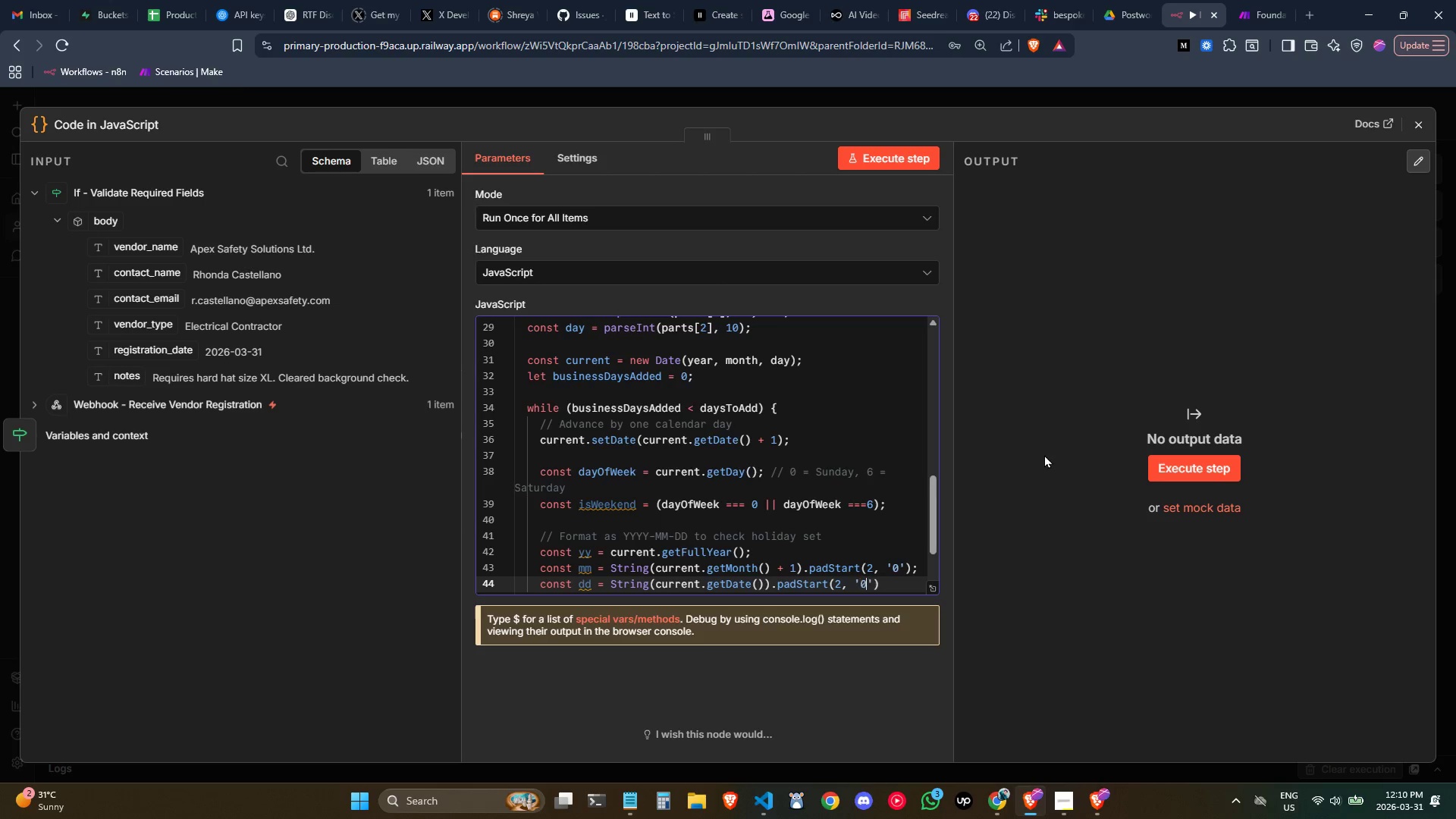 
key(0)
 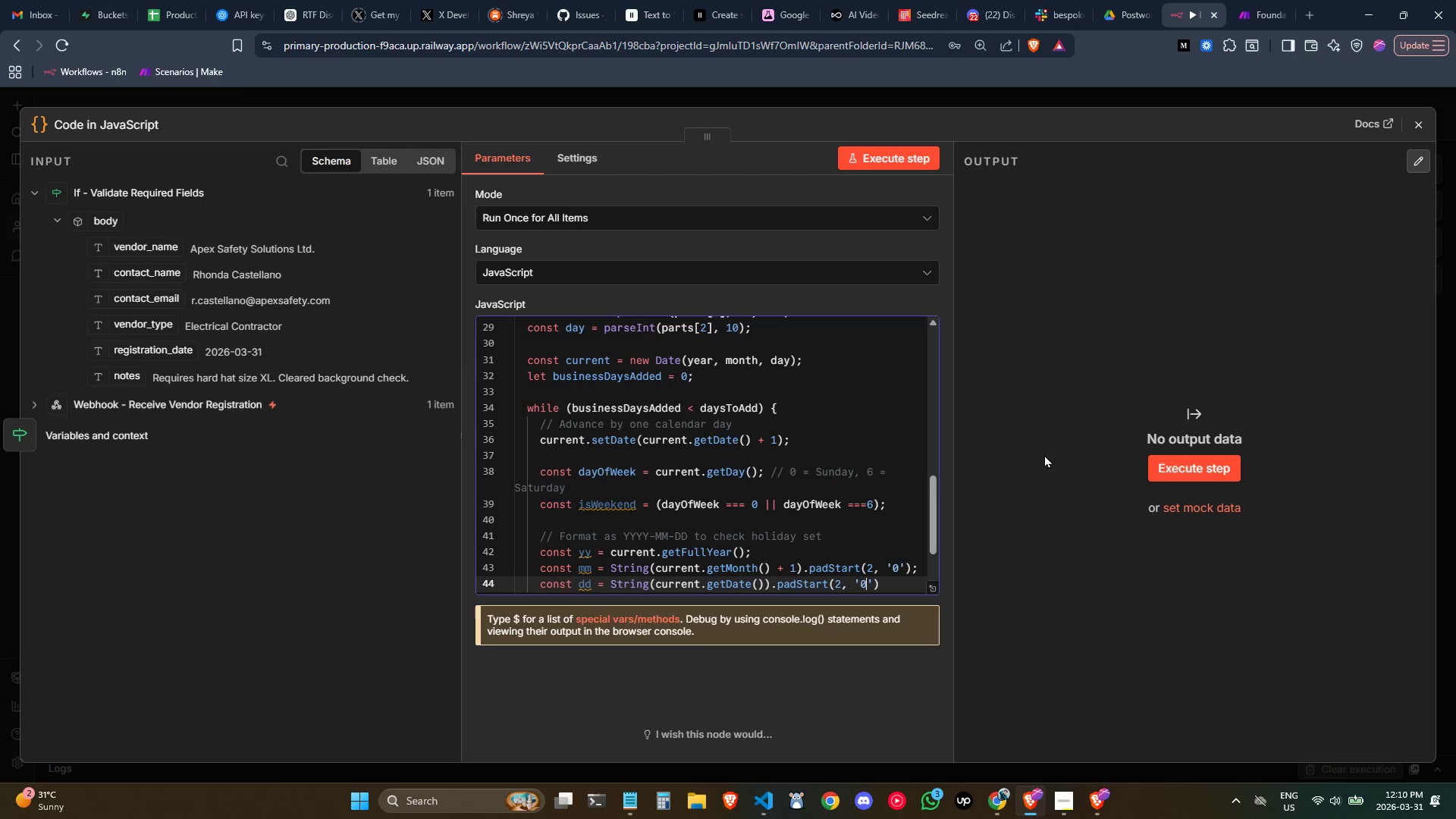 
key(ArrowRight)
 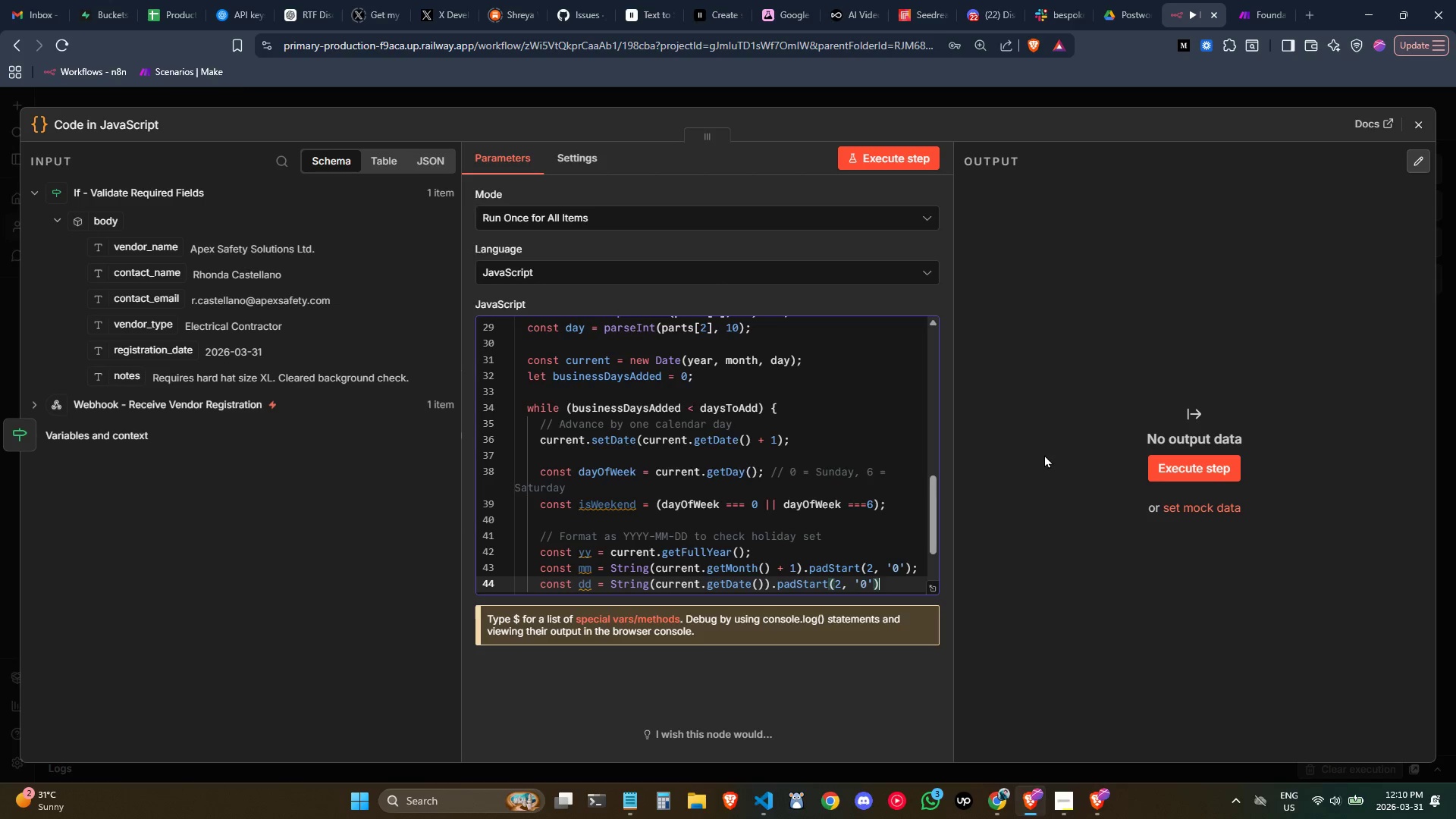 
key(ArrowRight)
 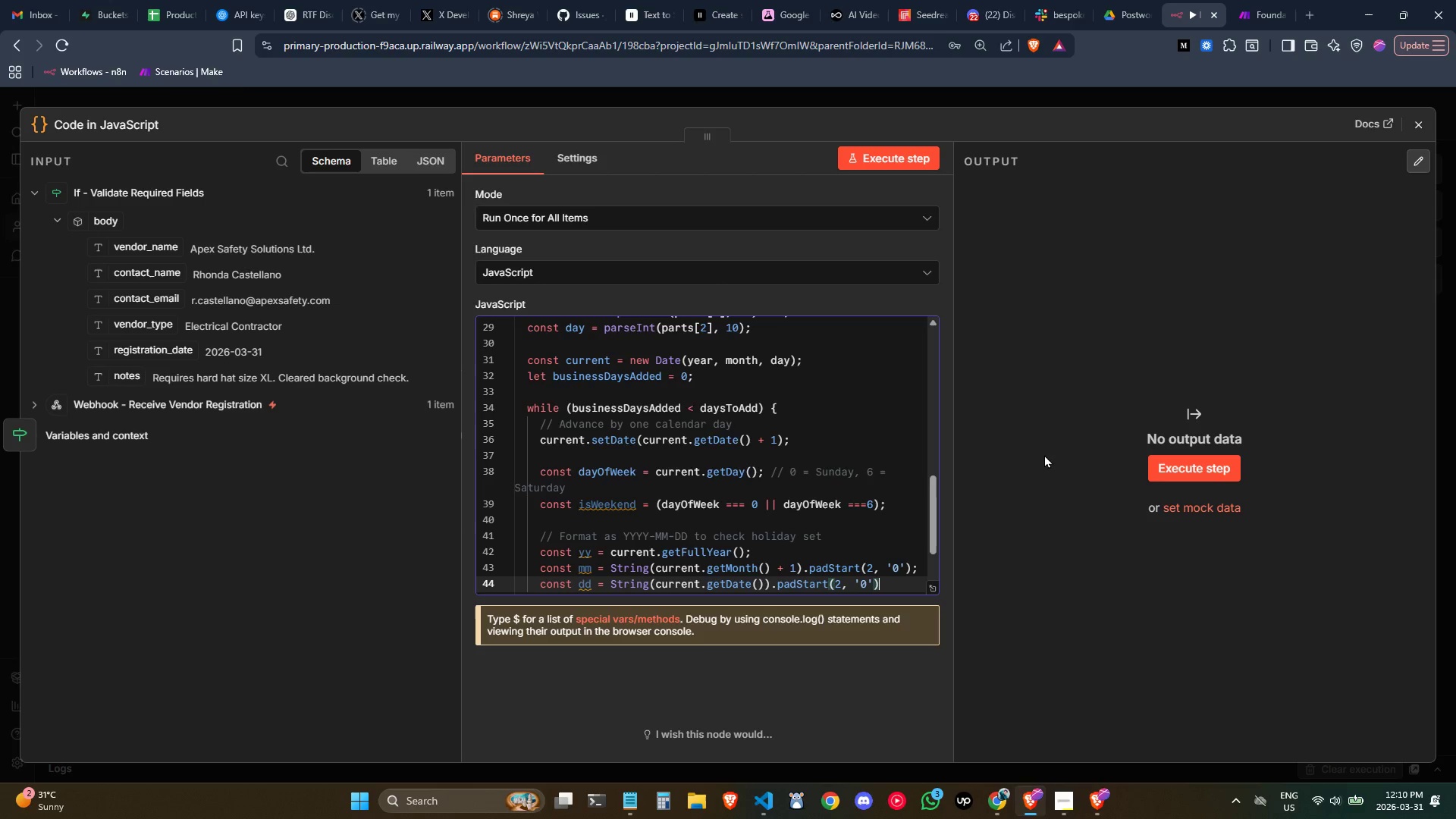 
key(Semicolon)
 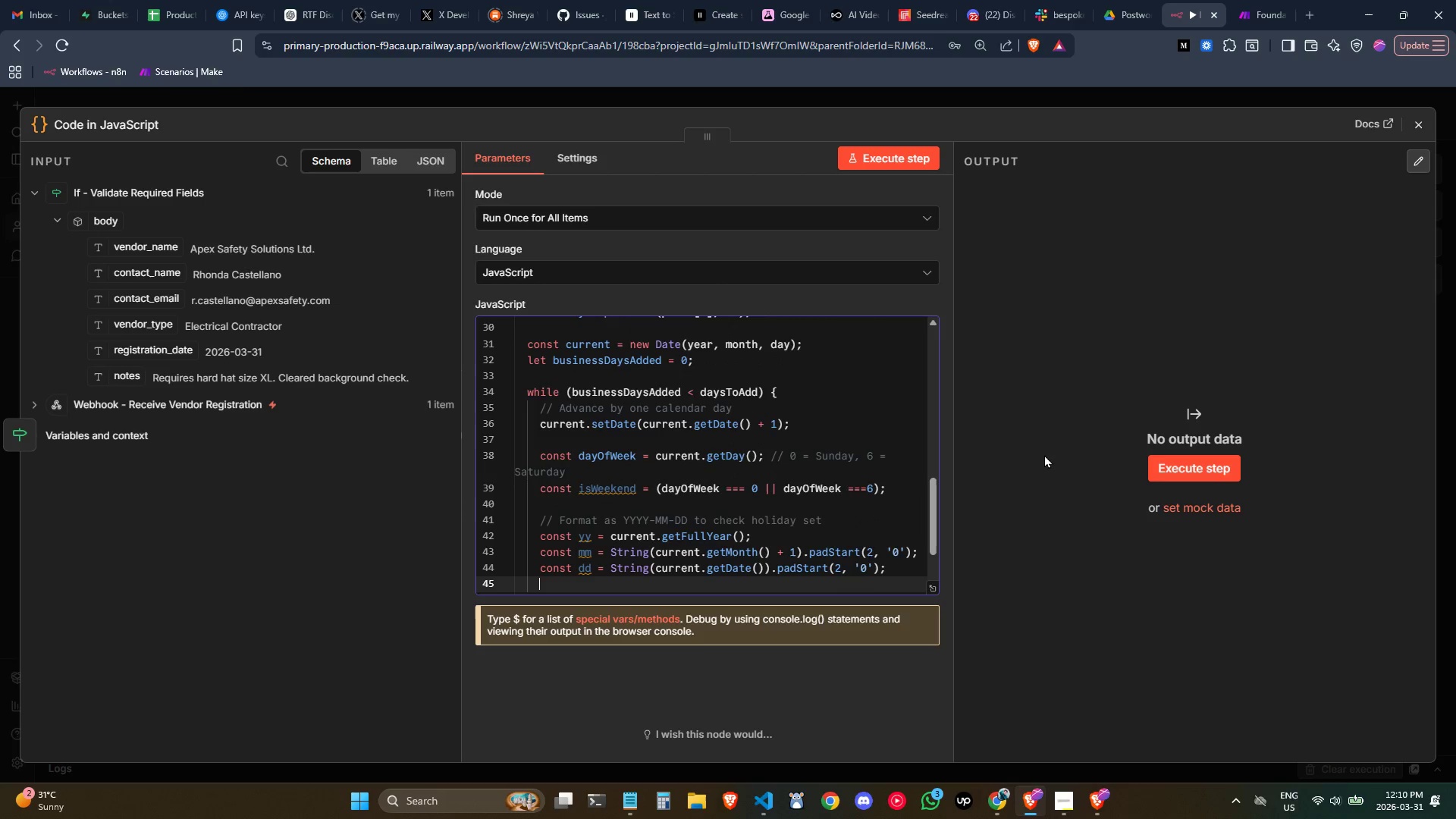 
key(Enter)
 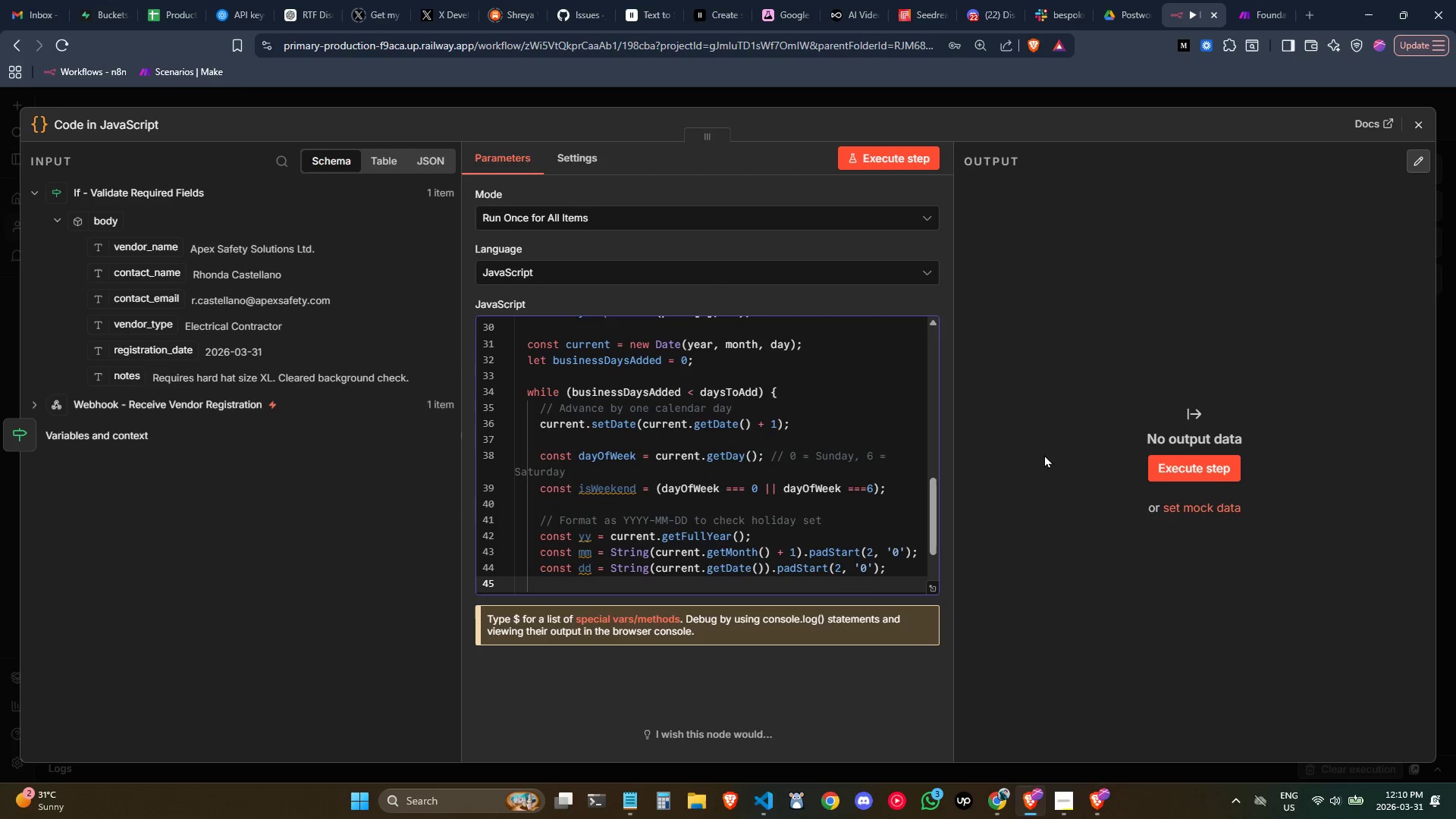 
type(const dateKey = `${})
 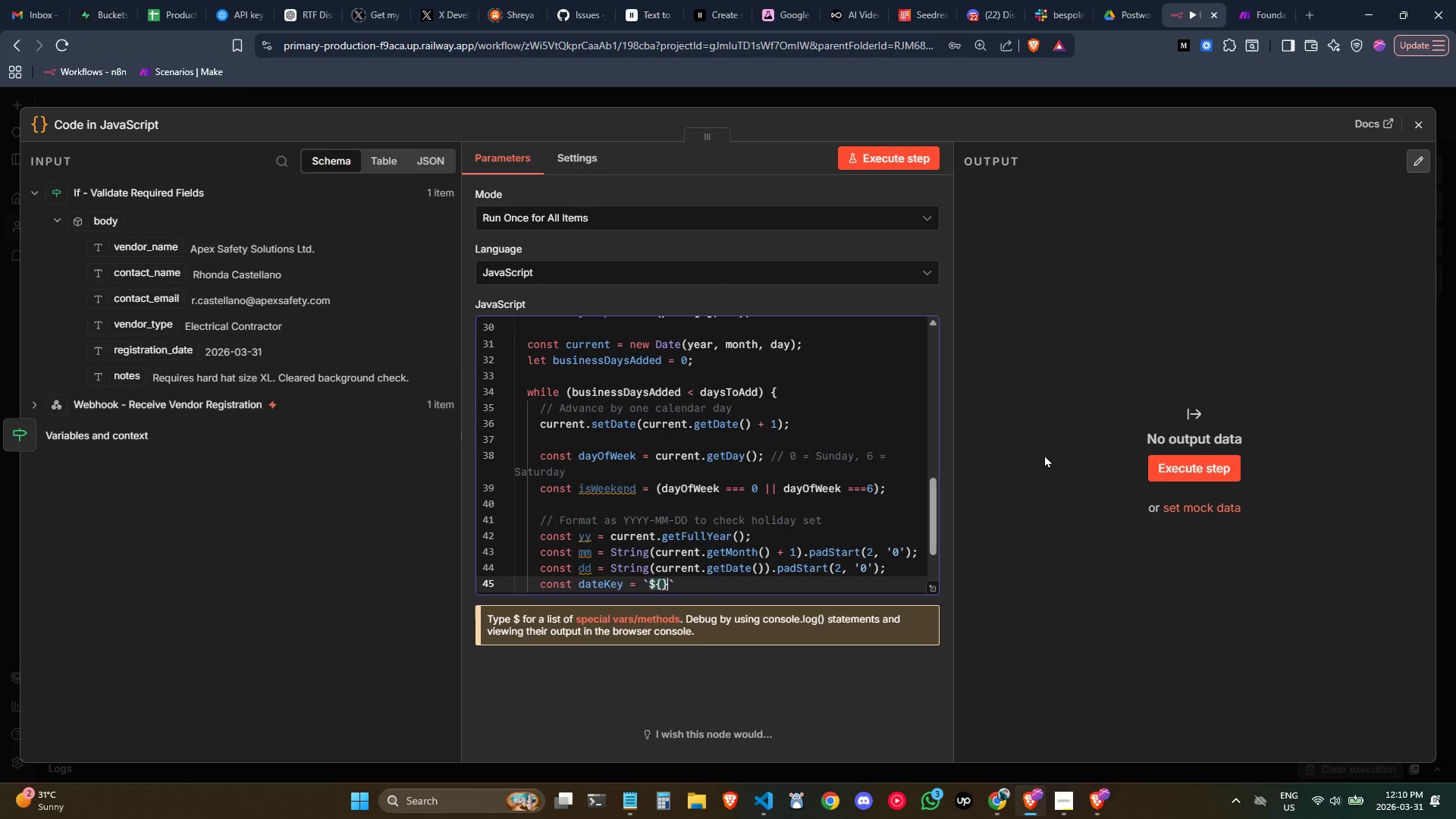 
key(ArrowLeft)
 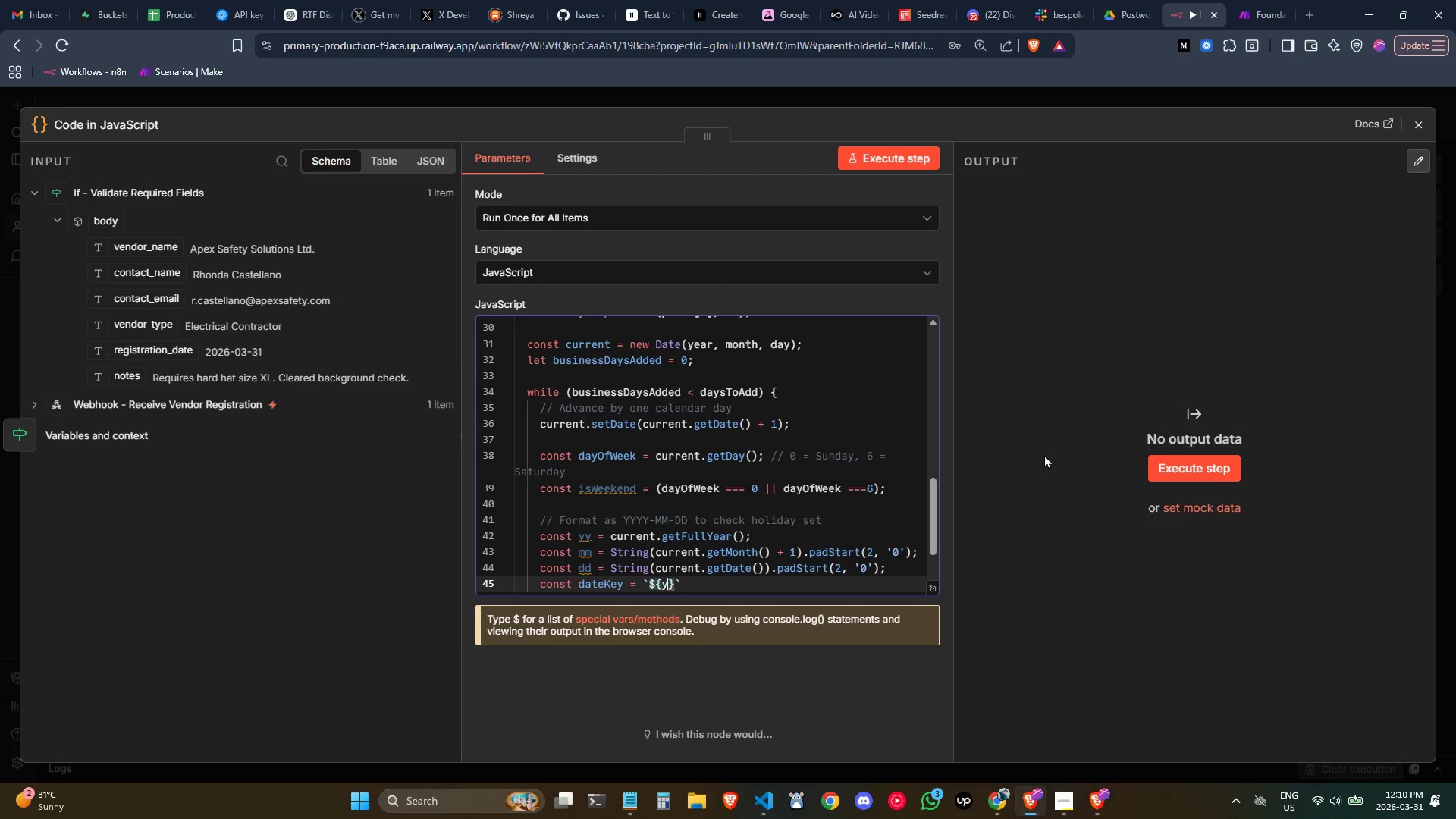 
type(yy)
 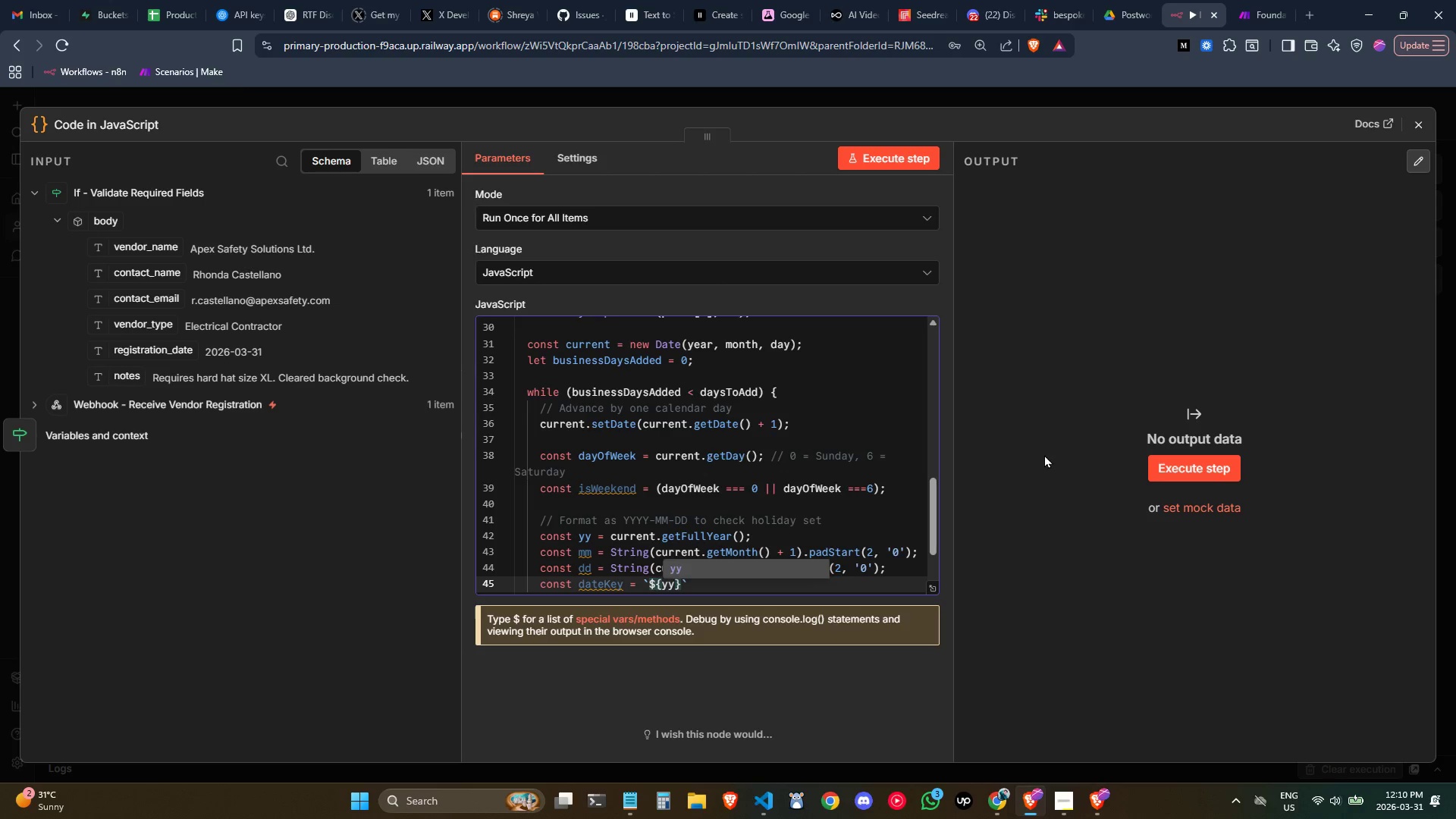 
key(ArrowRight)
 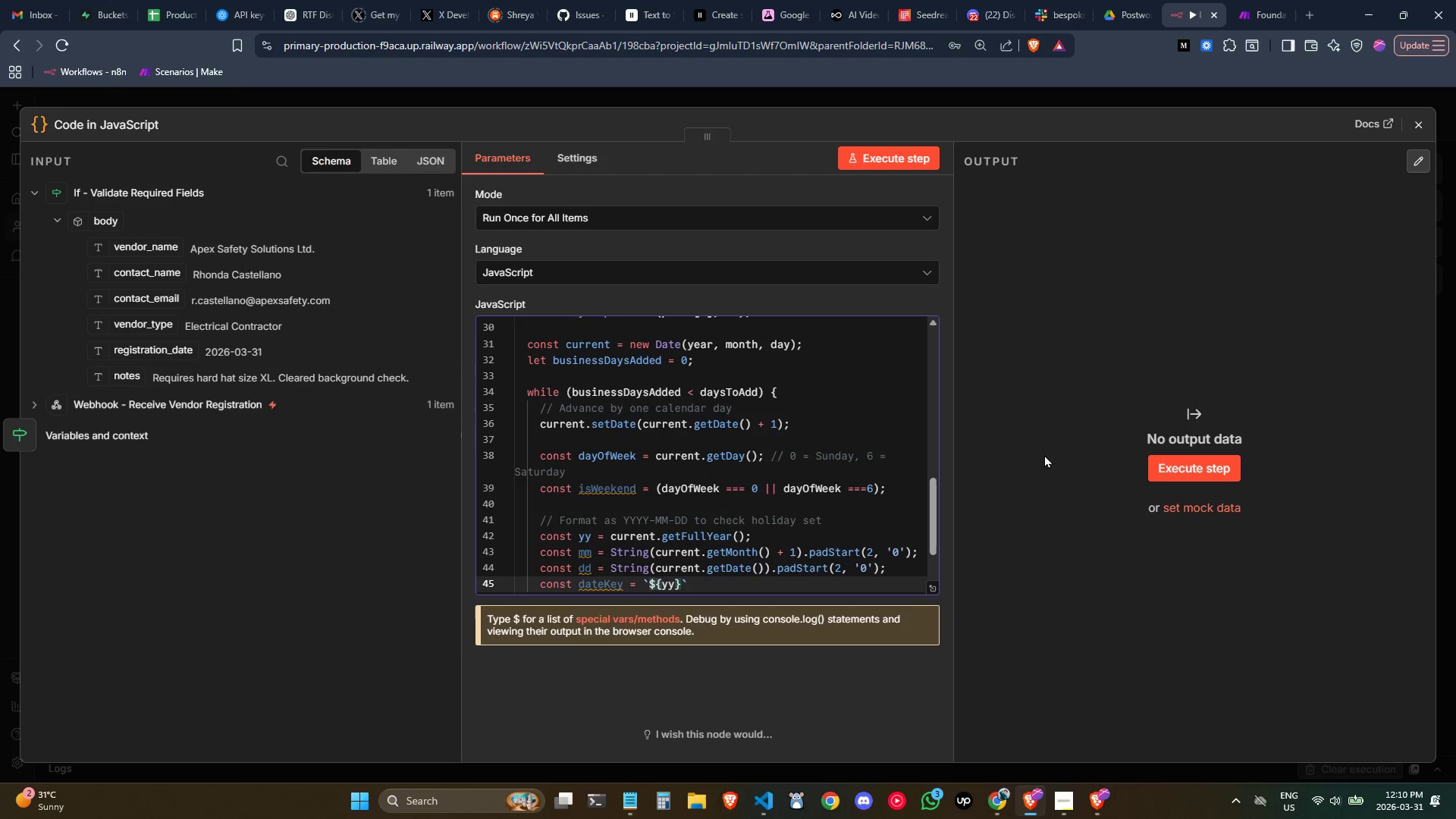 
type(-${mm}-${dd})
 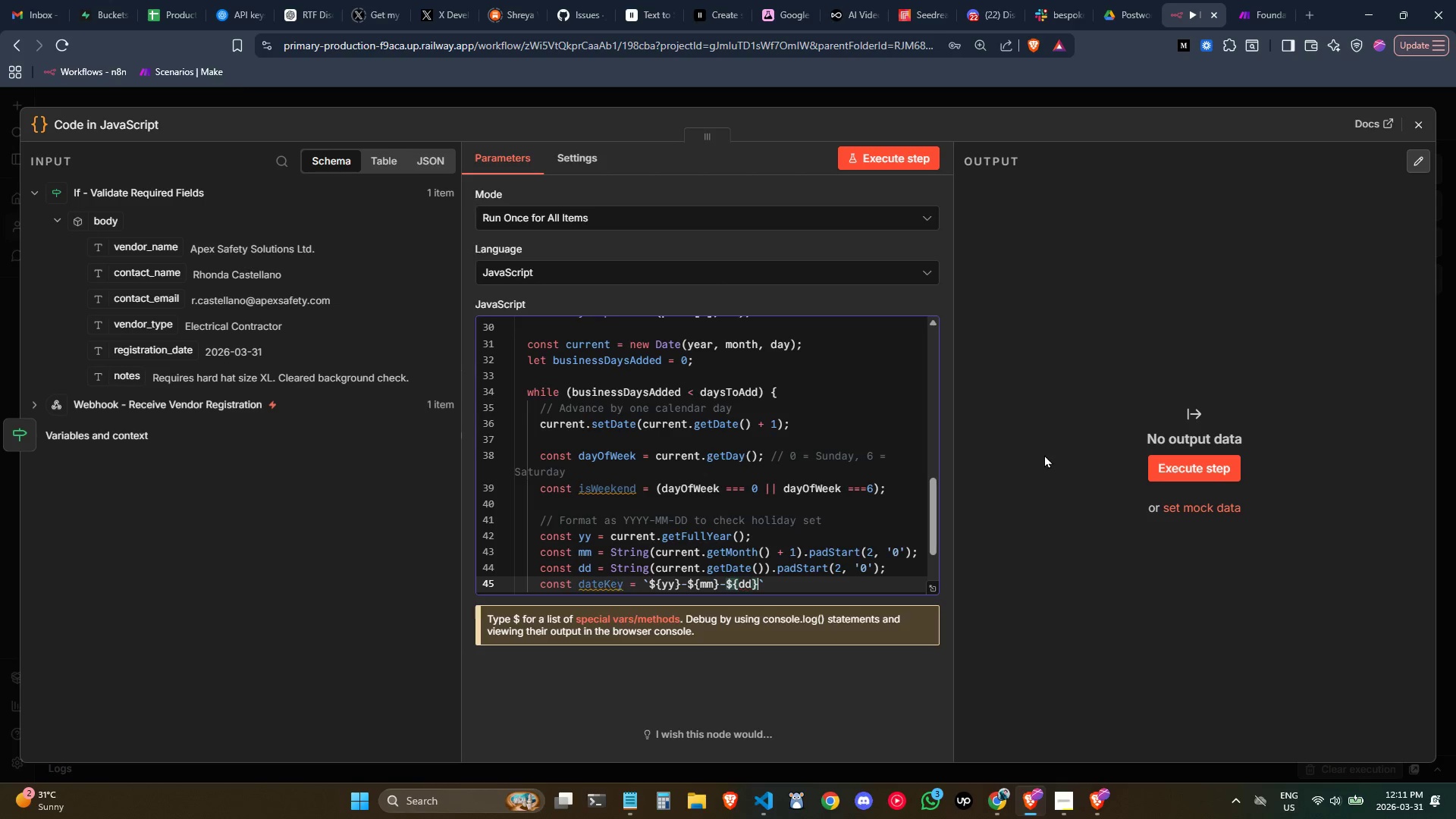 
key(ArrowRight)
 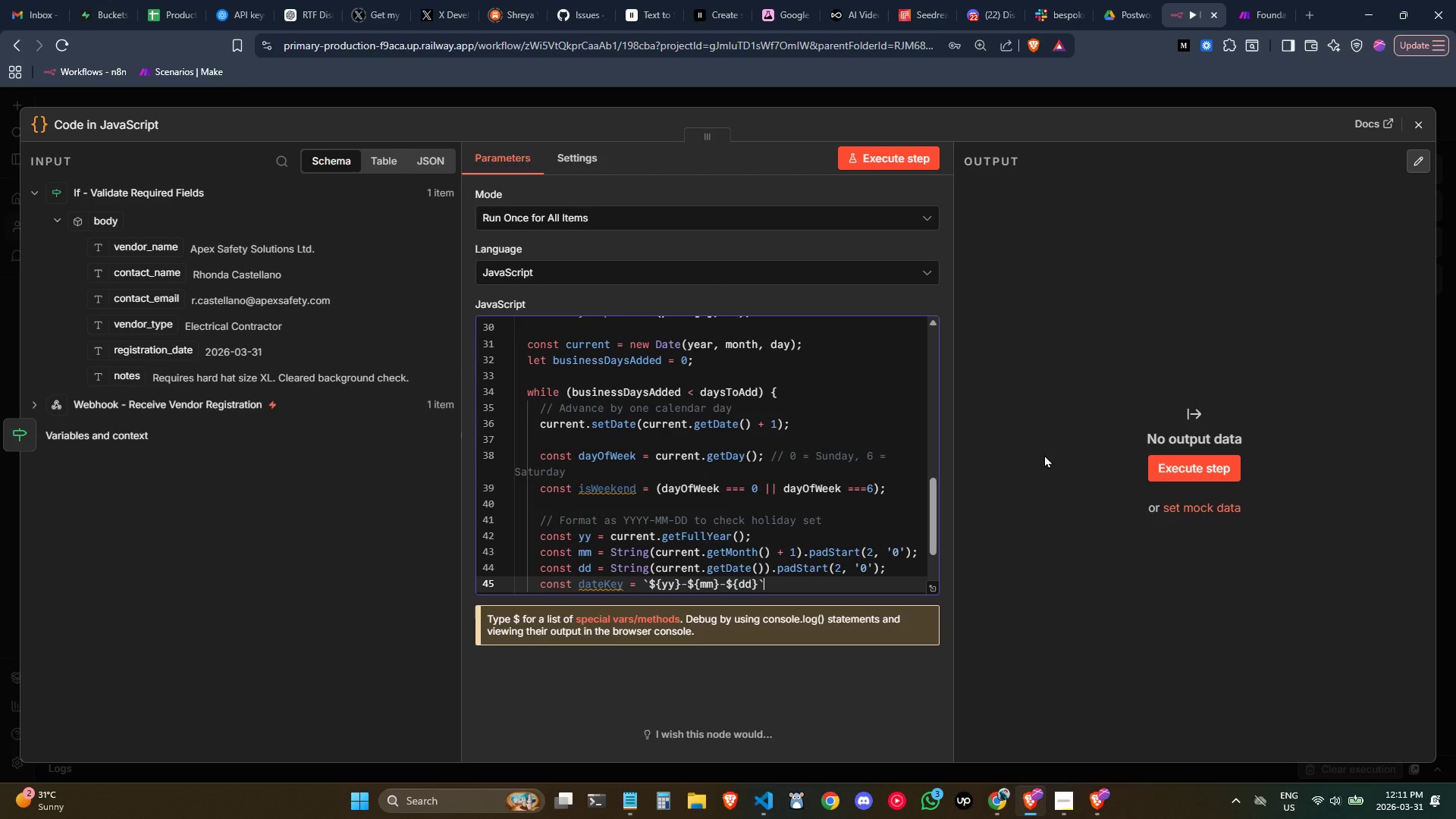 
key(Semicolon)
 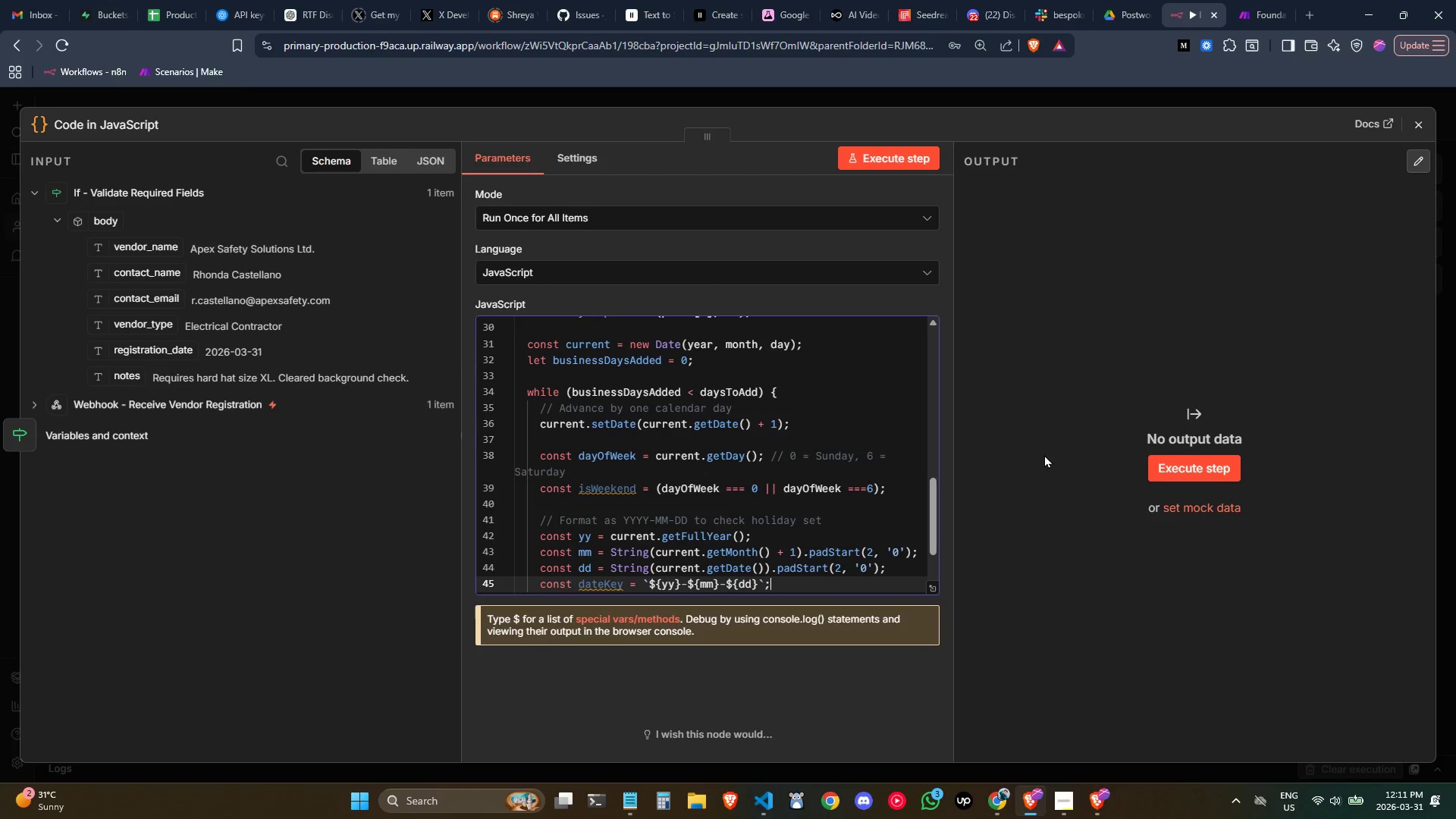 
key(Enter)
 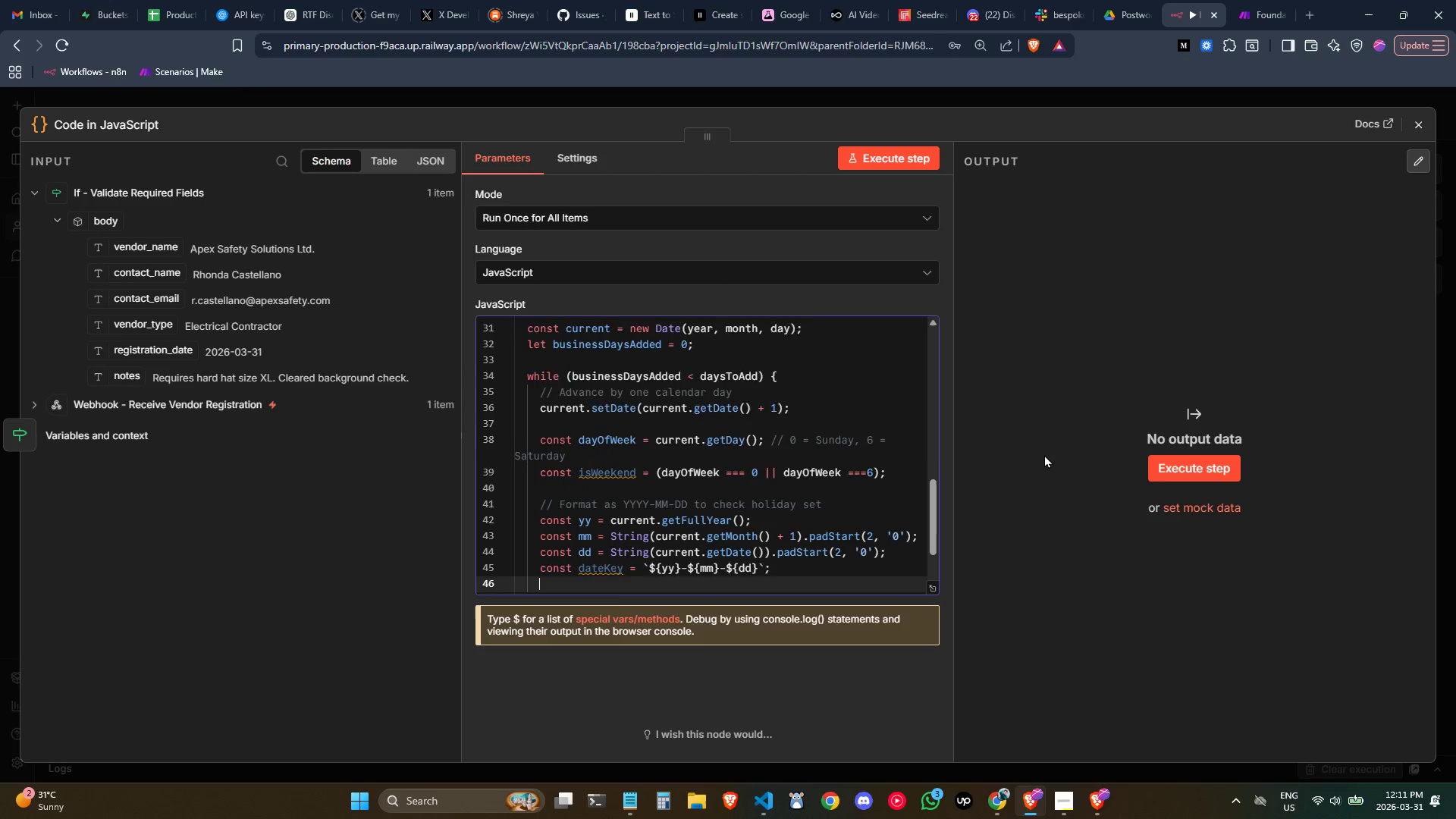 
key(Enter)
 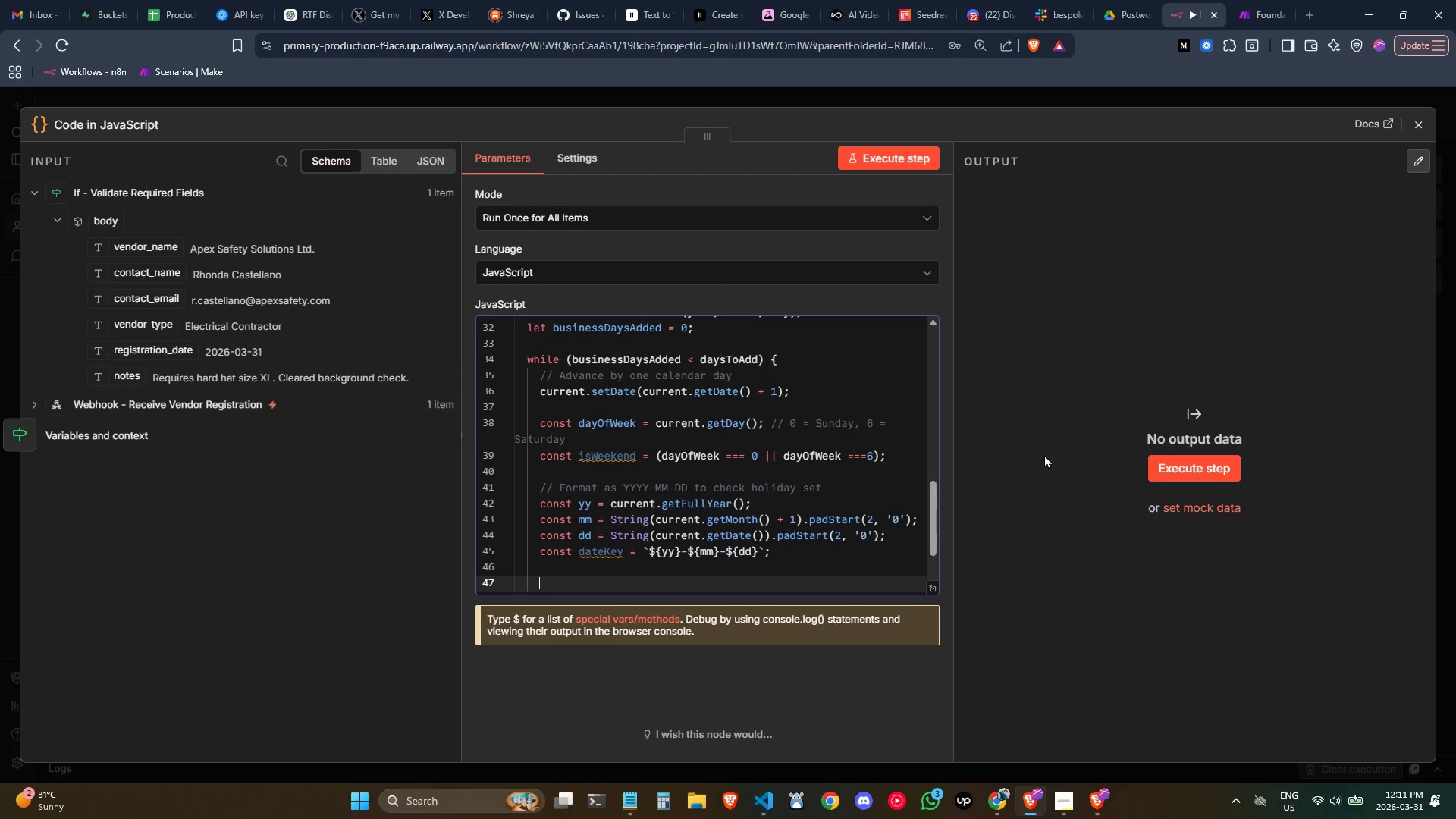 
type(const isHolliday = HOLI)
 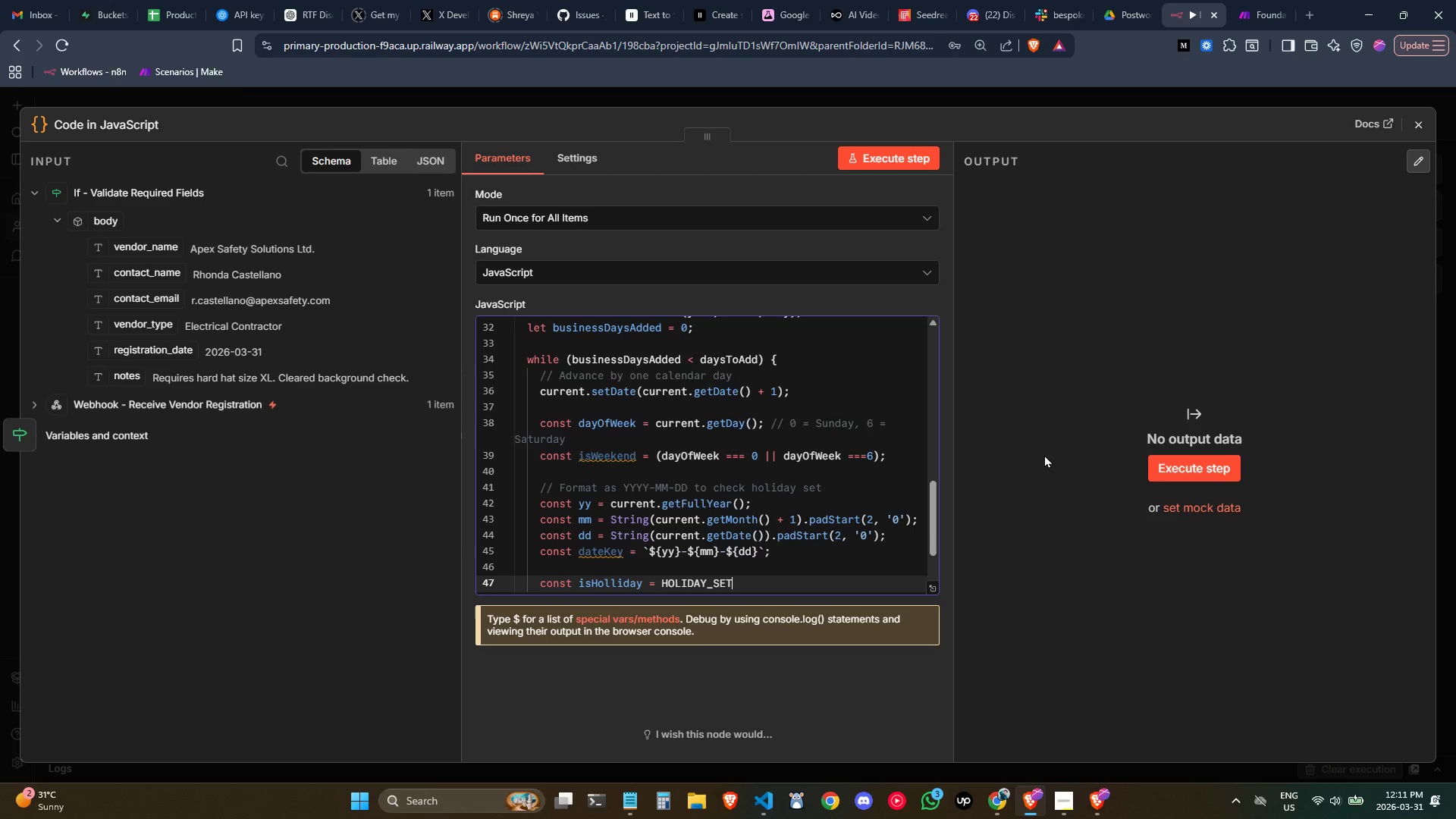 
 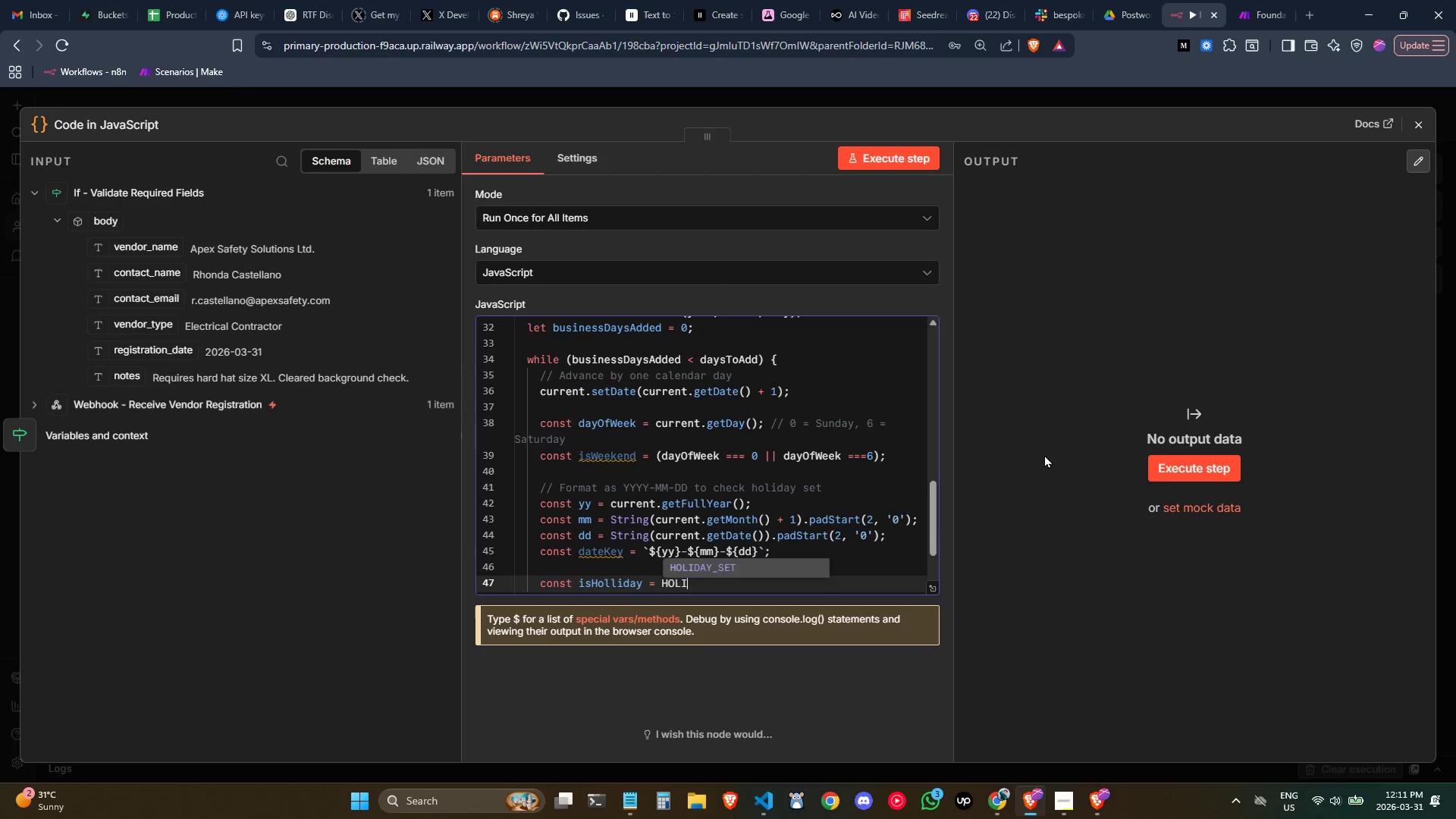 
key(Enter)
 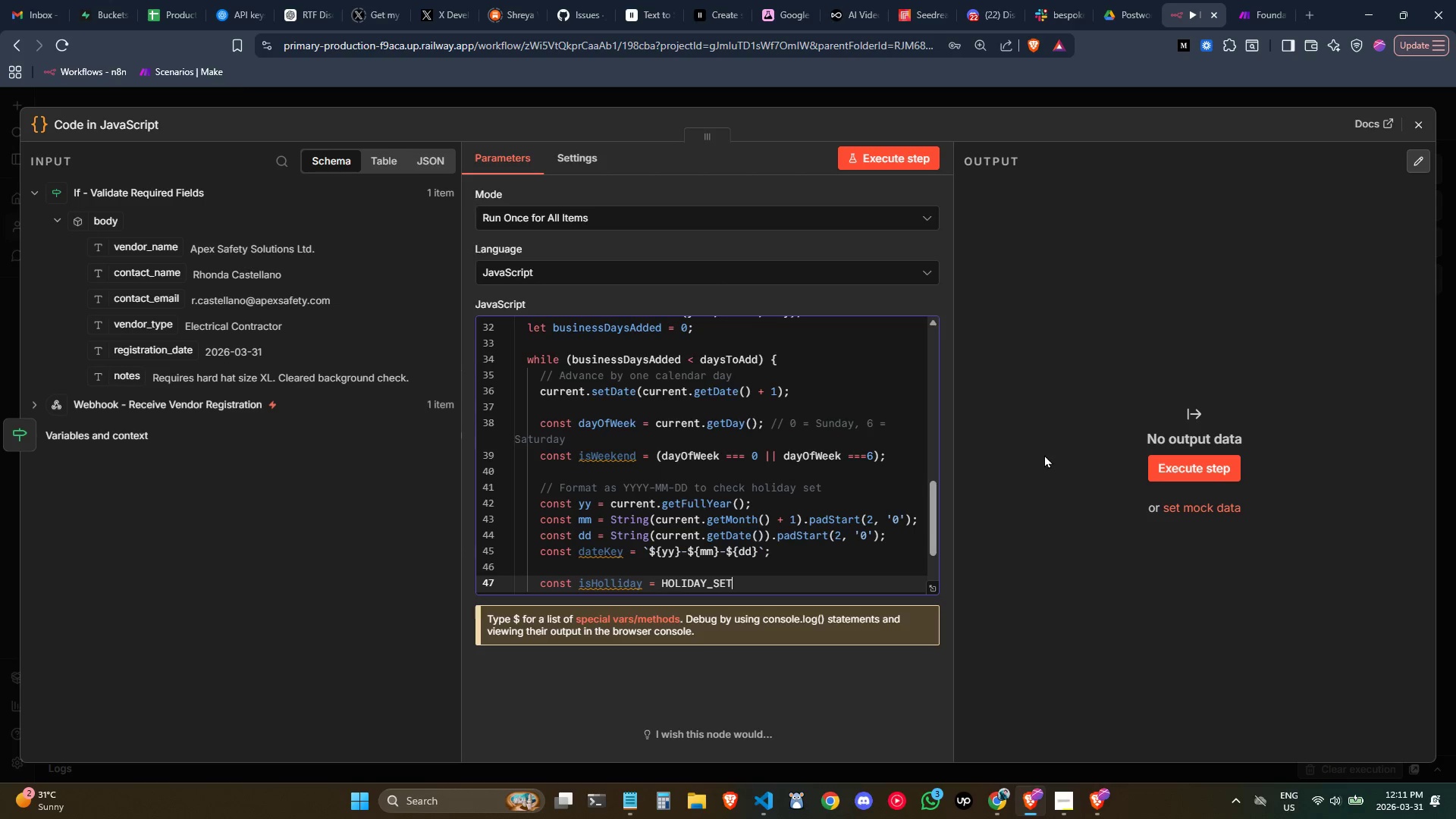 
type(.has)
key(Tab)
type(da)
 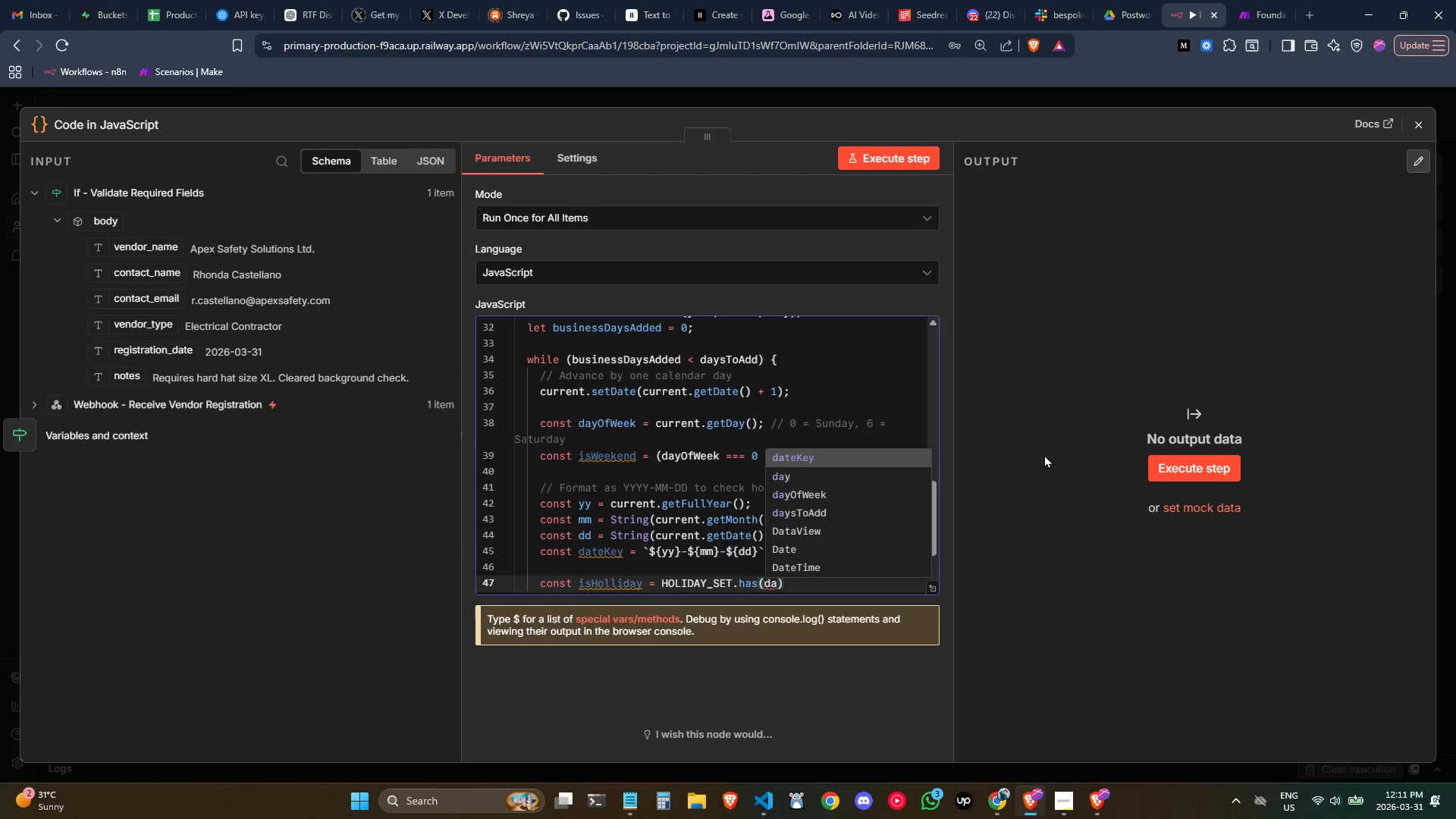 
key(Enter)
 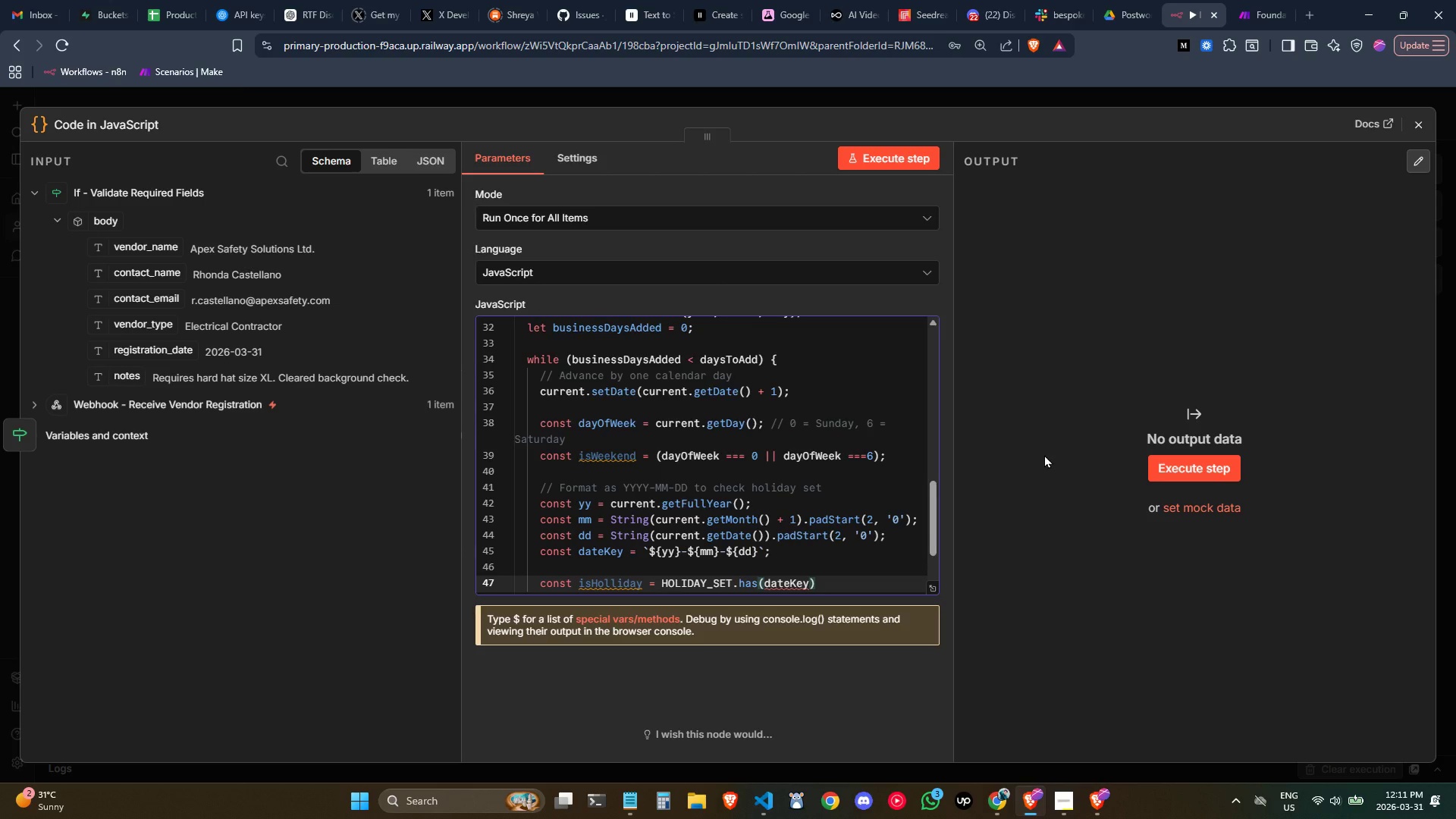 
key(ArrowRight)
 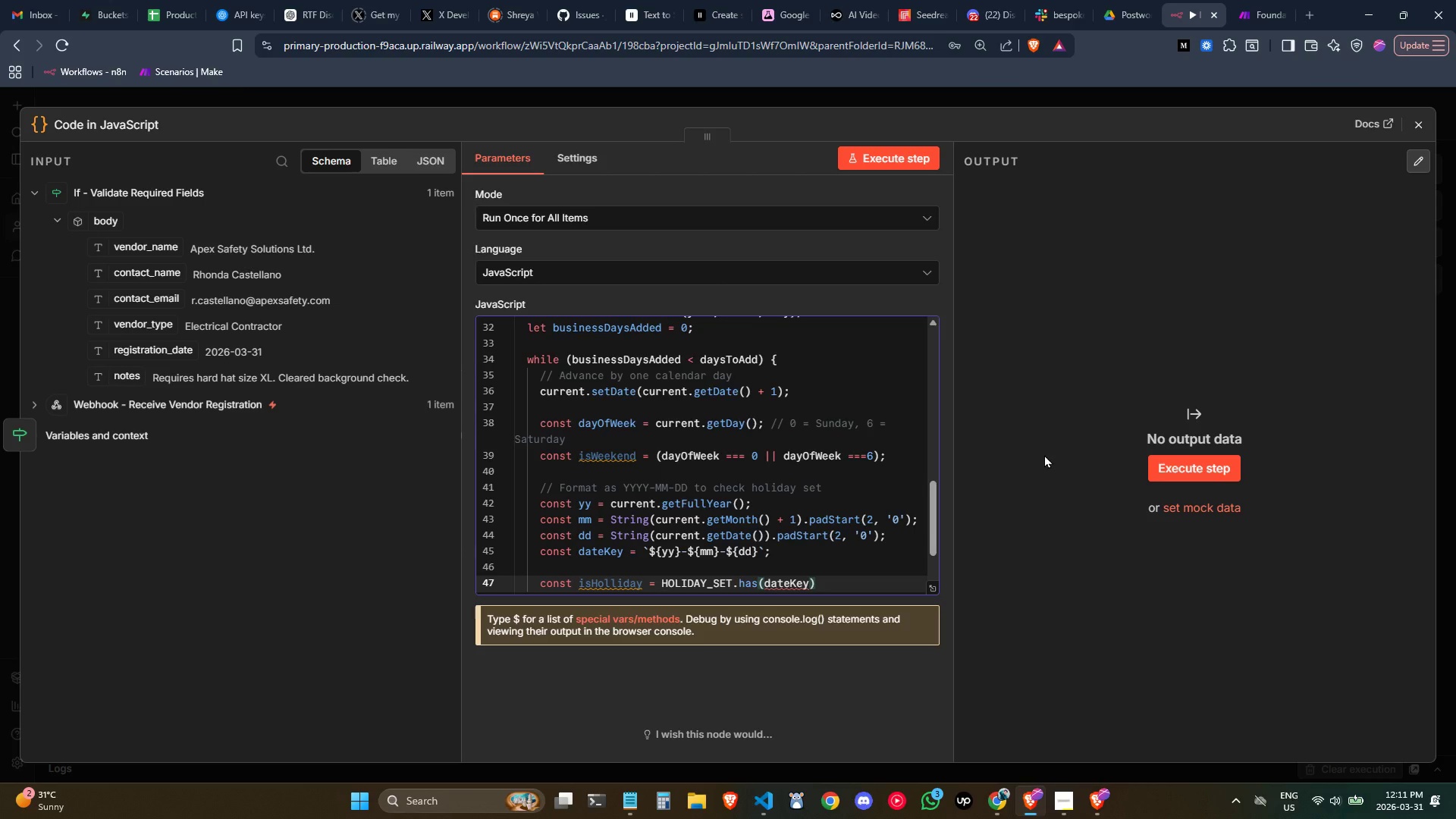 
key(Semicolon)
 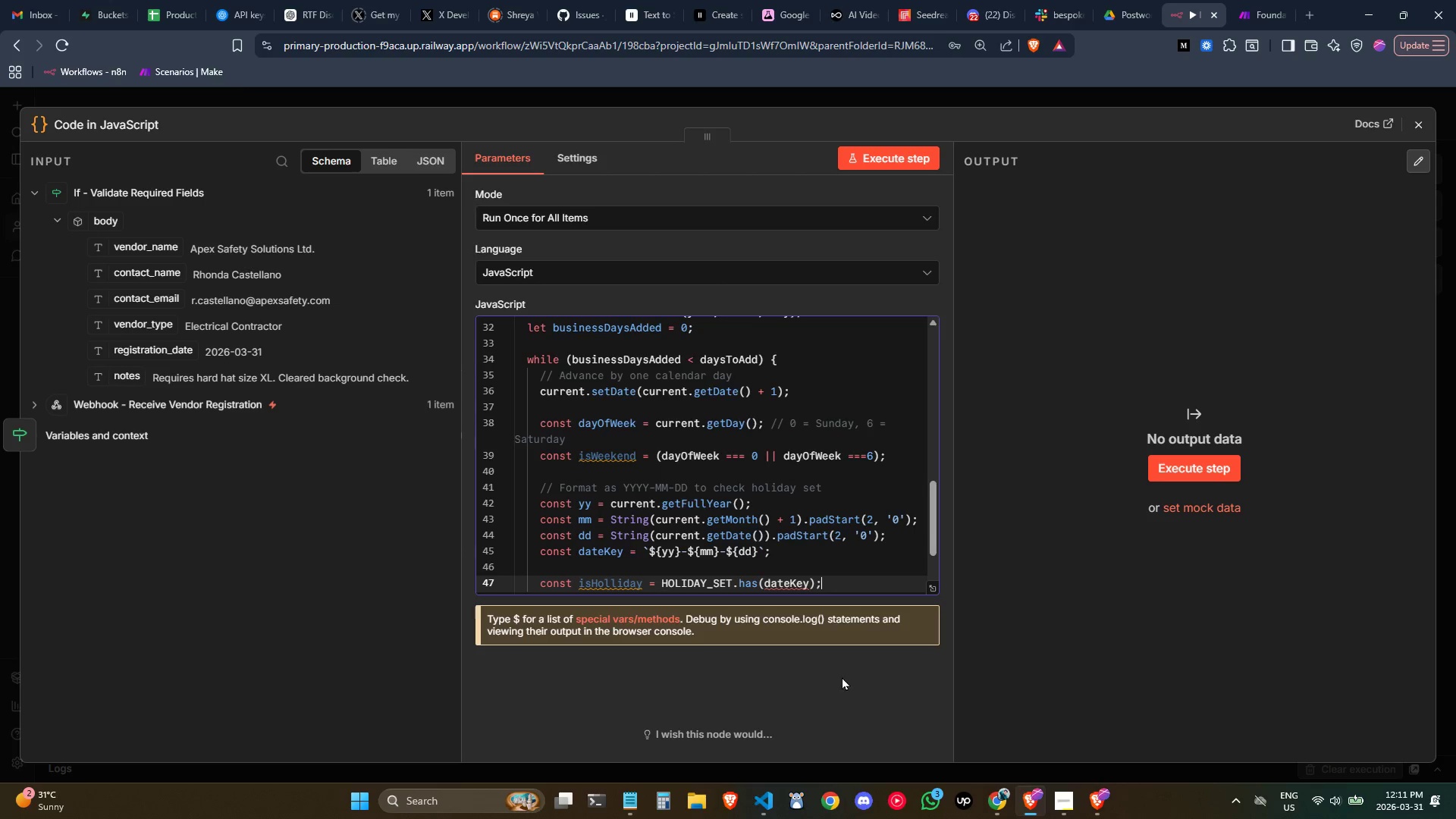 
mouse_move([724, 541])
 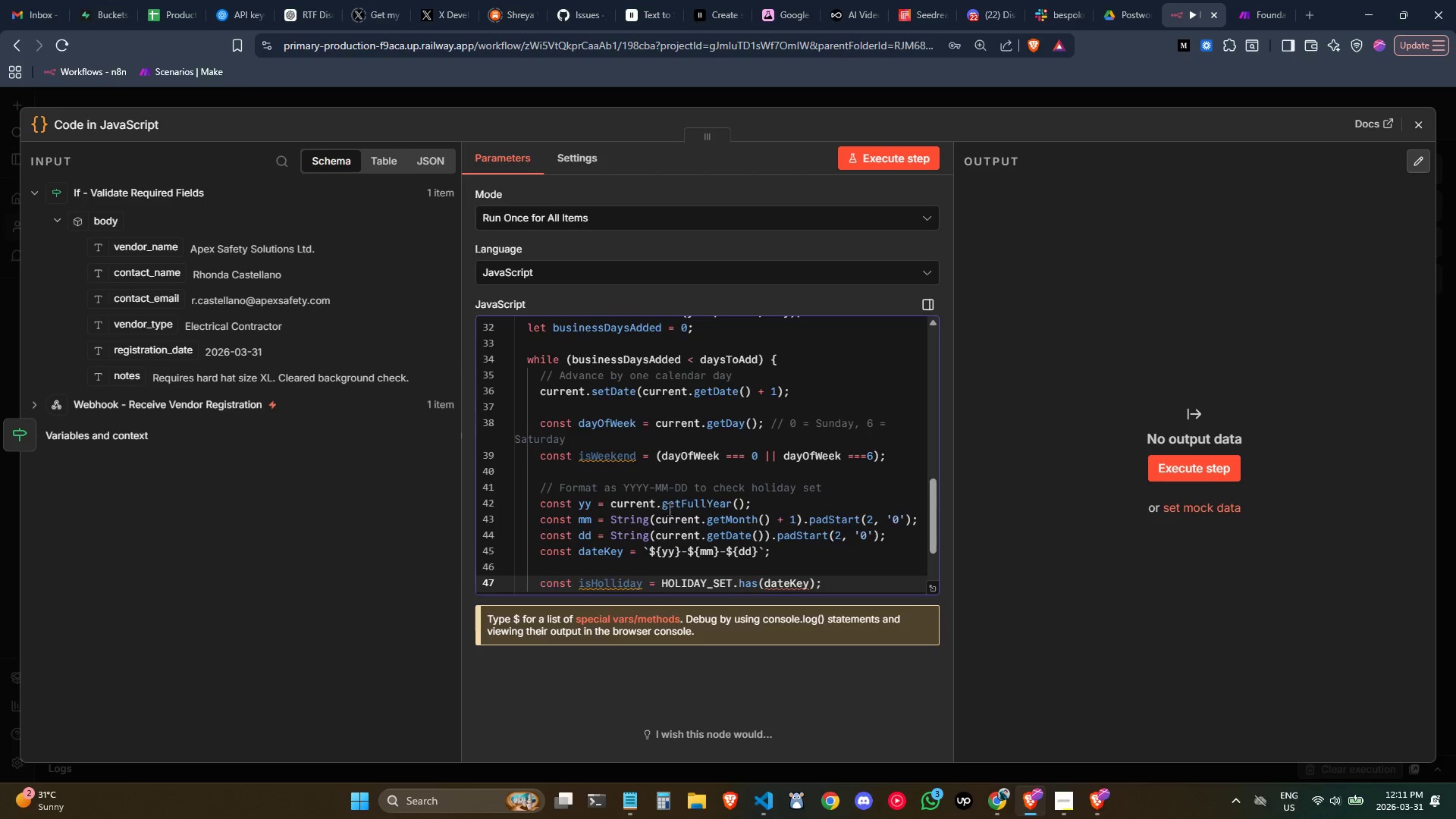 
scroll: coordinate [665, 470], scroll_direction: none, amount: 0.0
 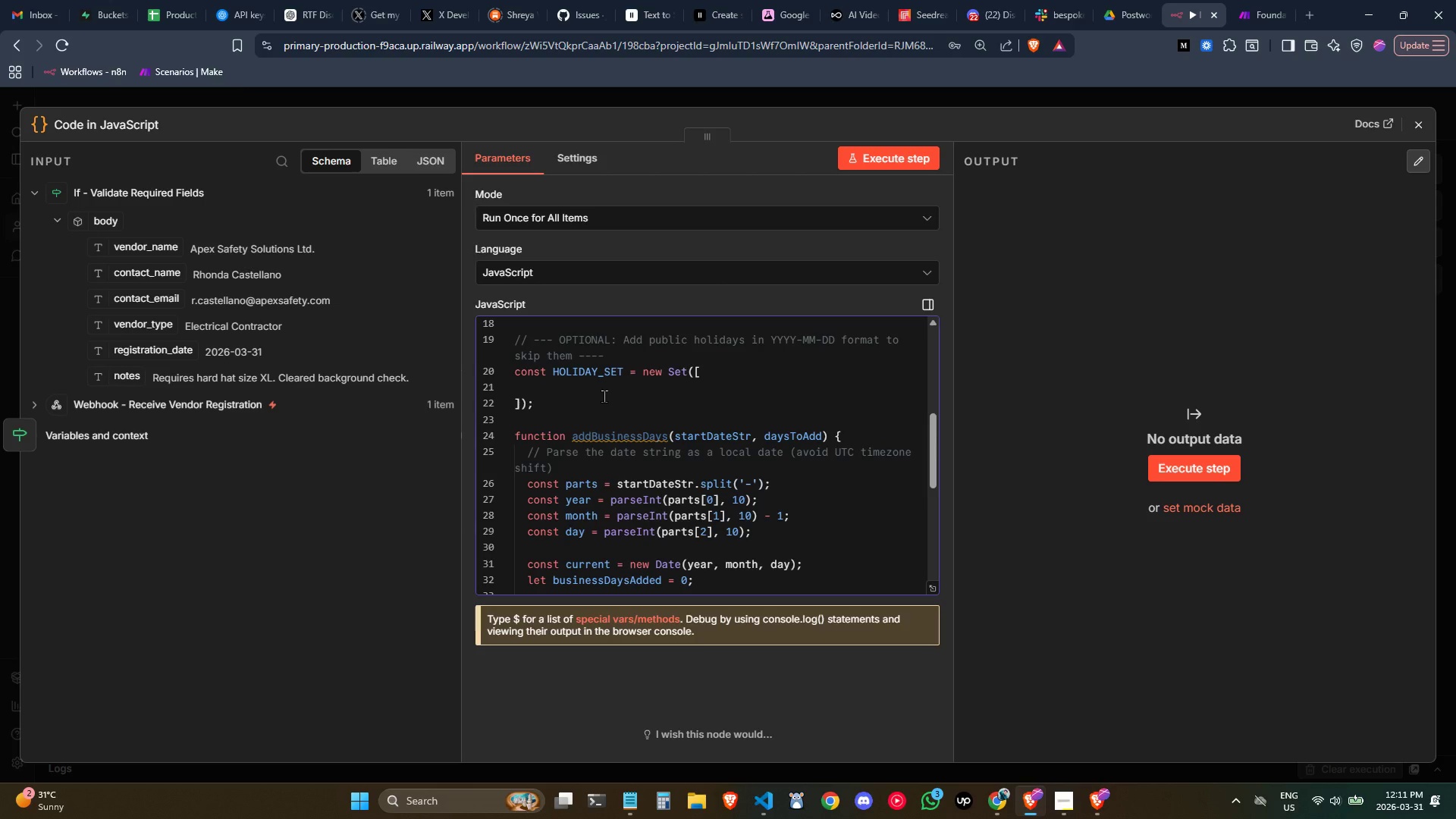 
wait(9.06)
 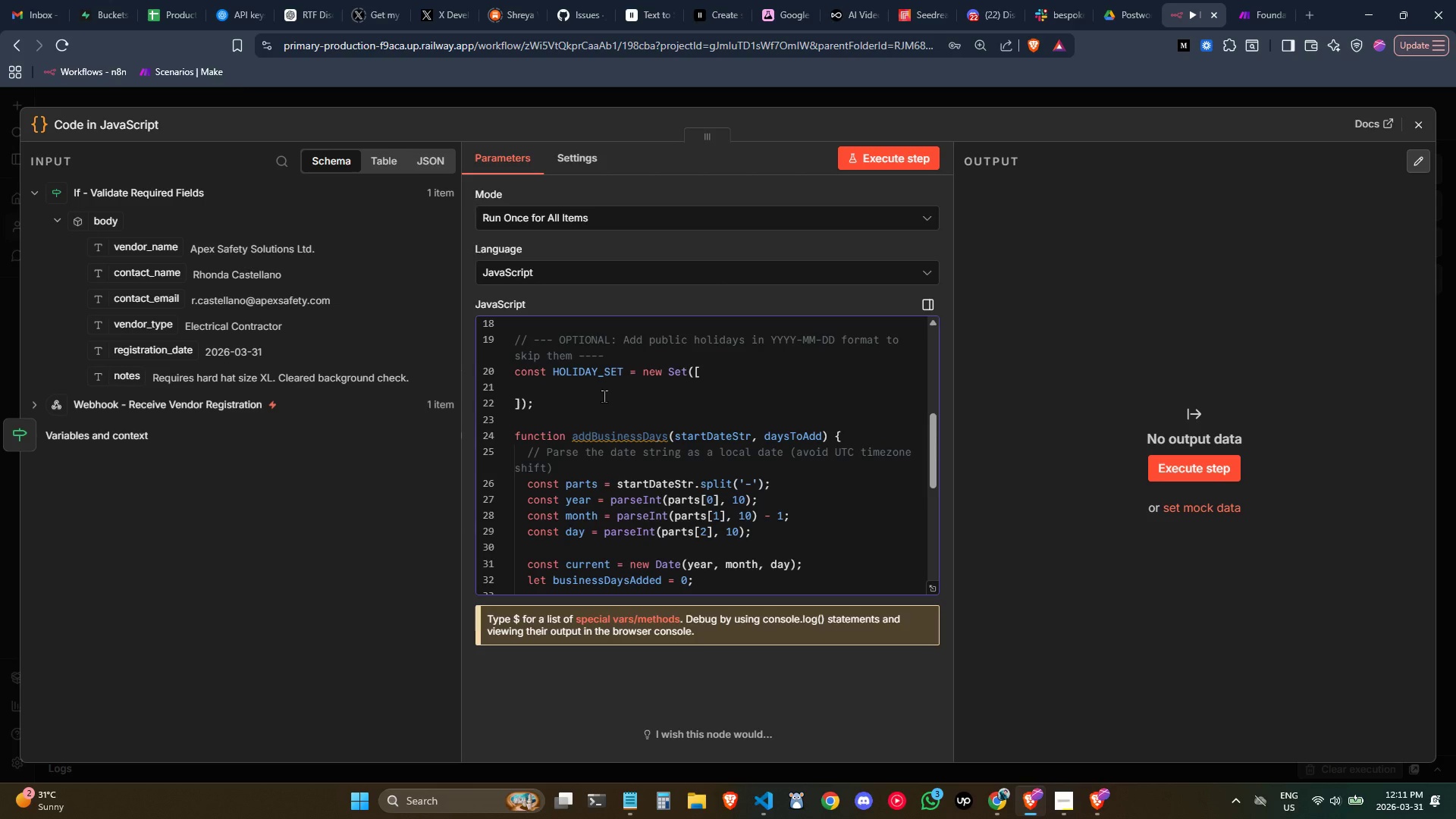 
left_click([591, 384])
 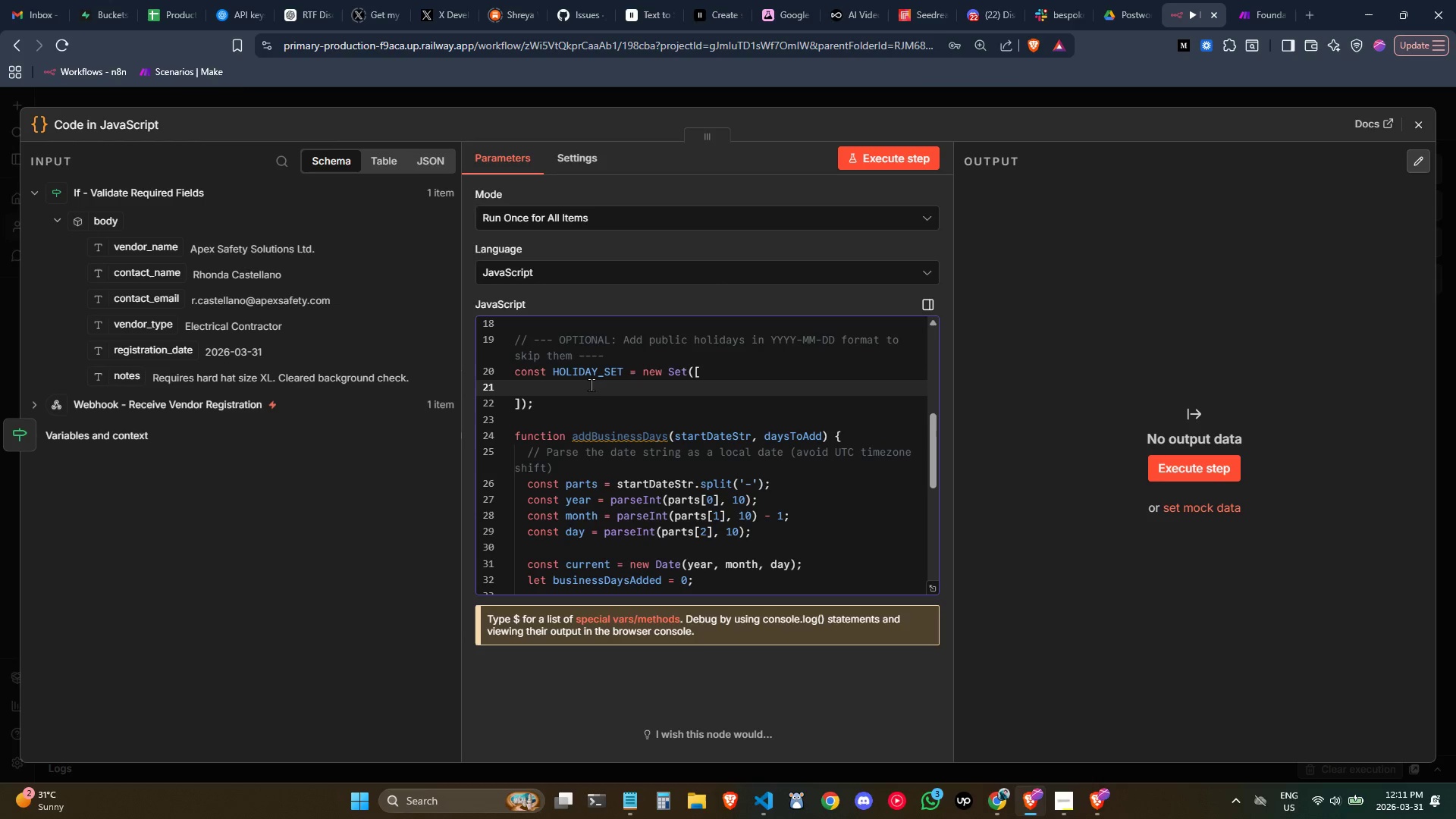 
key(Control+ControlLeft)
 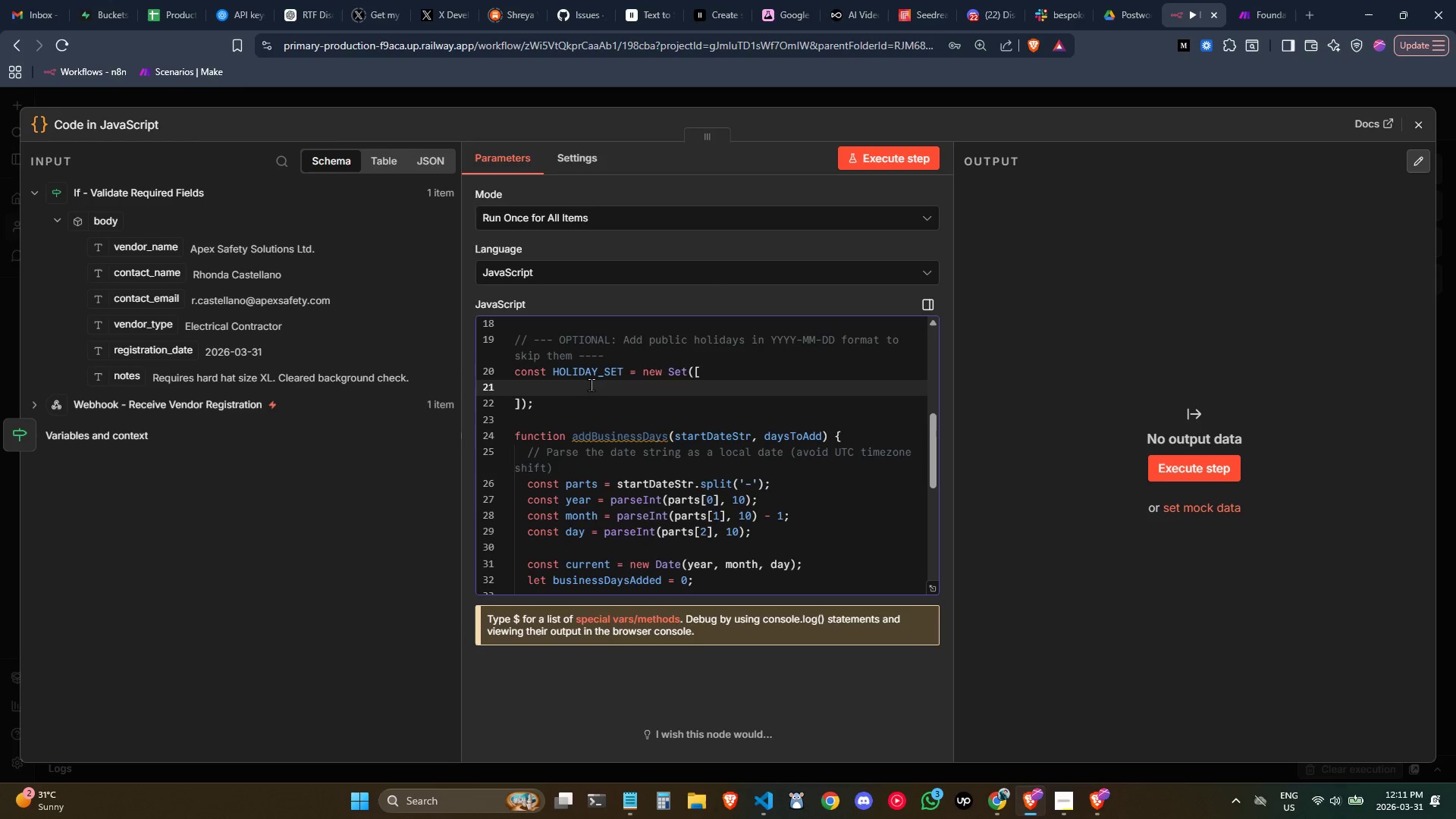 
type('s)
key(Backspace)
type(2026-)
 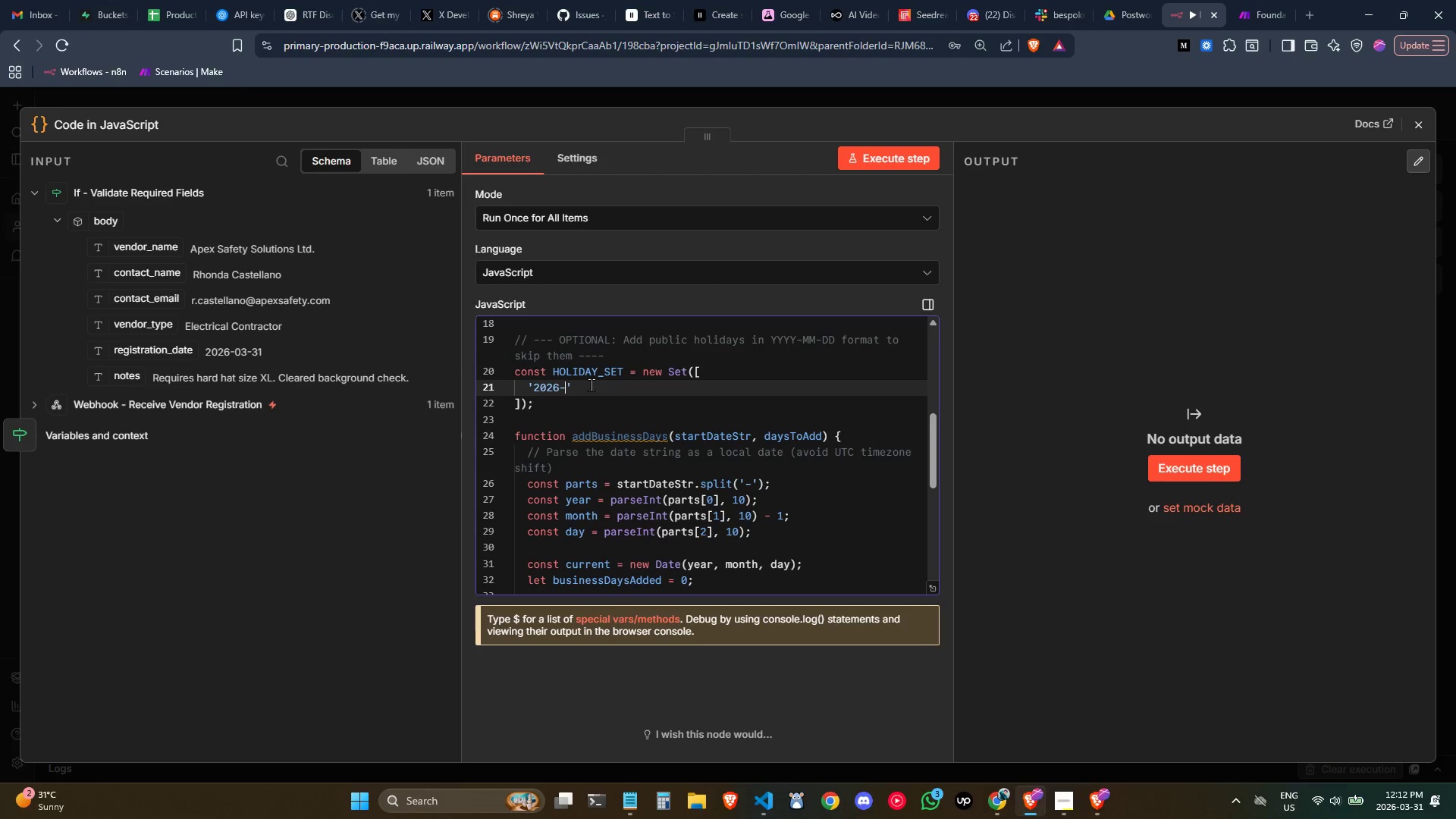 
type(05)
 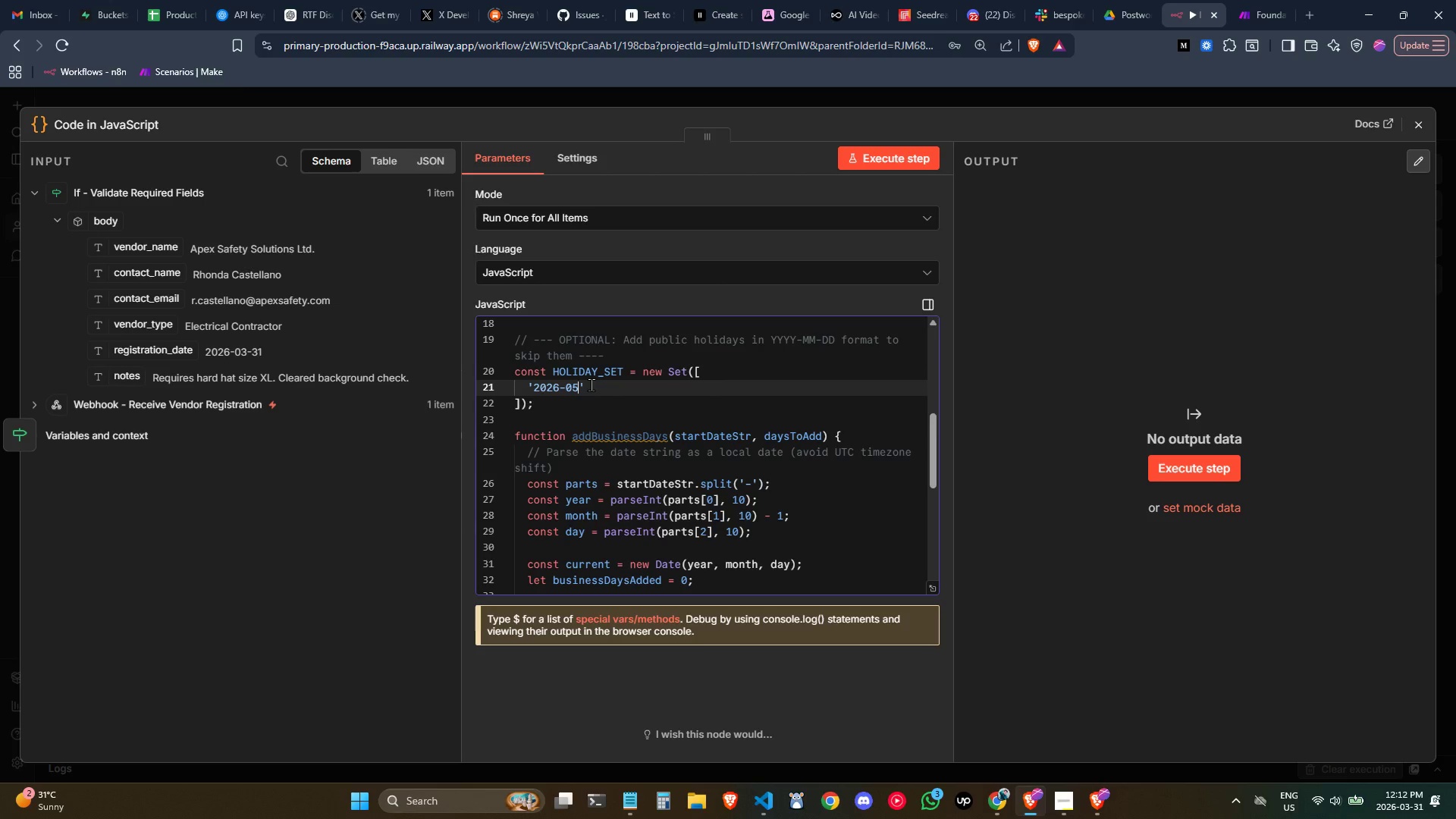 
key(Backspace)
type(7-04)
 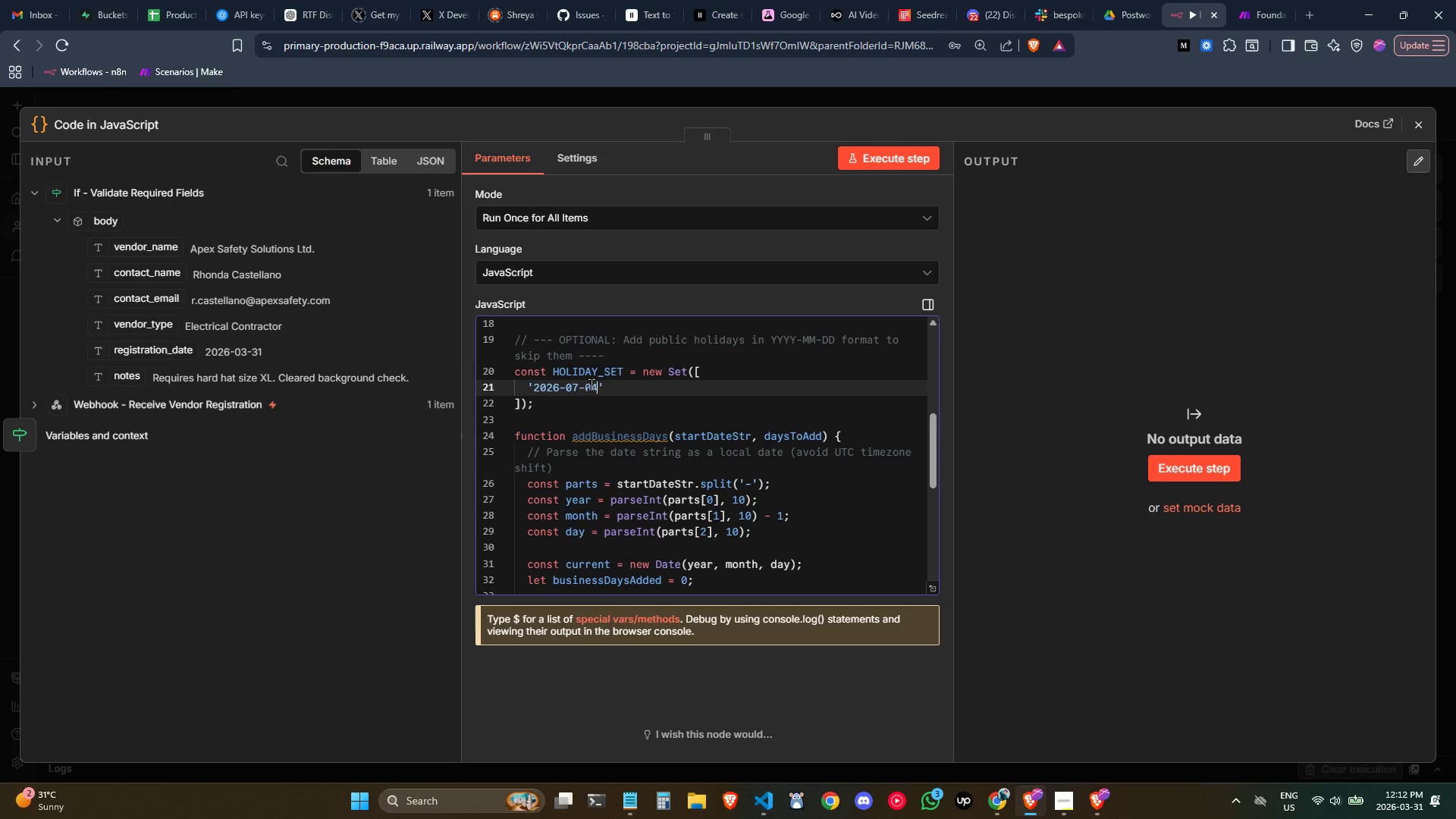 
key(ArrowRight)
 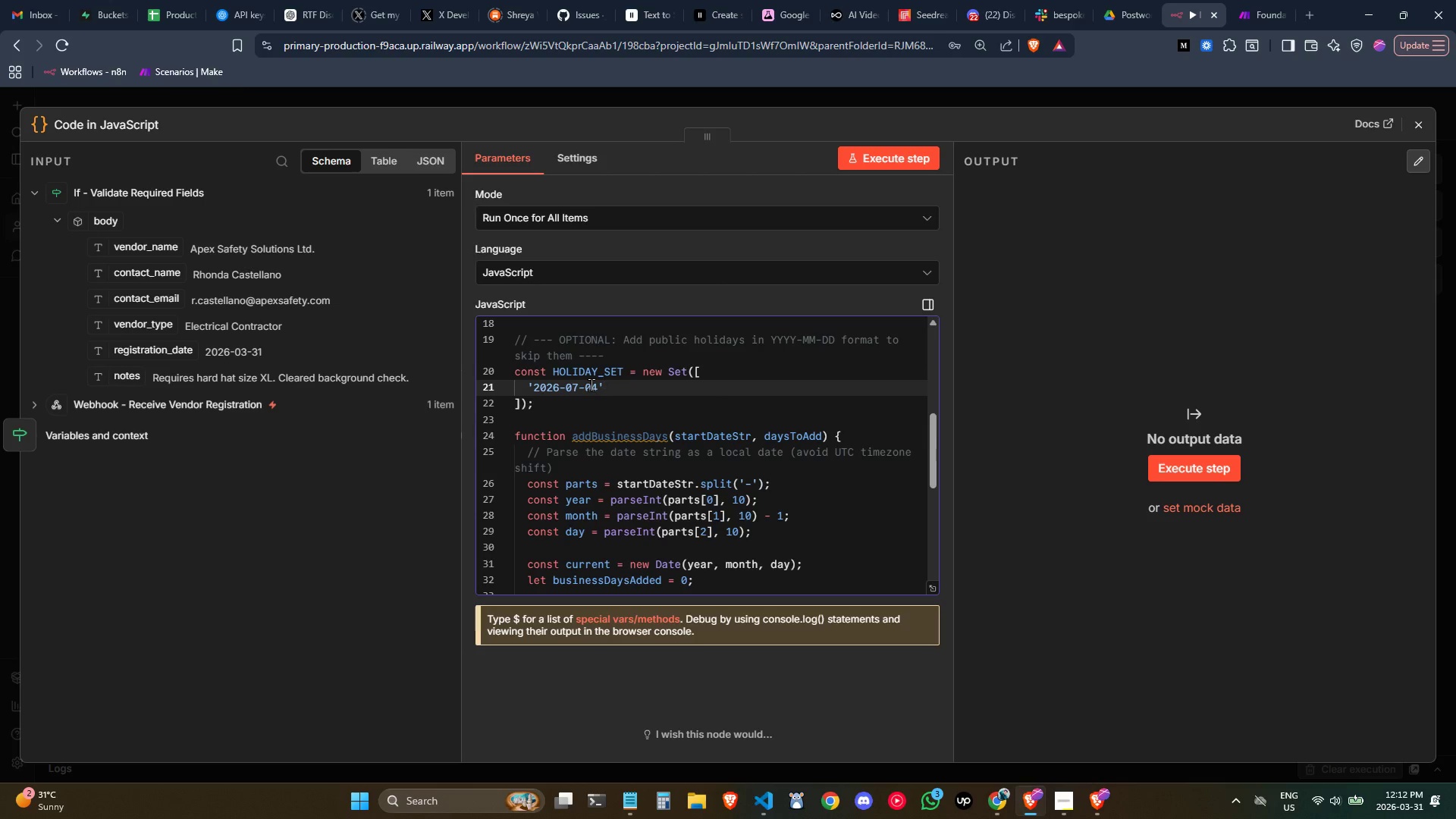 
type(, // in)
key(Backspace)
key(Backspace)
type(INd)
key(Backspace)
key(Backspace)
type(ndependece Day)
 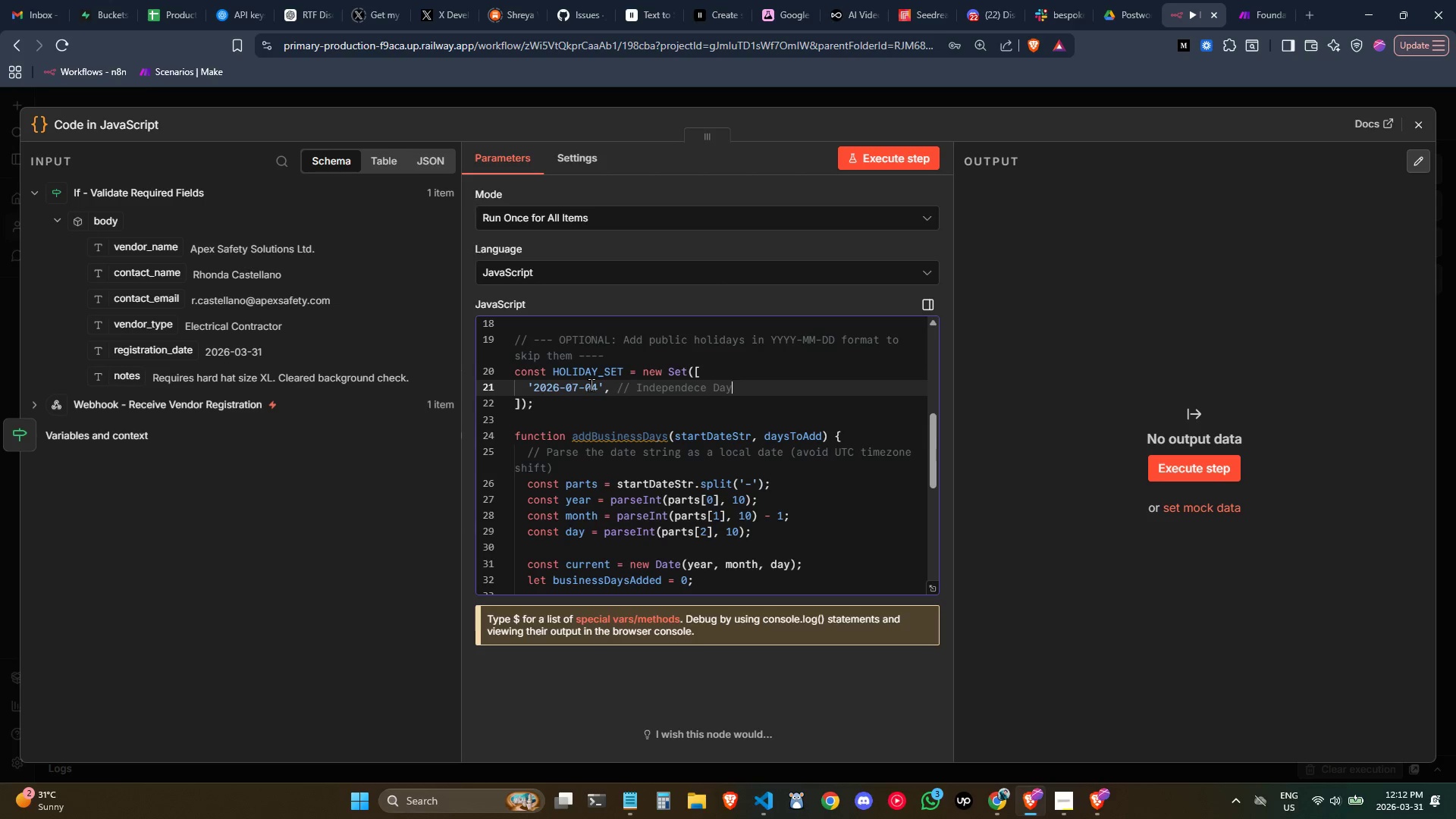 
scroll: coordinate [787, 417], scroll_direction: down, amount: 5.0
 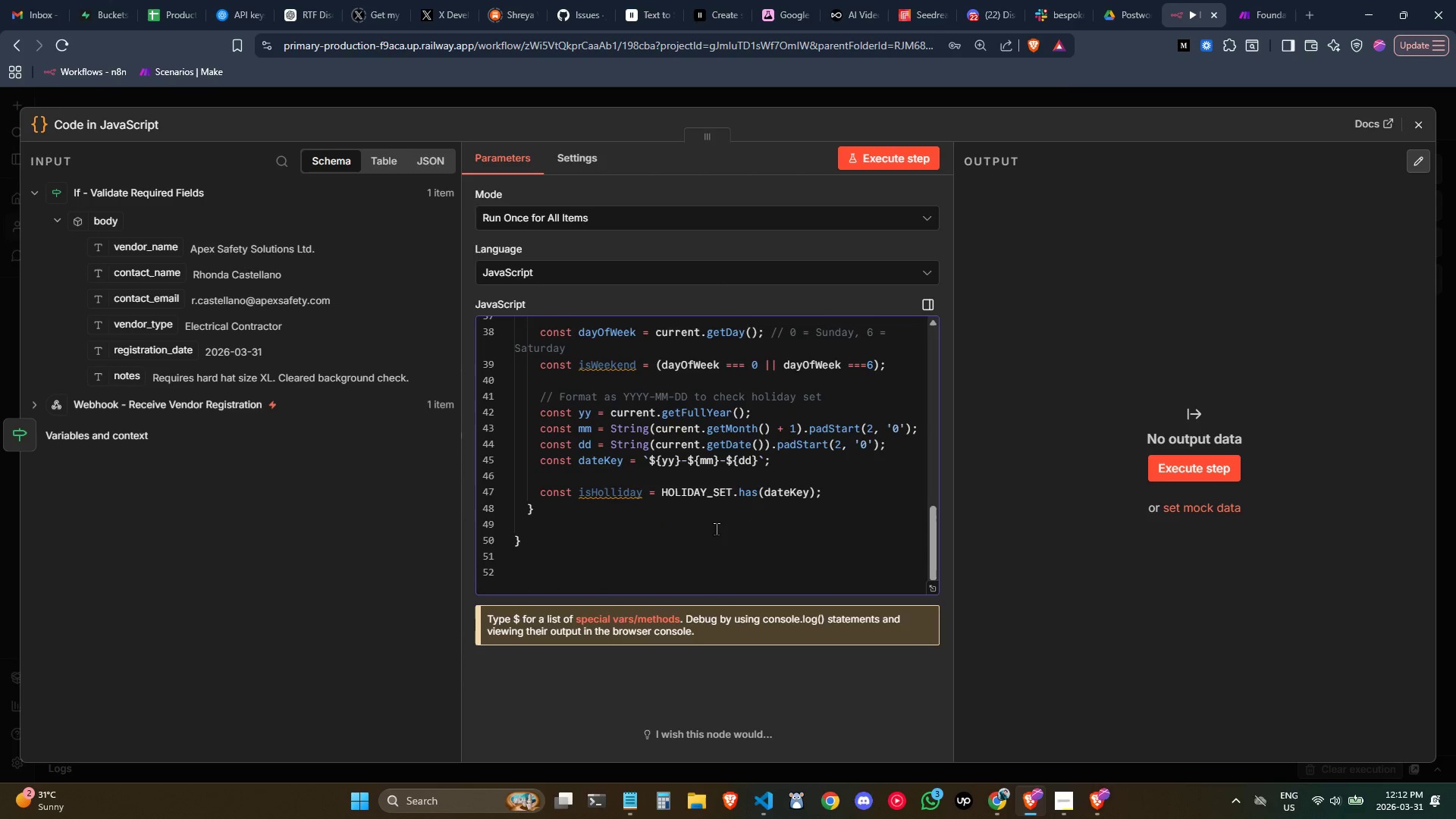 
left_click([713, 526])
 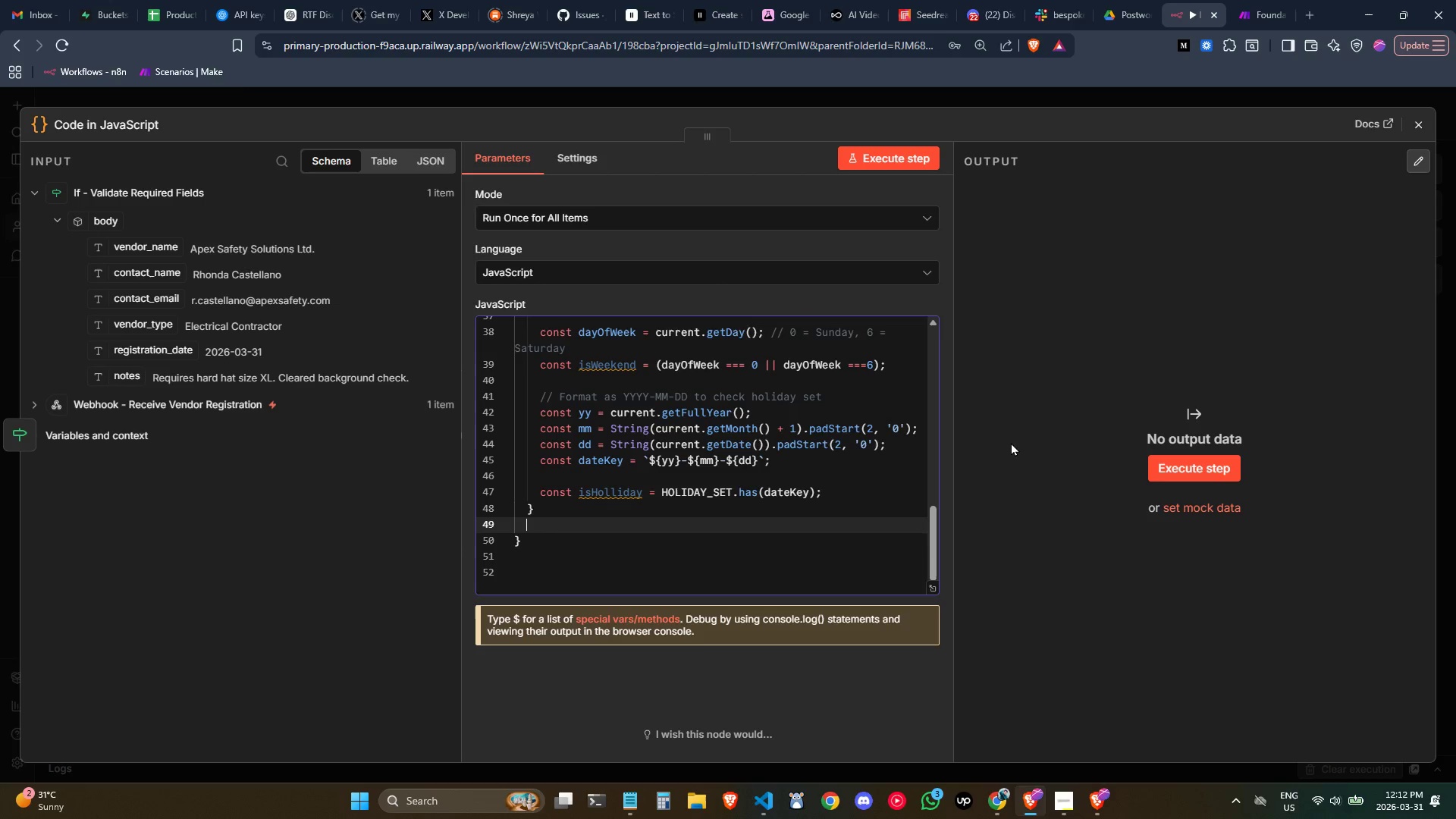 
wait(18.25)
 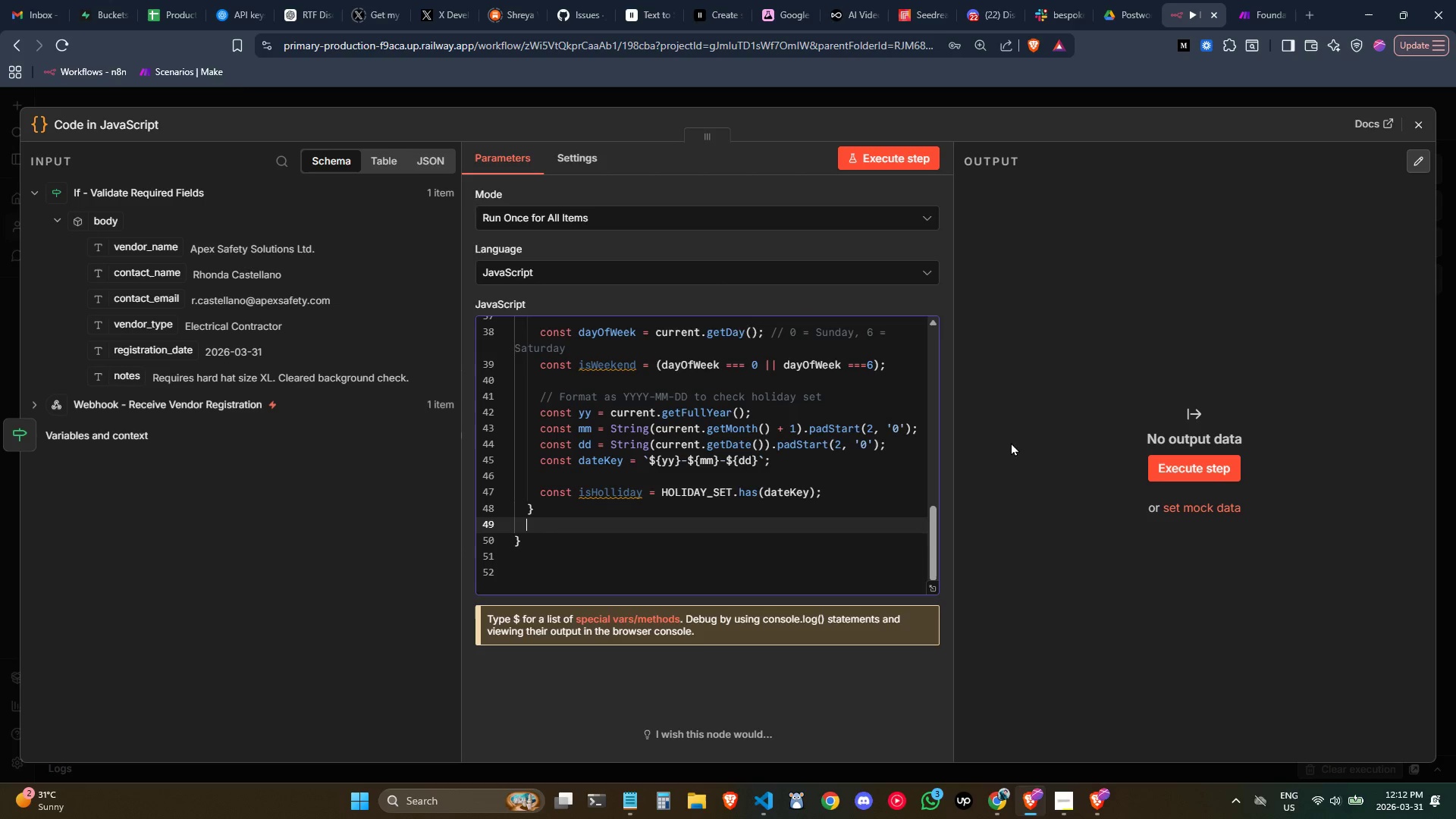 
left_click([901, 491])
 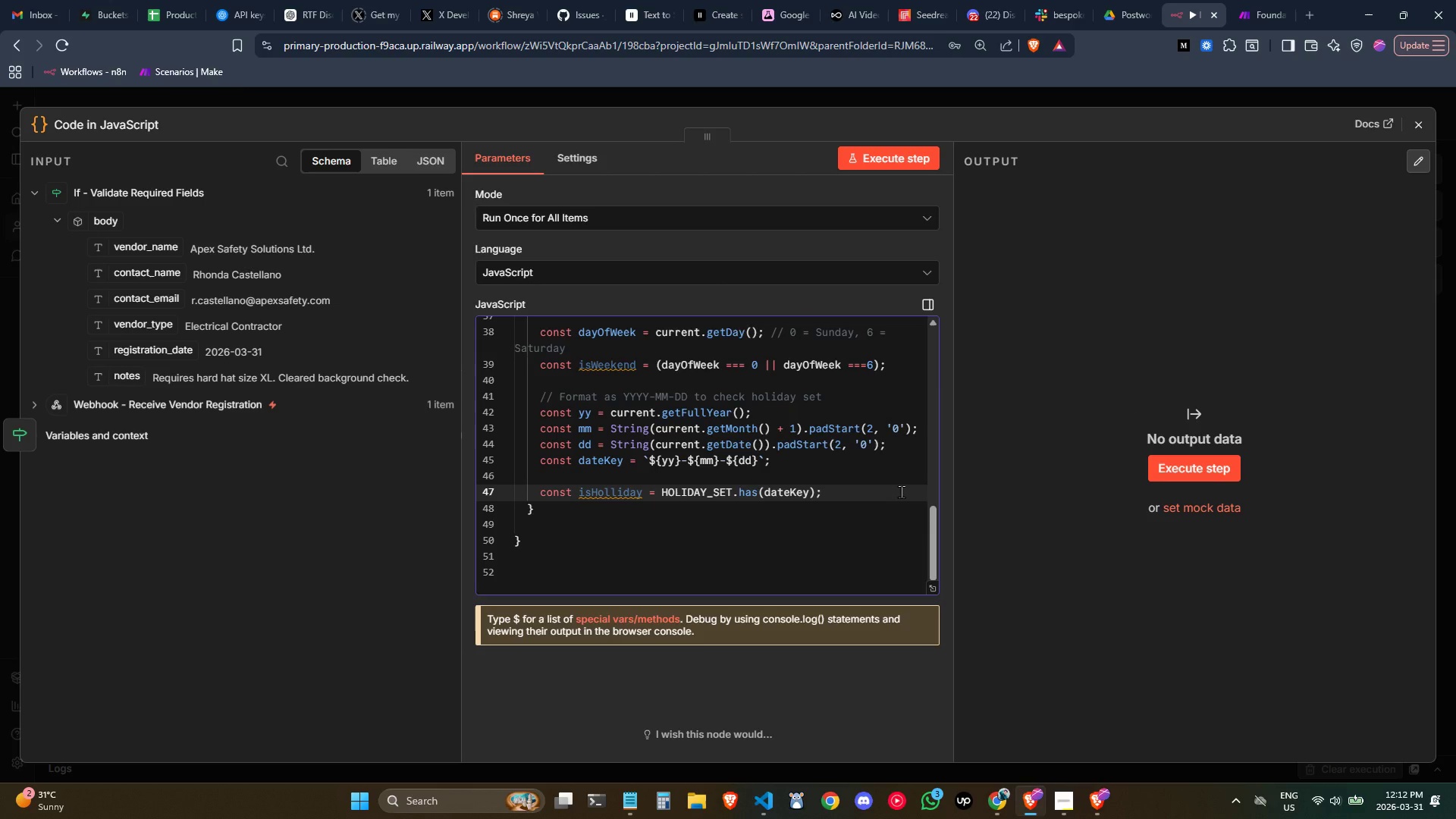 
key(Control+ControlLeft)
 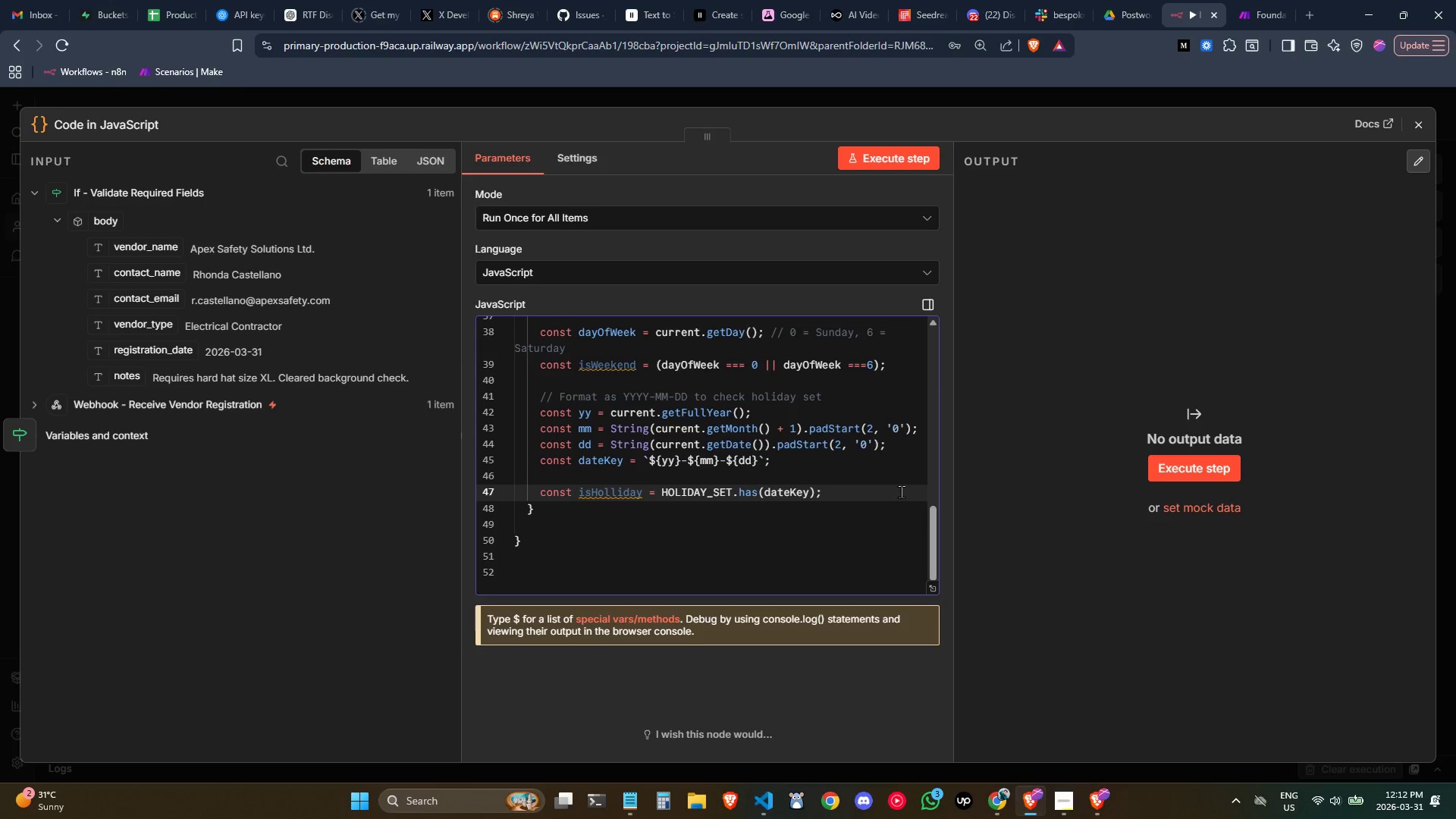 
key(ArrowLeft)
 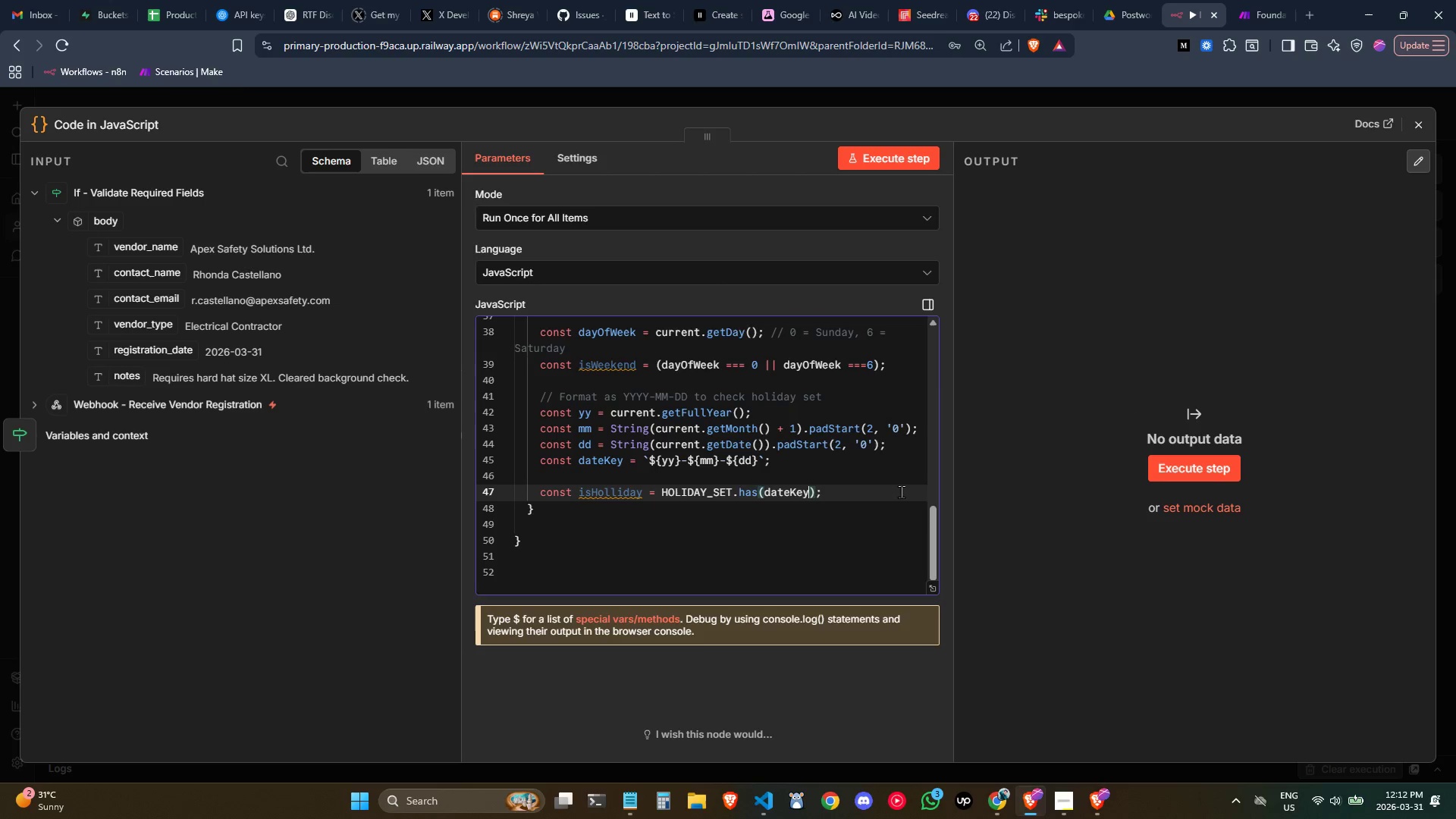 
hold_key(key=ArrowLeft, duration=1.22)
 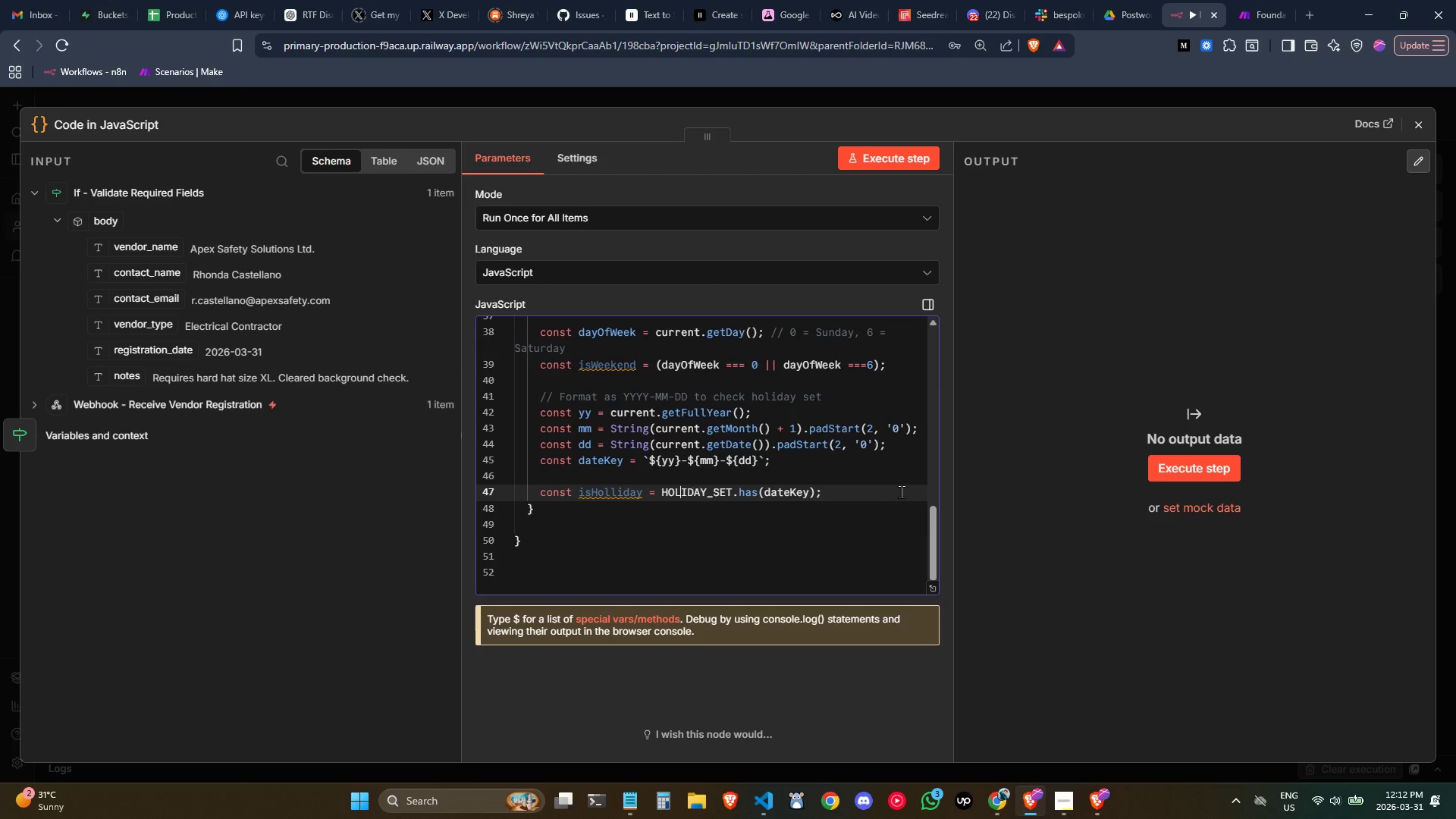 
key(ArrowLeft)
 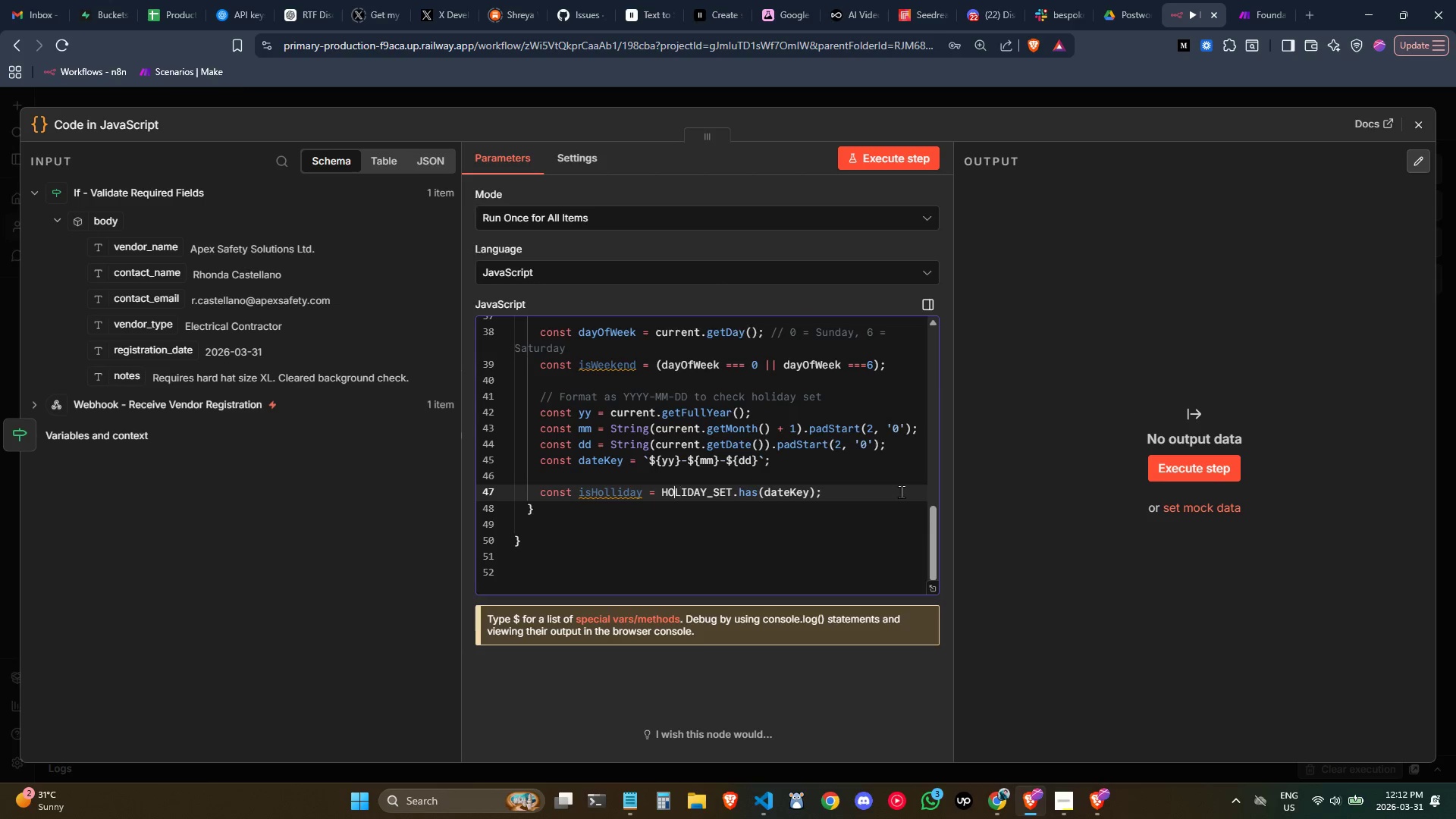 
key(ArrowLeft)
 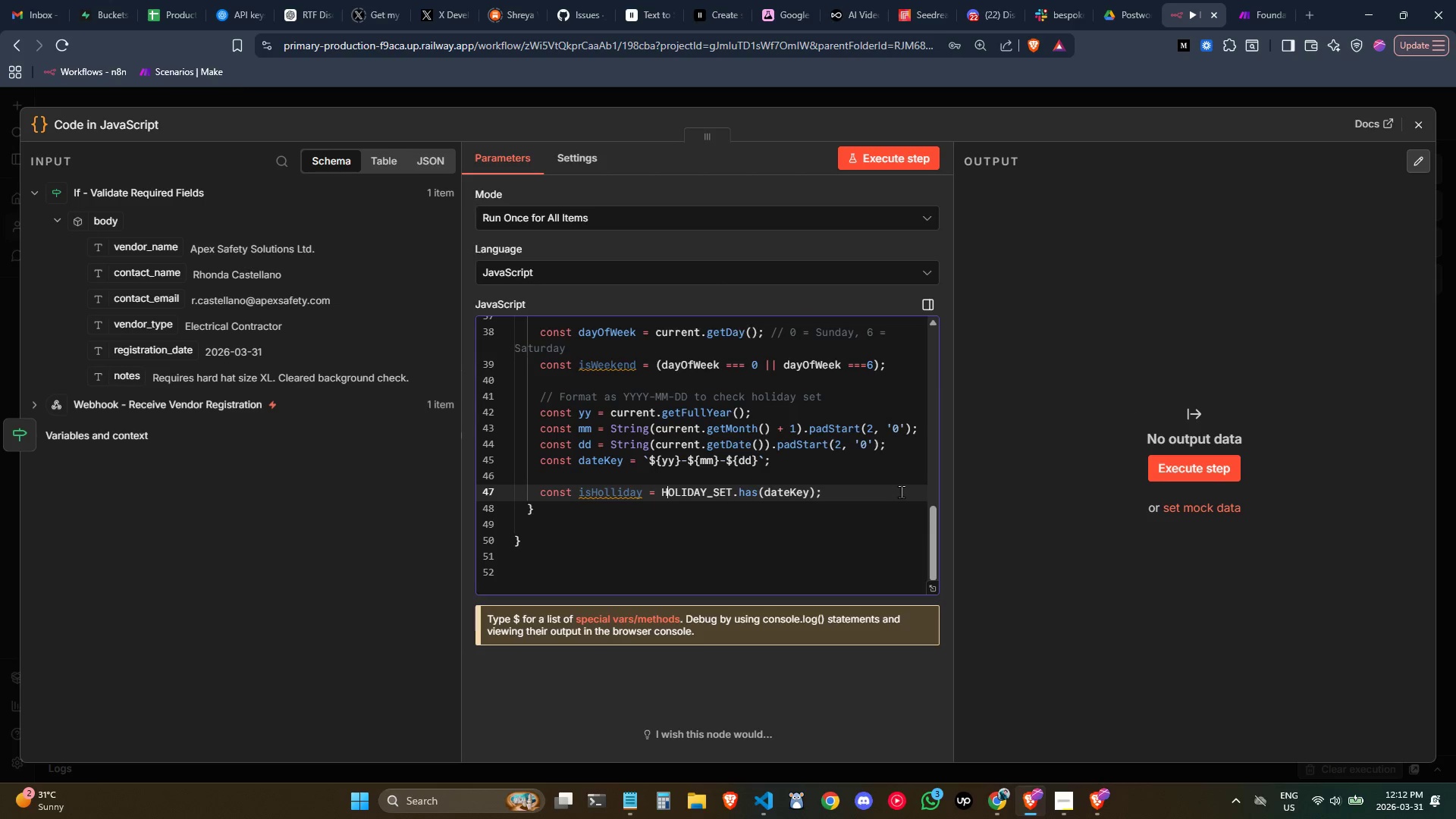 
key(ArrowLeft)
 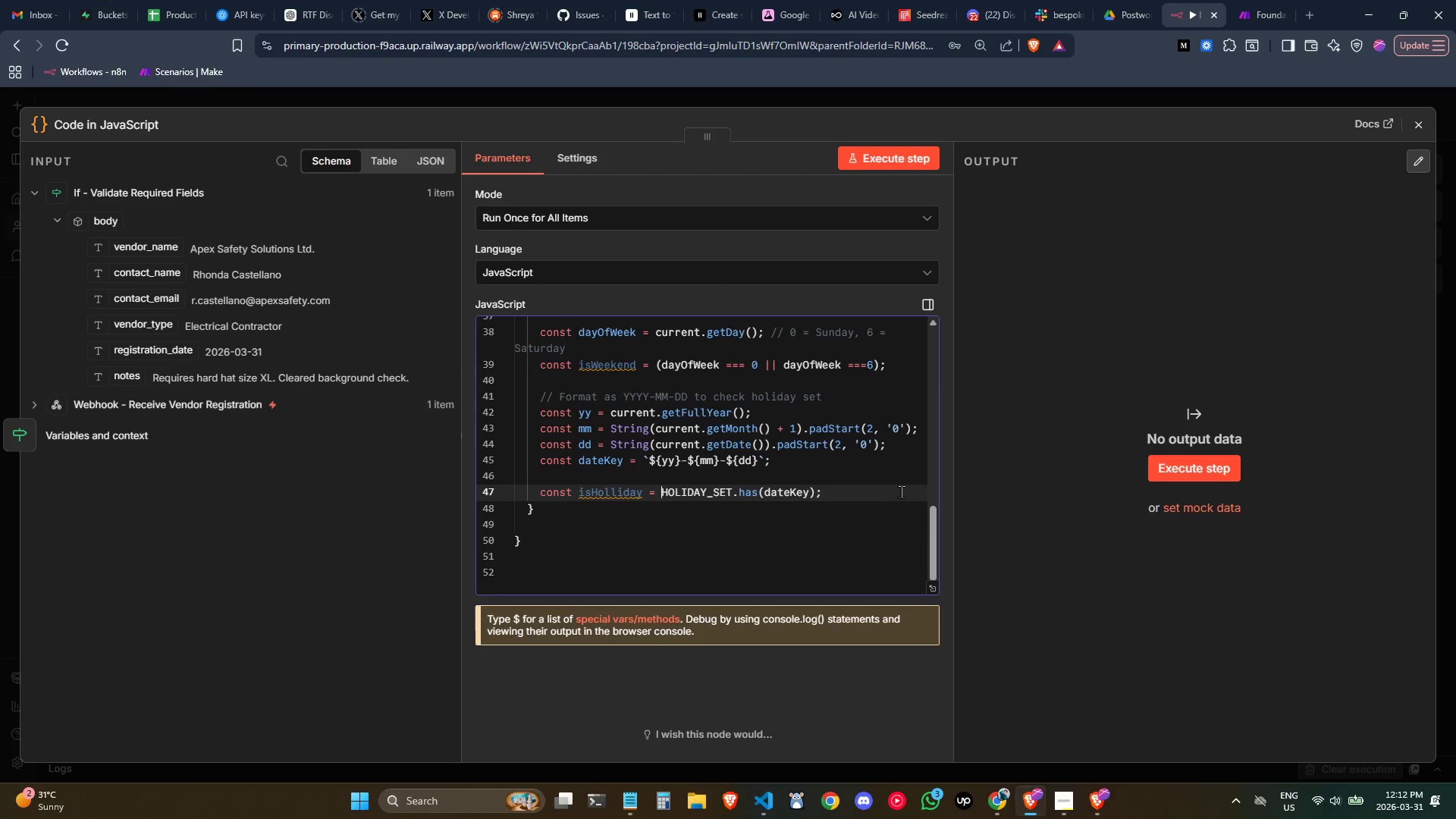 
key(ArrowLeft)
 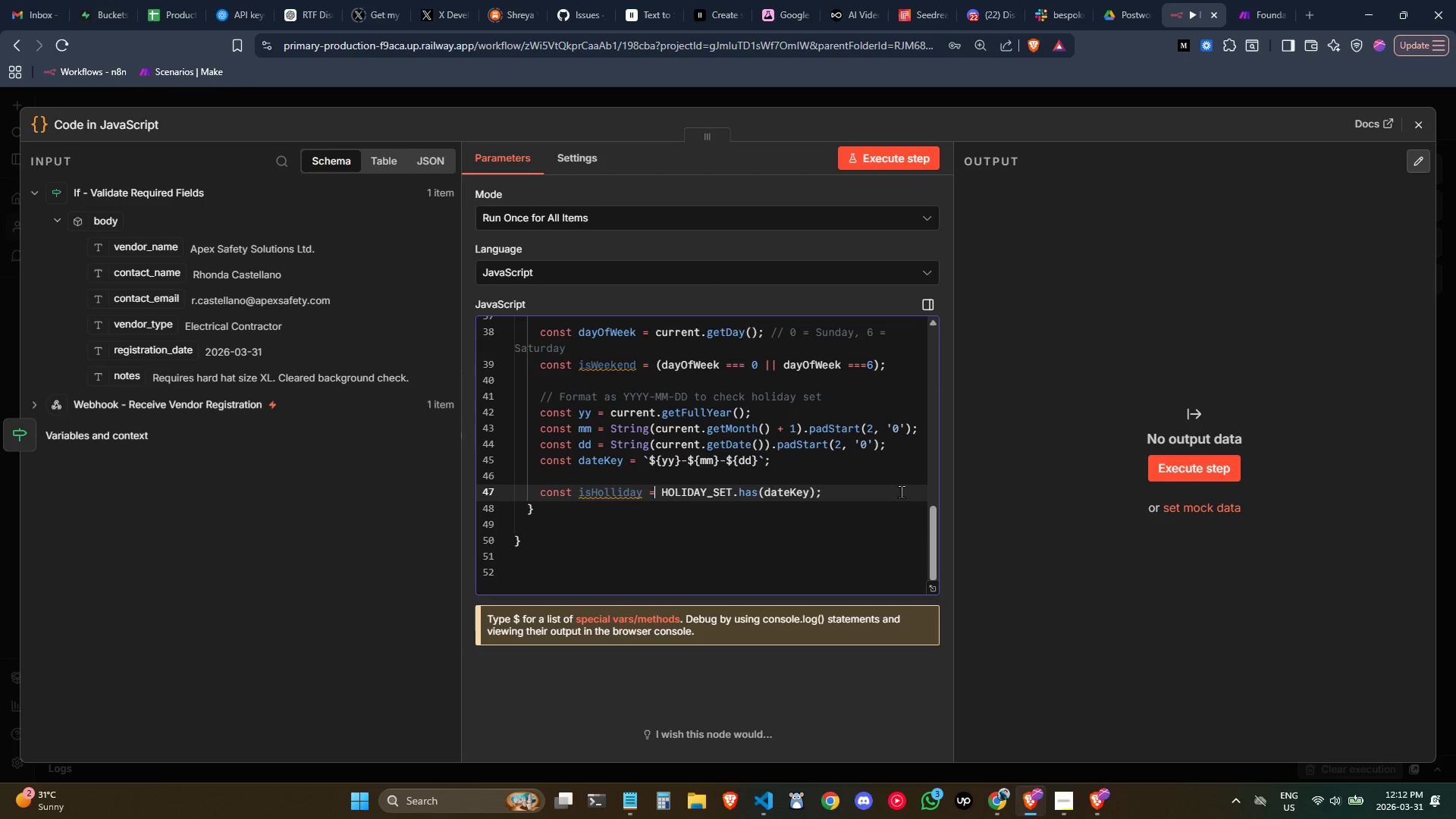 
key(ArrowLeft)
 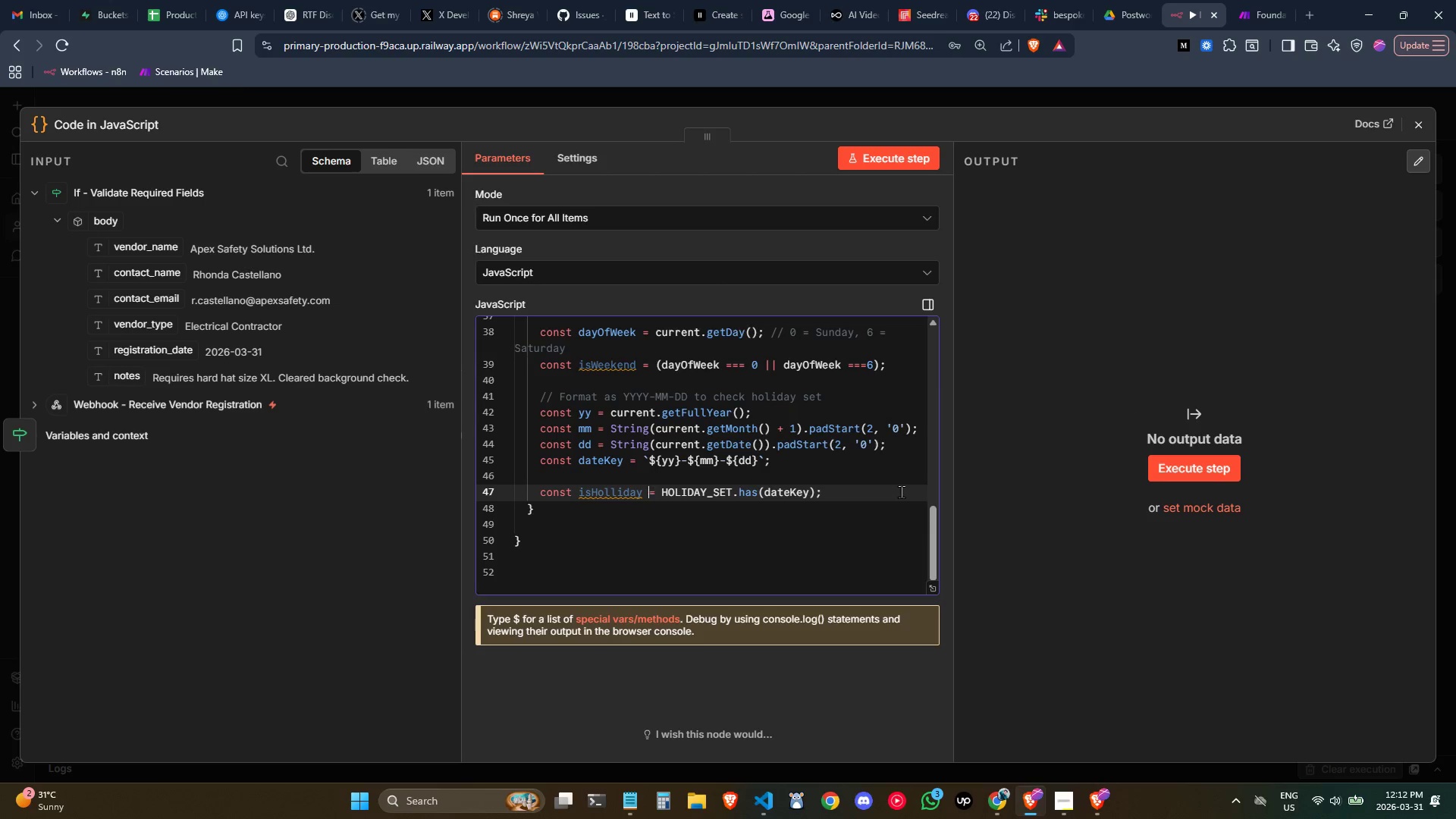 
key(ArrowLeft)
 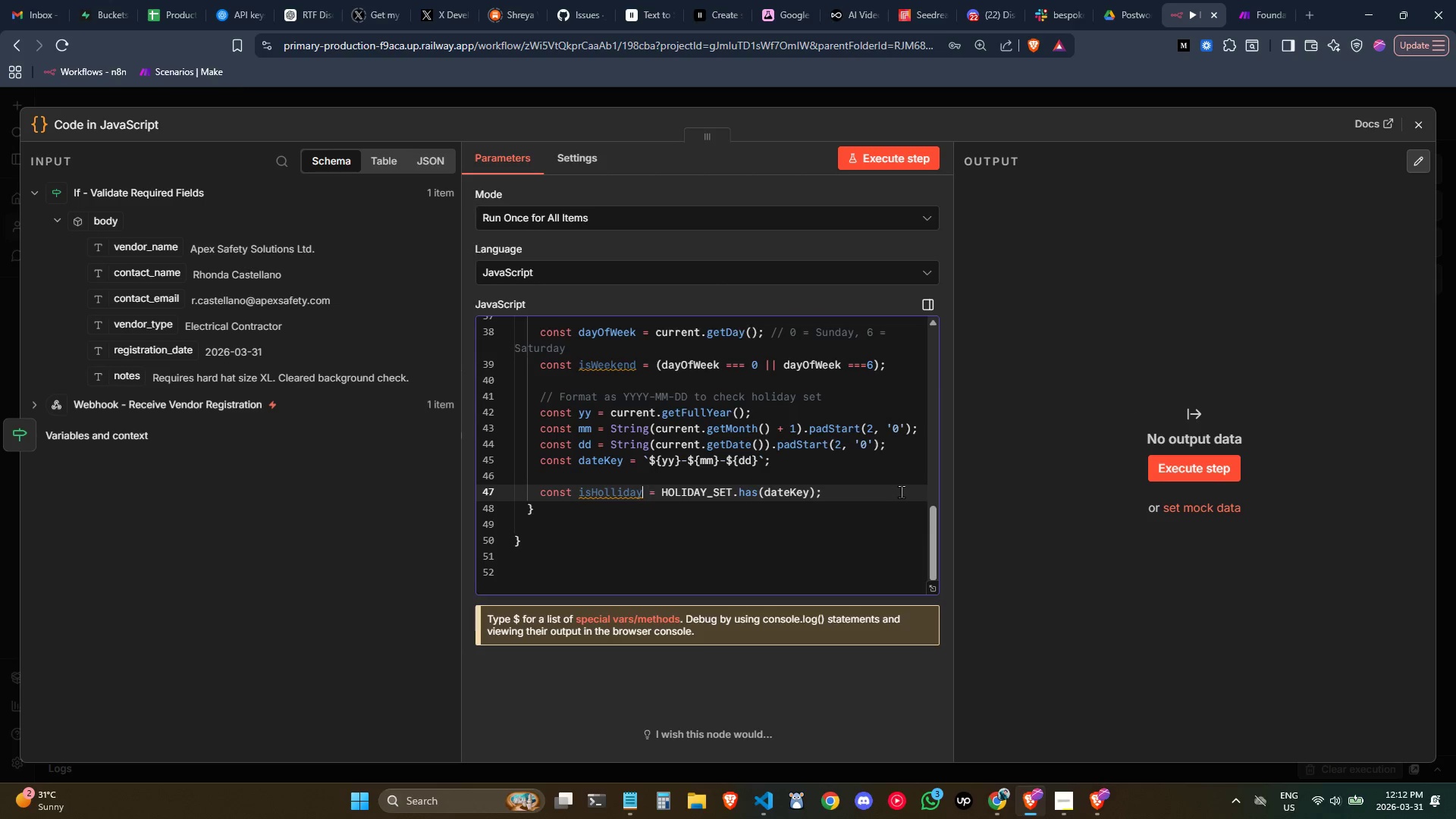 
key(ArrowLeft)
 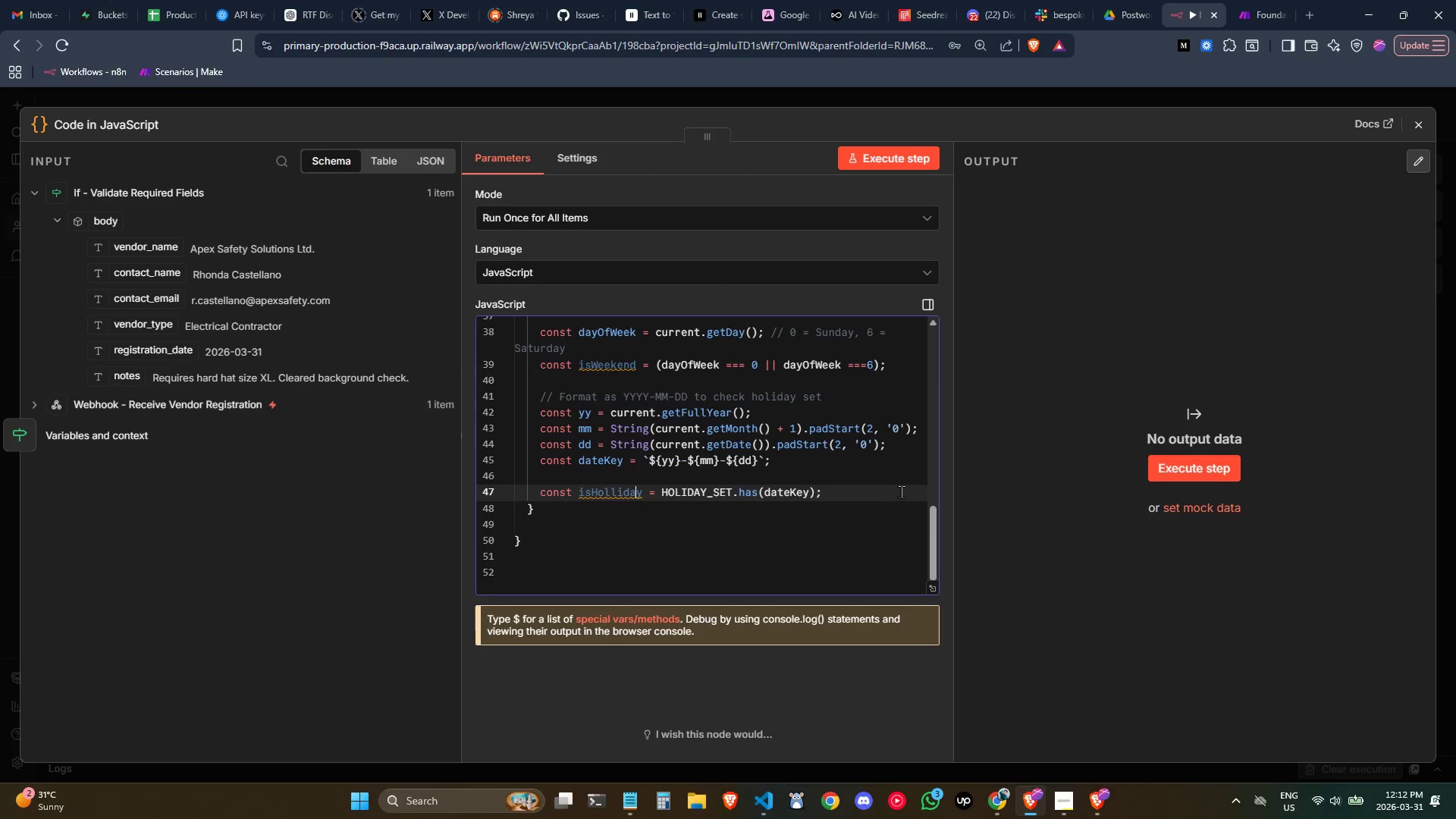 
key(ArrowLeft)
 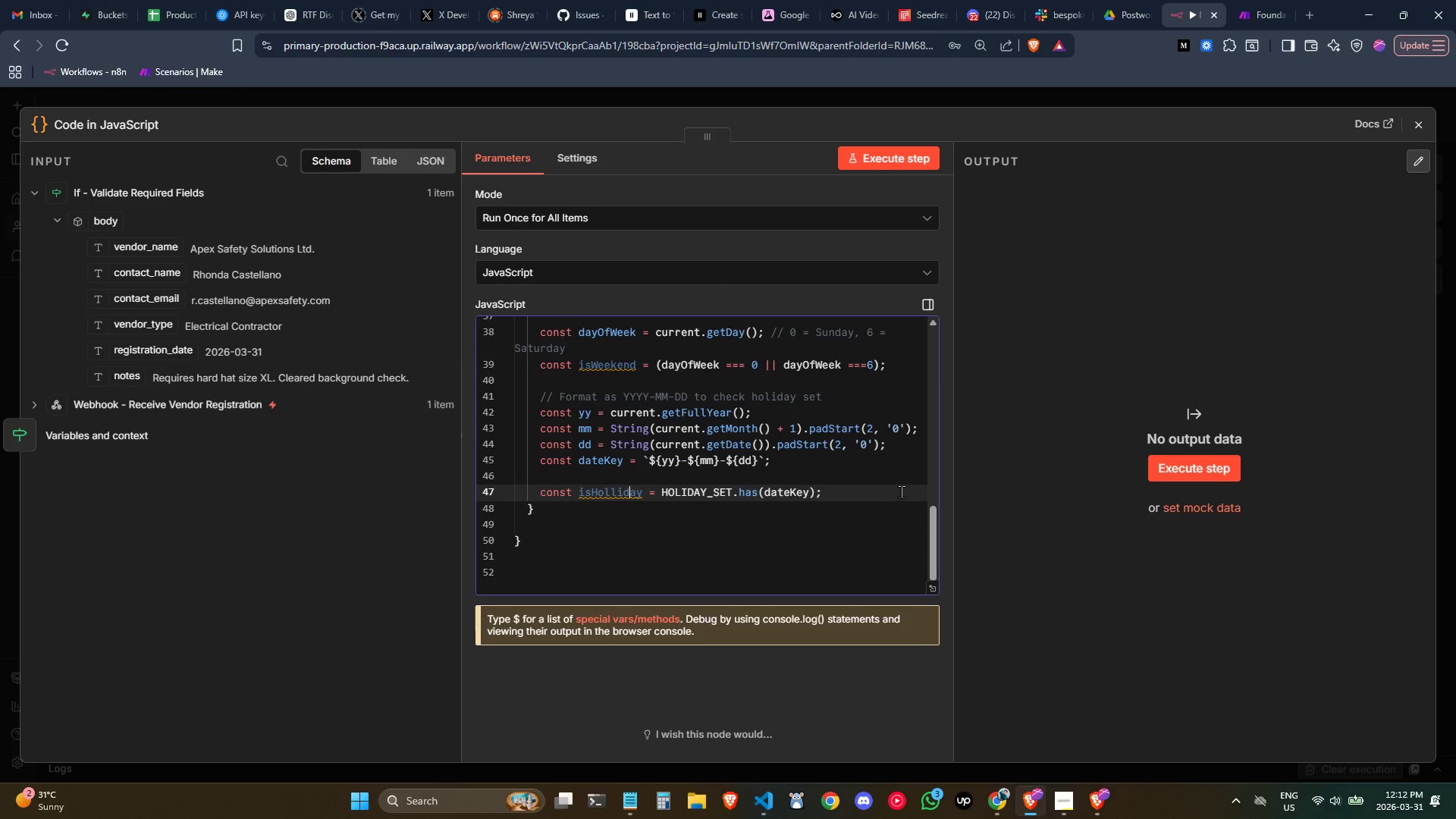 
key(ArrowLeft)
 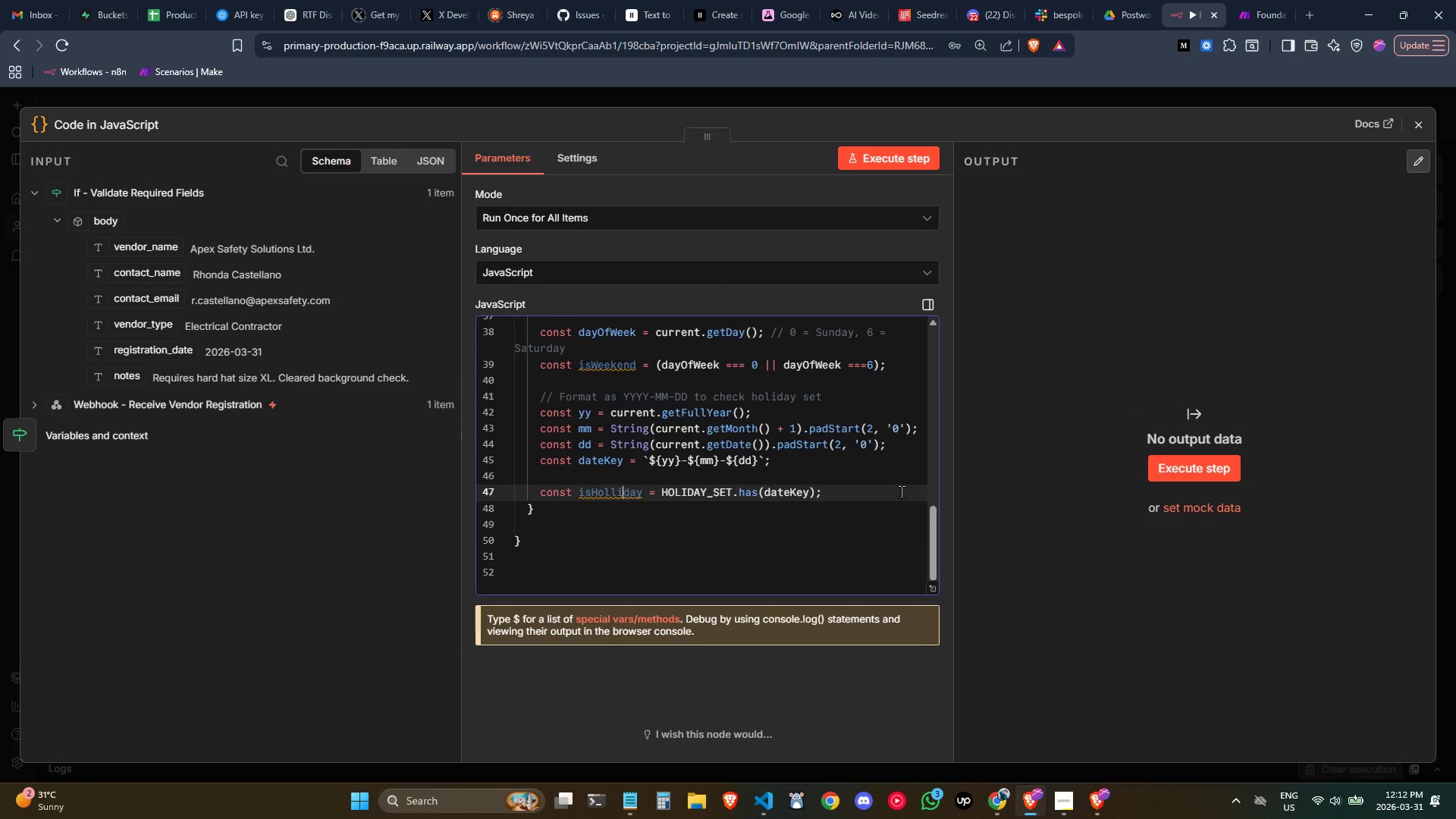 
key(ArrowLeft)
 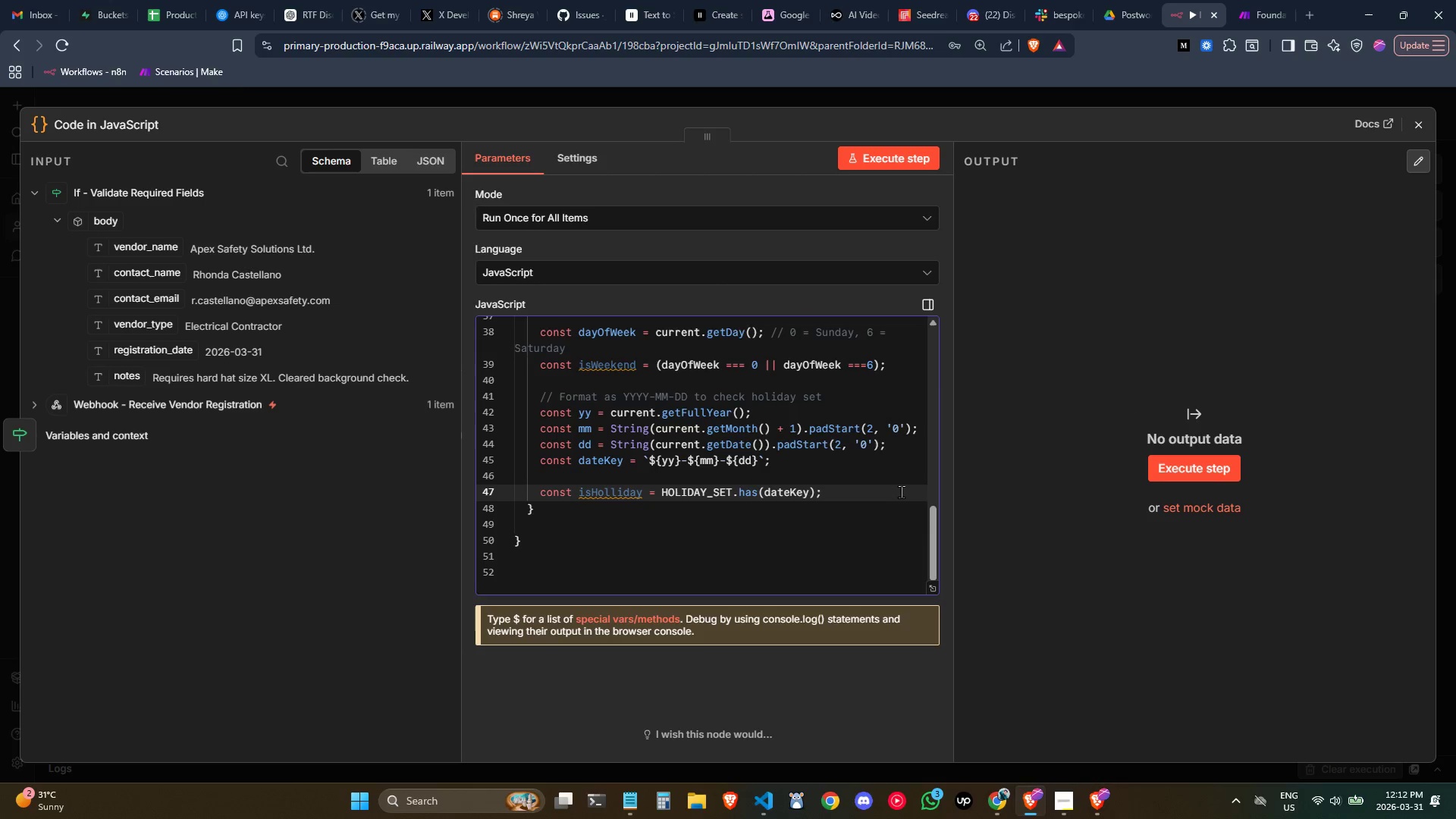 
key(Backspace)
 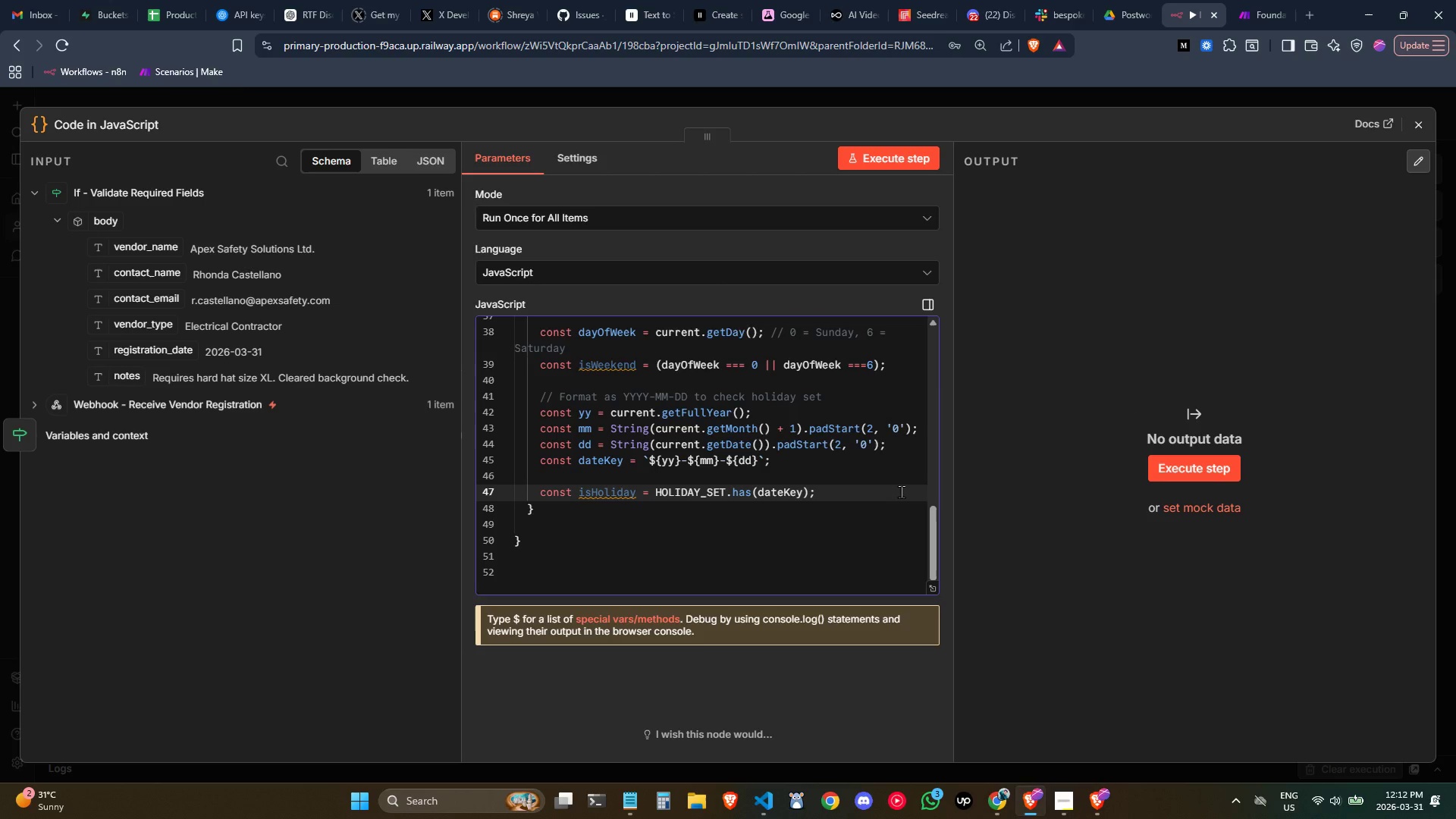 
scroll: coordinate [901, 491], scroll_direction: up, amount: 1.0
 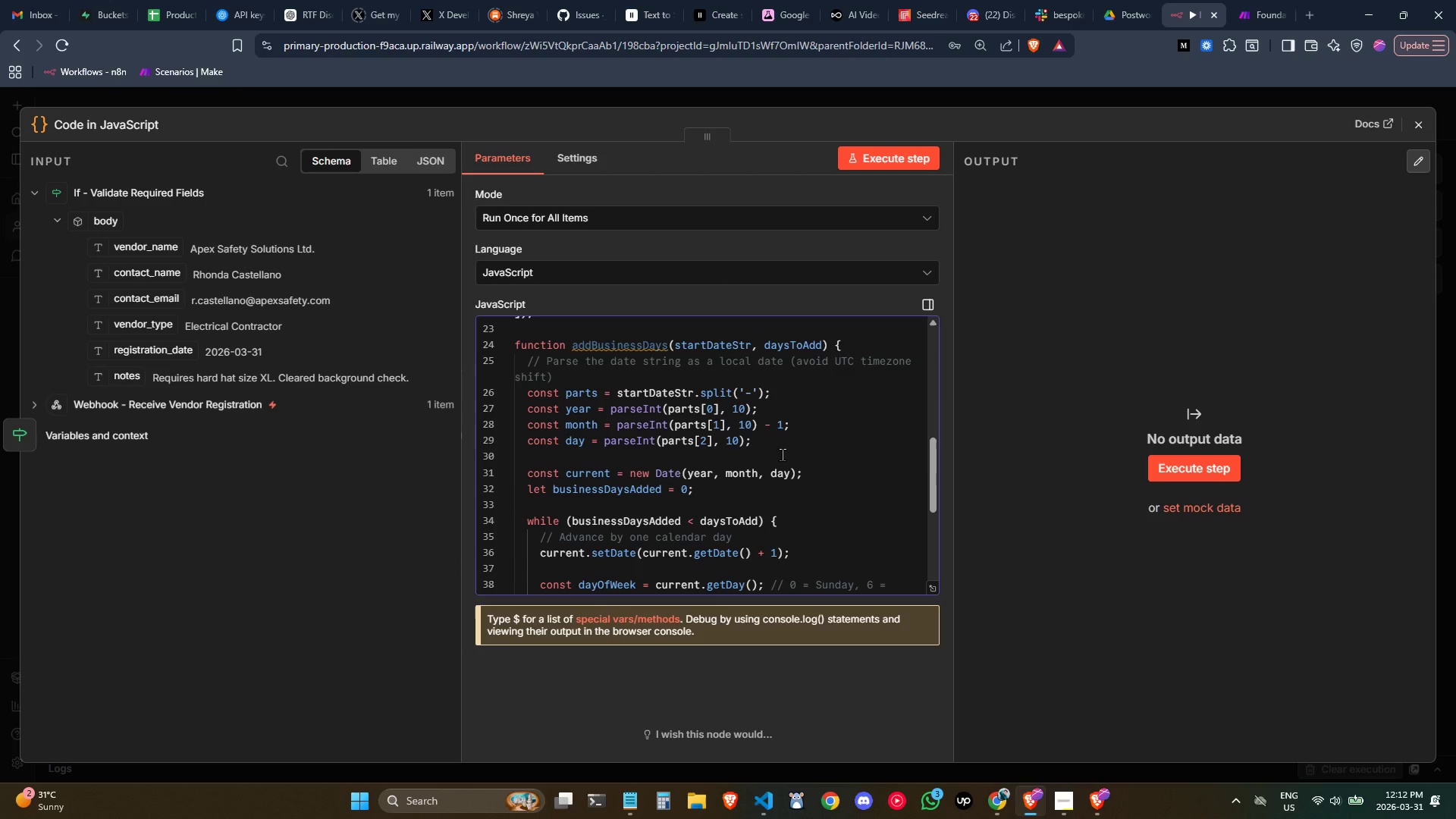 
scroll: coordinate [782, 454], scroll_direction: none, amount: 0.0
 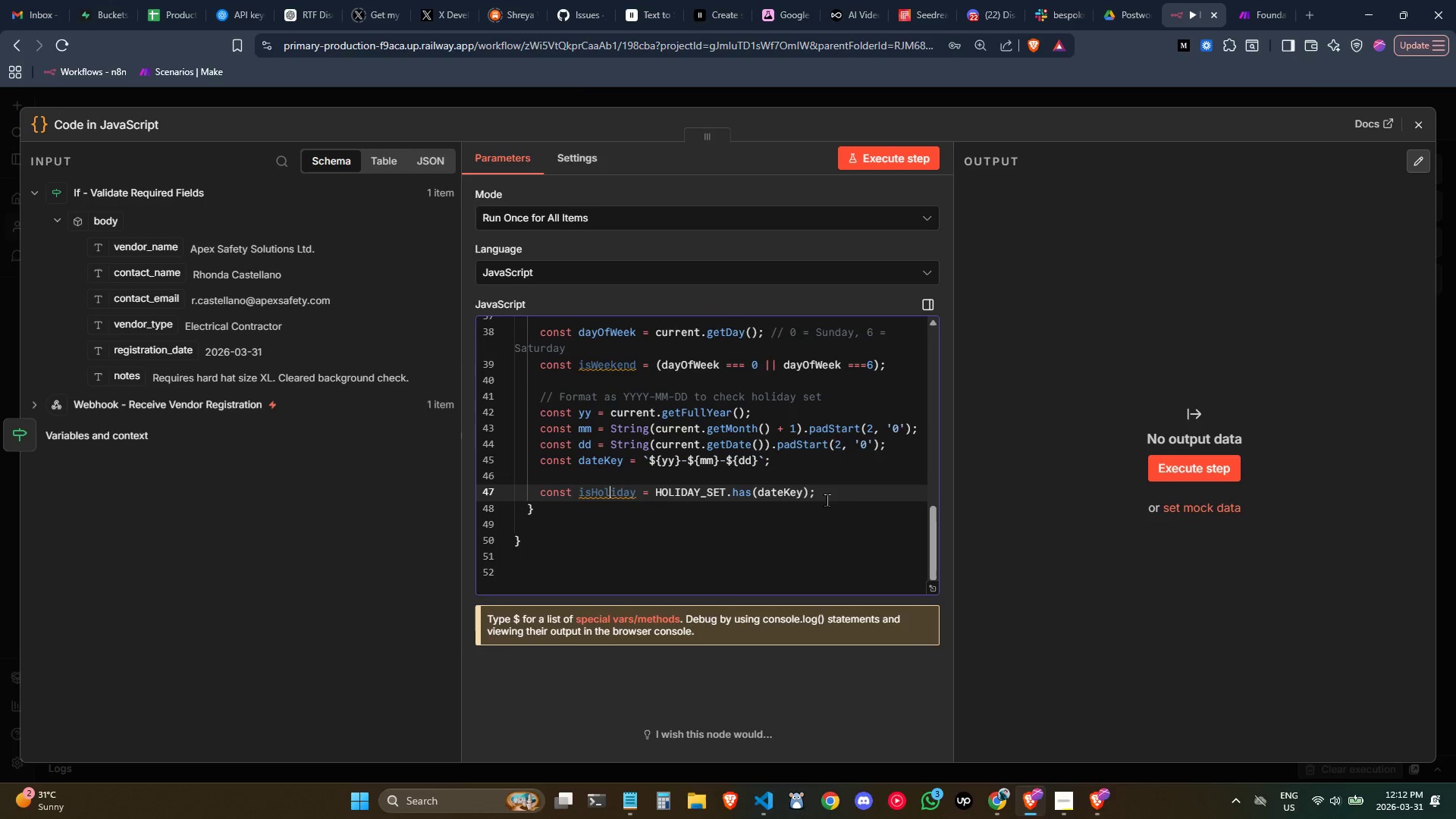 
left_click([827, 499])
 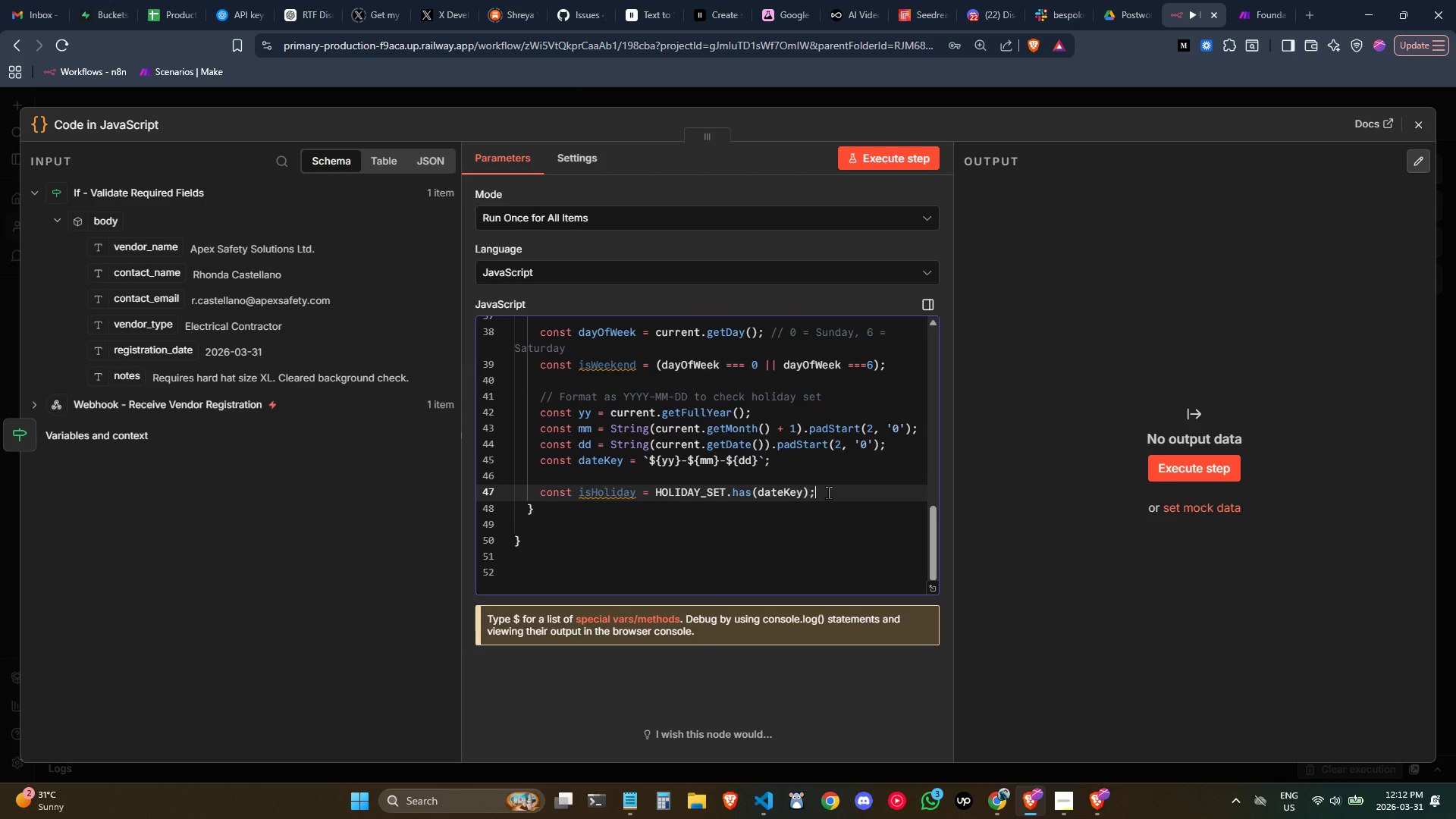 
key(Enter)
 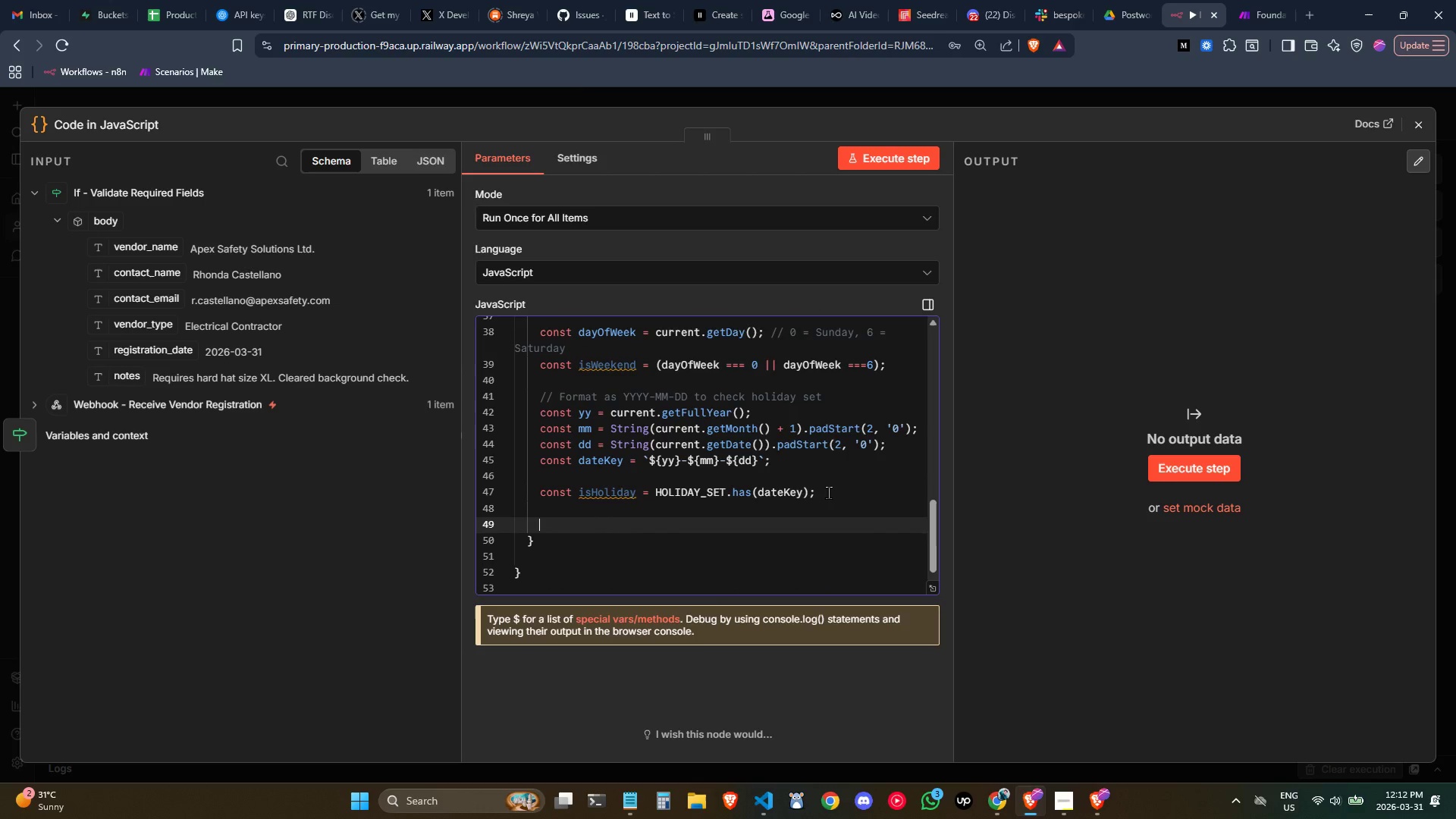 
key(Enter)
 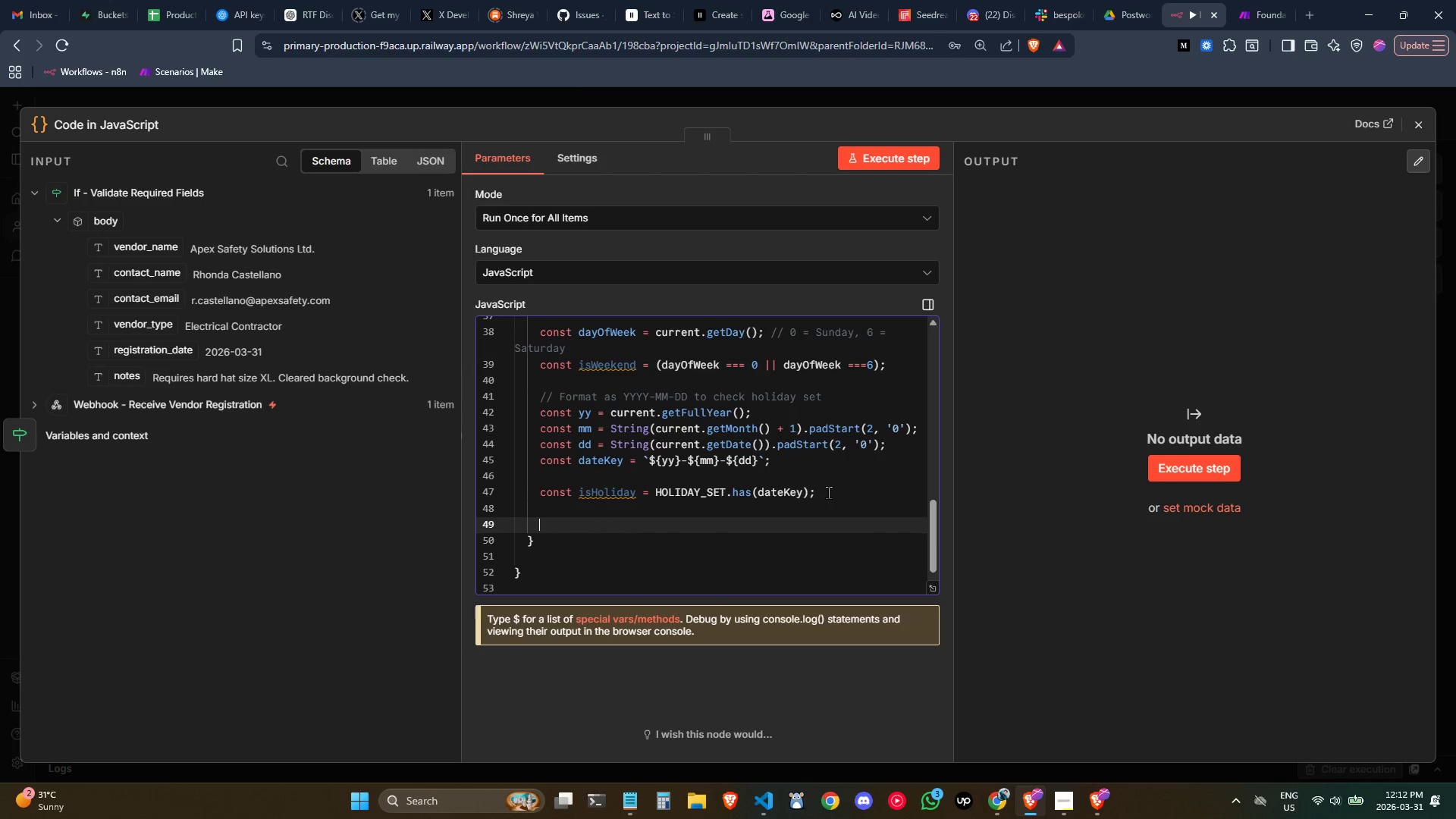 
type(if (1)
key(Backspace)
type(!isWeek)
 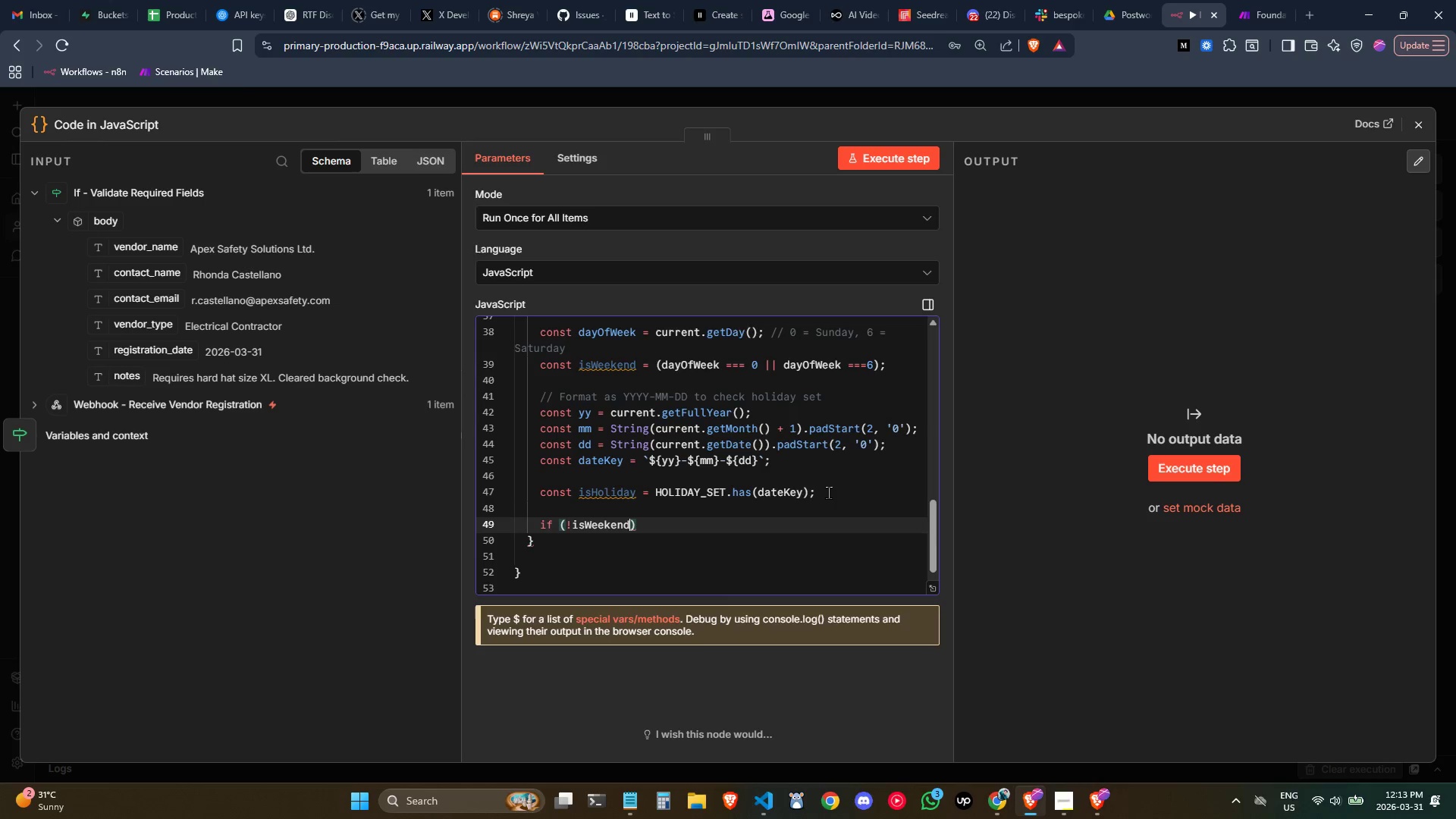 
 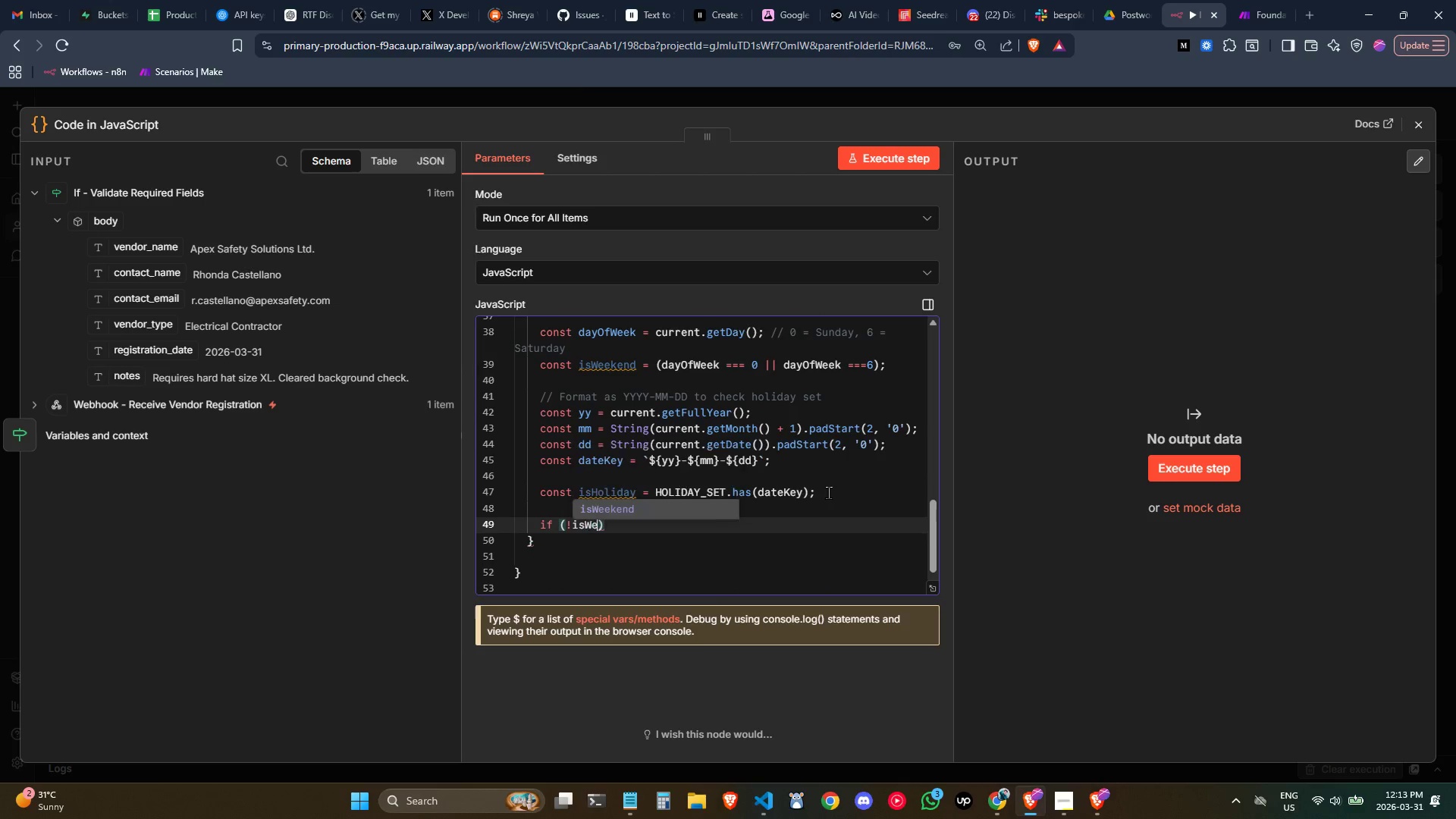 
key(Enter)
 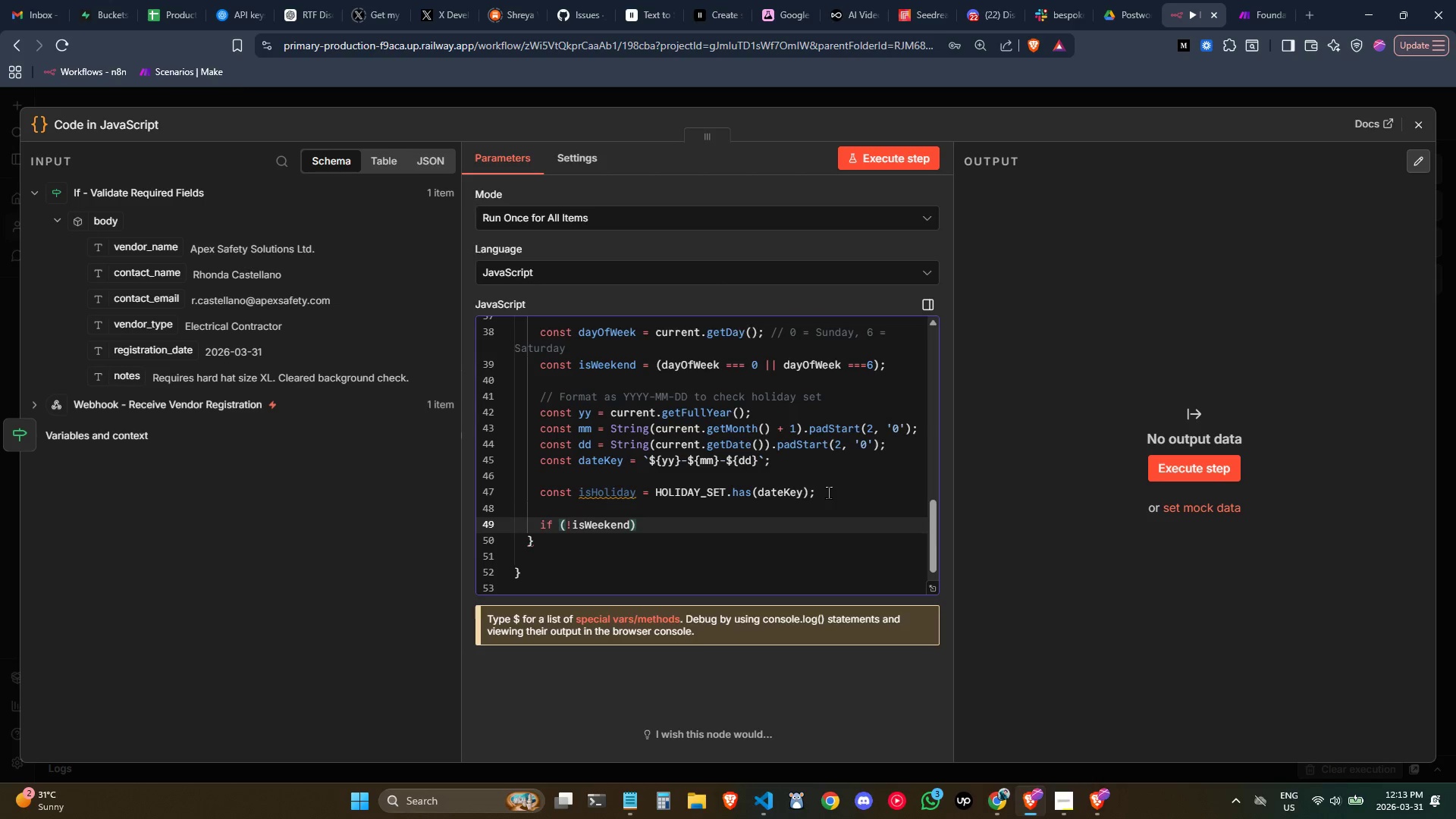 
type( && !h)
key(Backspace)
type(H)
key(Backspace)
type(isHoli)
 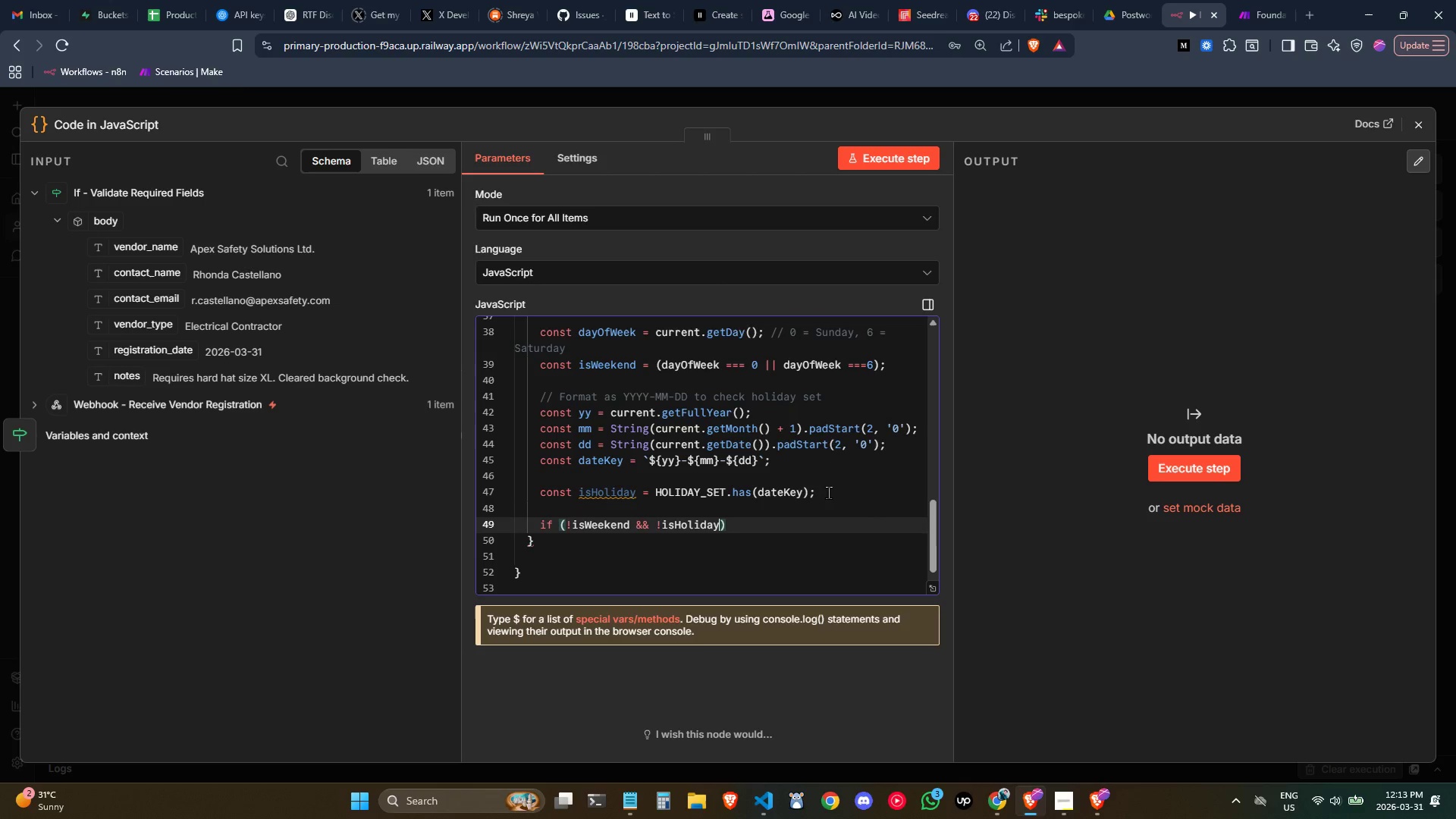 
 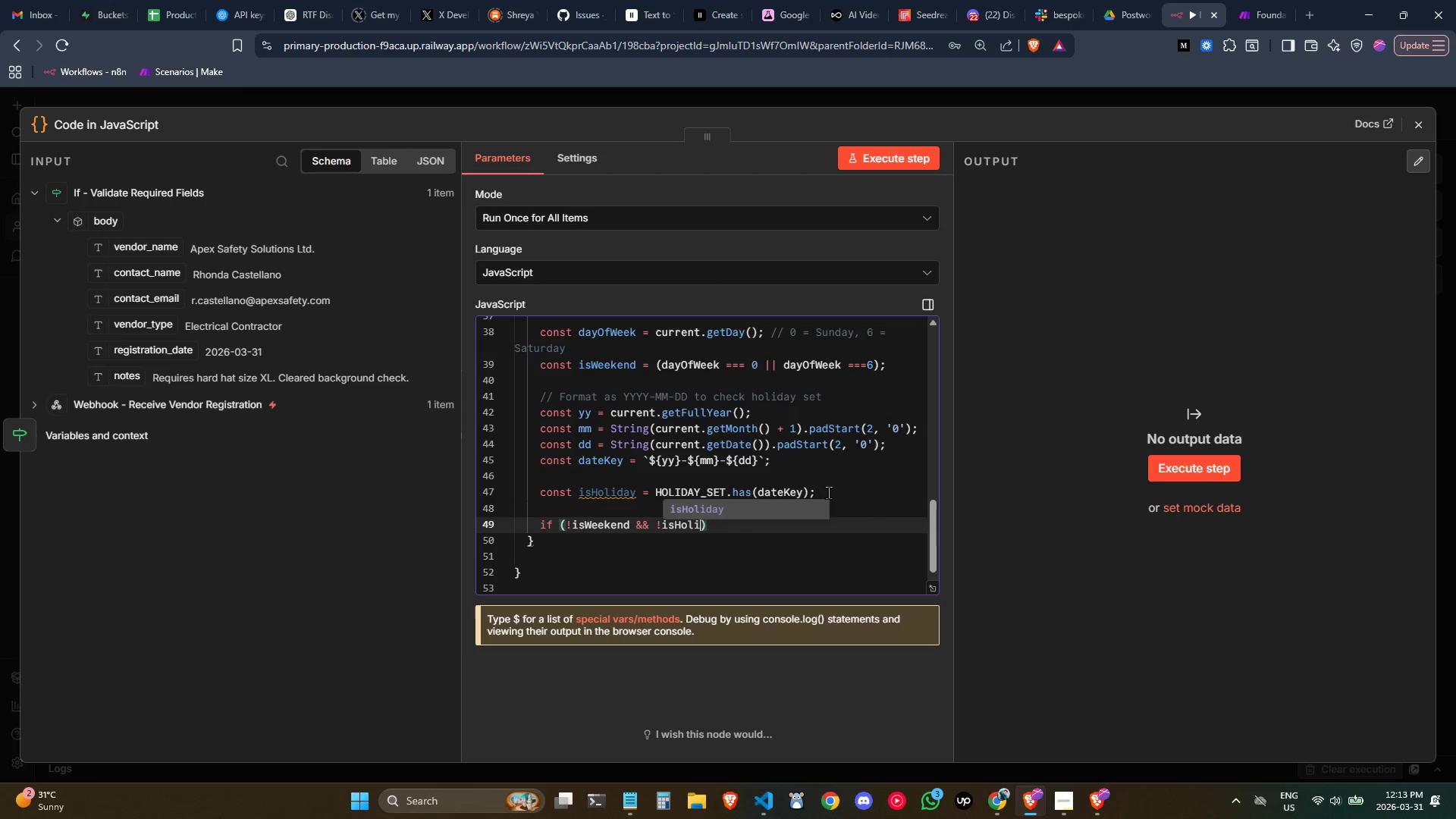 
key(Enter)
 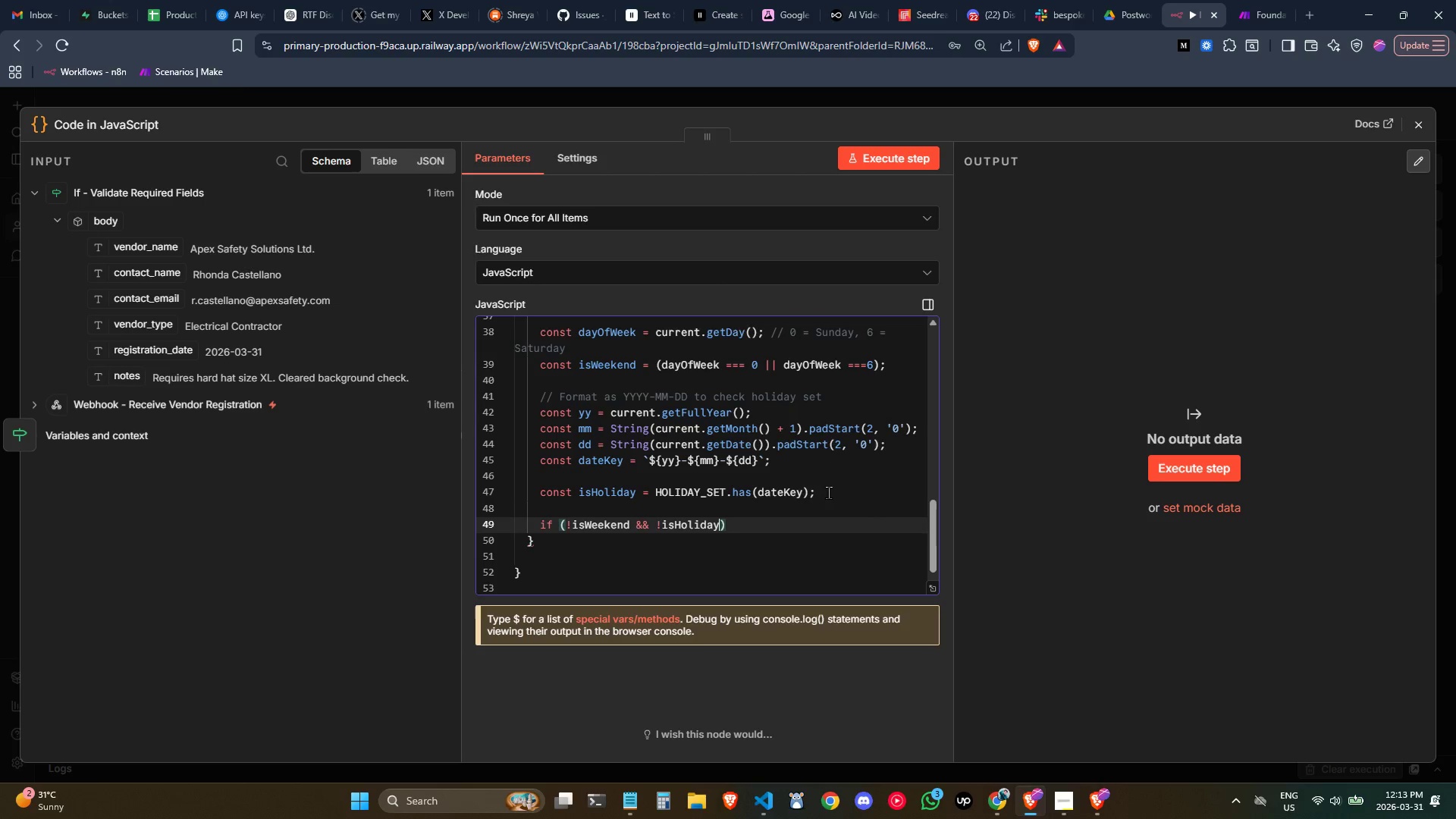 
key(ArrowRight)
 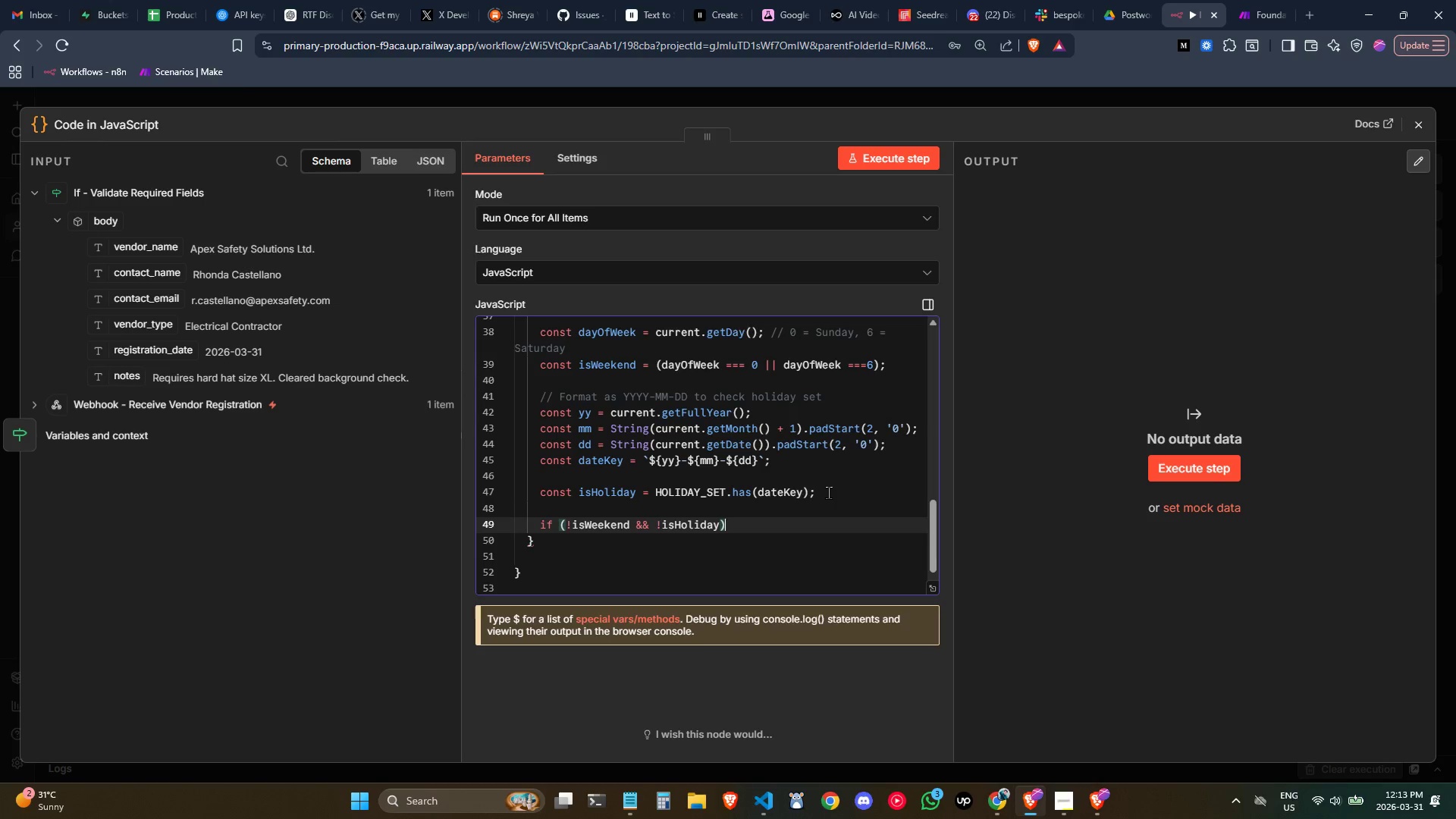 
key(Space)
 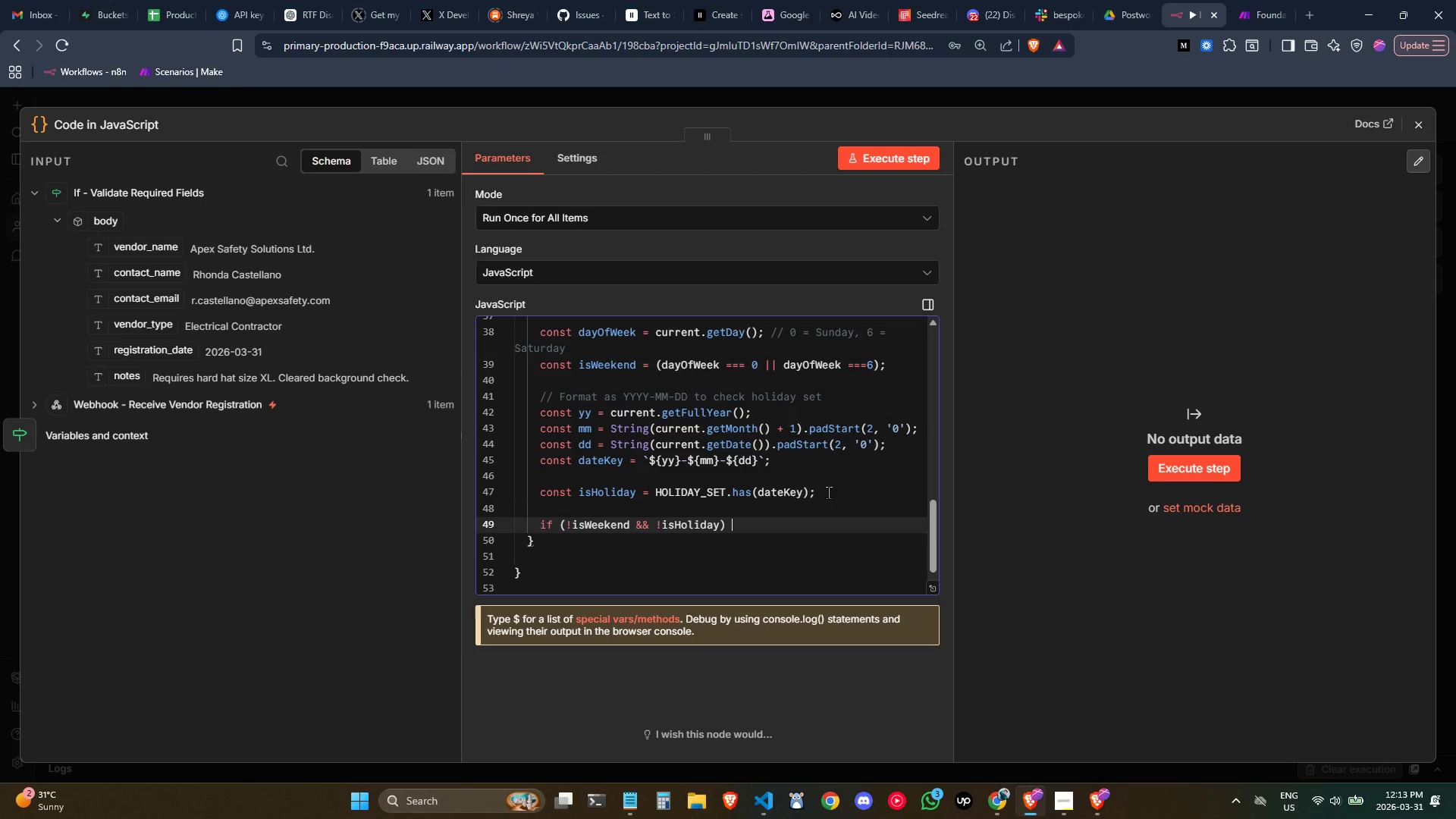 
key(Shift+ShiftLeft)
 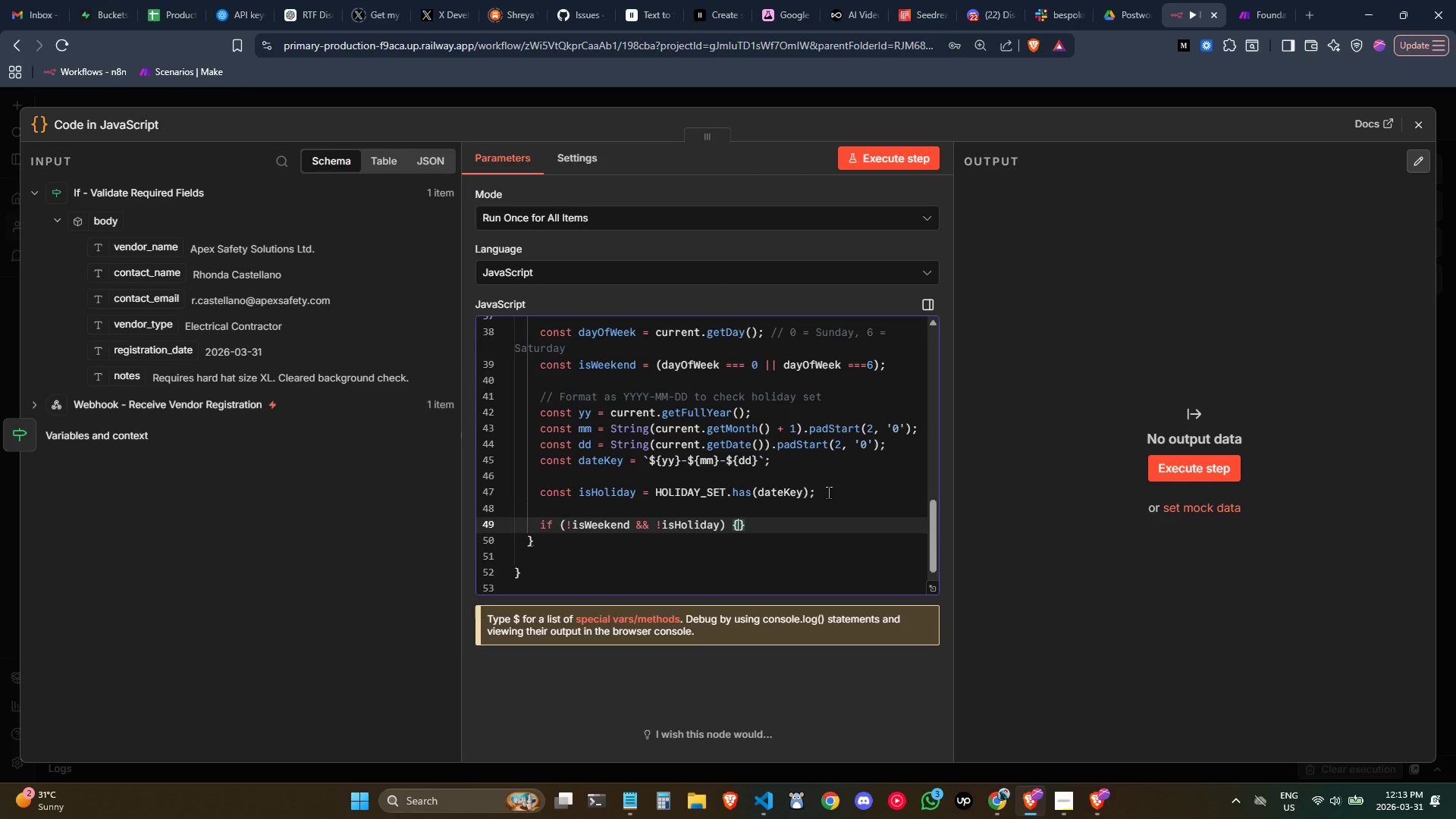 
key(Shift+BracketLeft)
 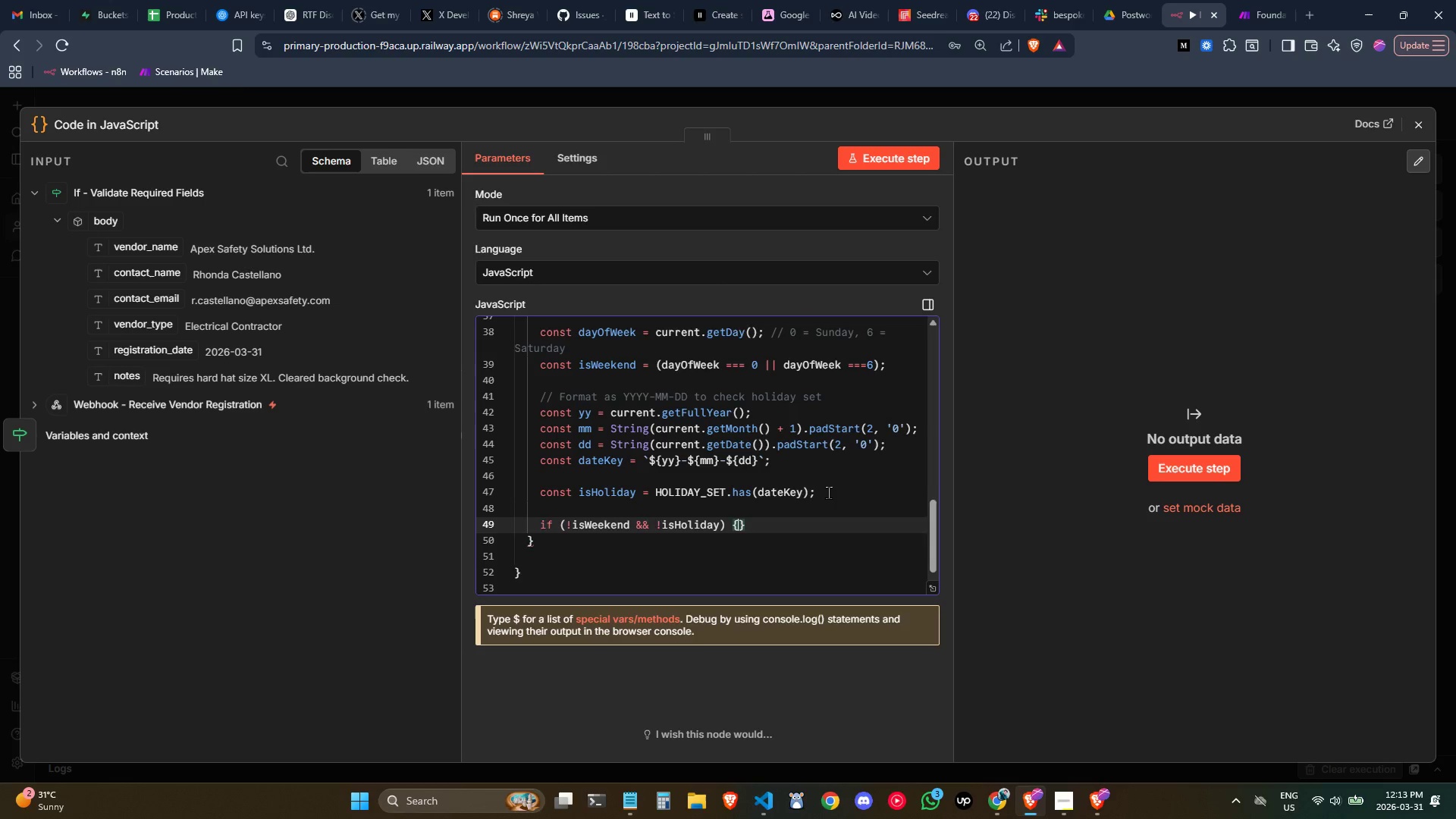 
key(Shift+Enter)
 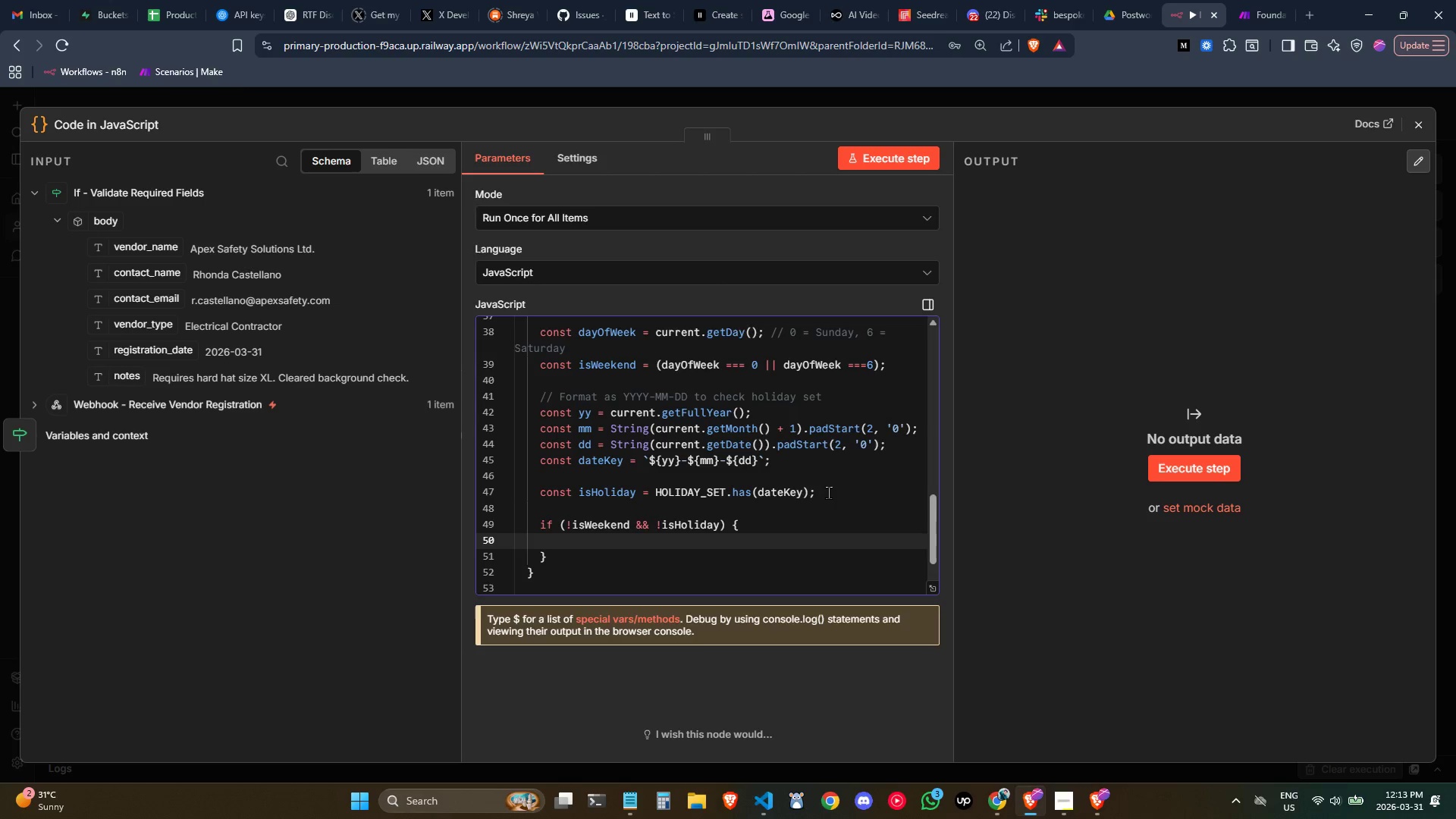 
type(business)
 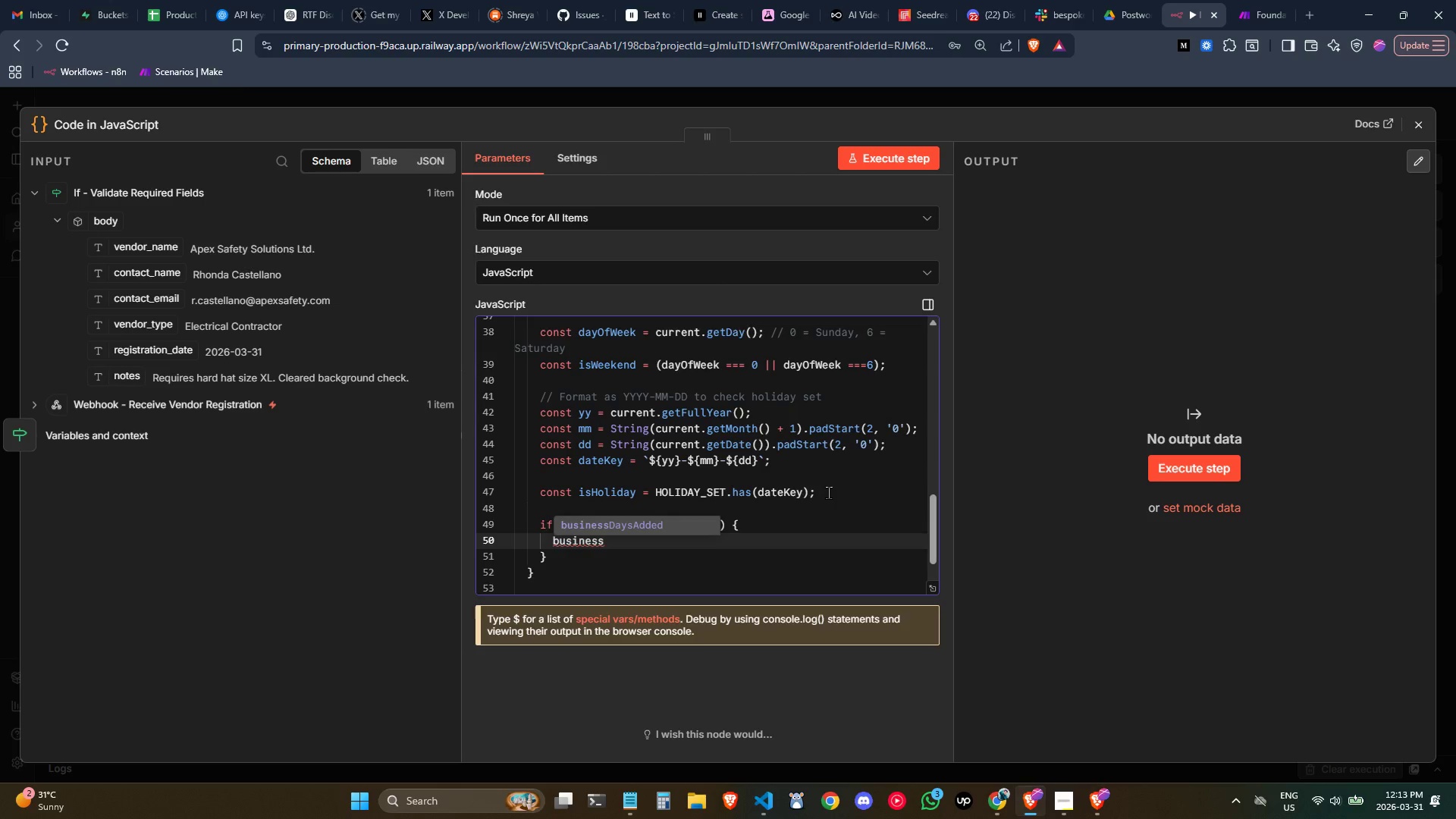 
key(Enter)
 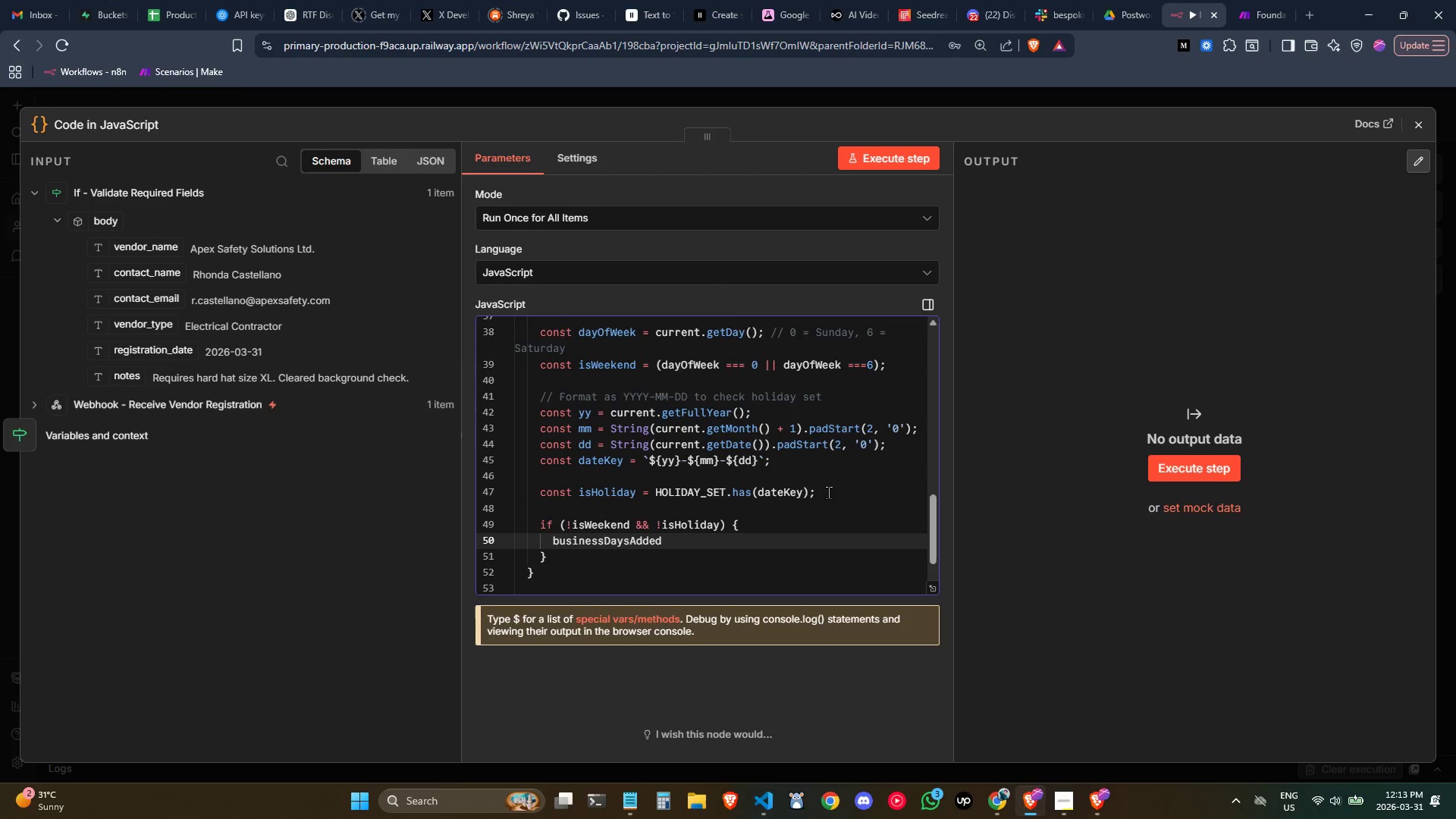 
key(Shift+Equal)
 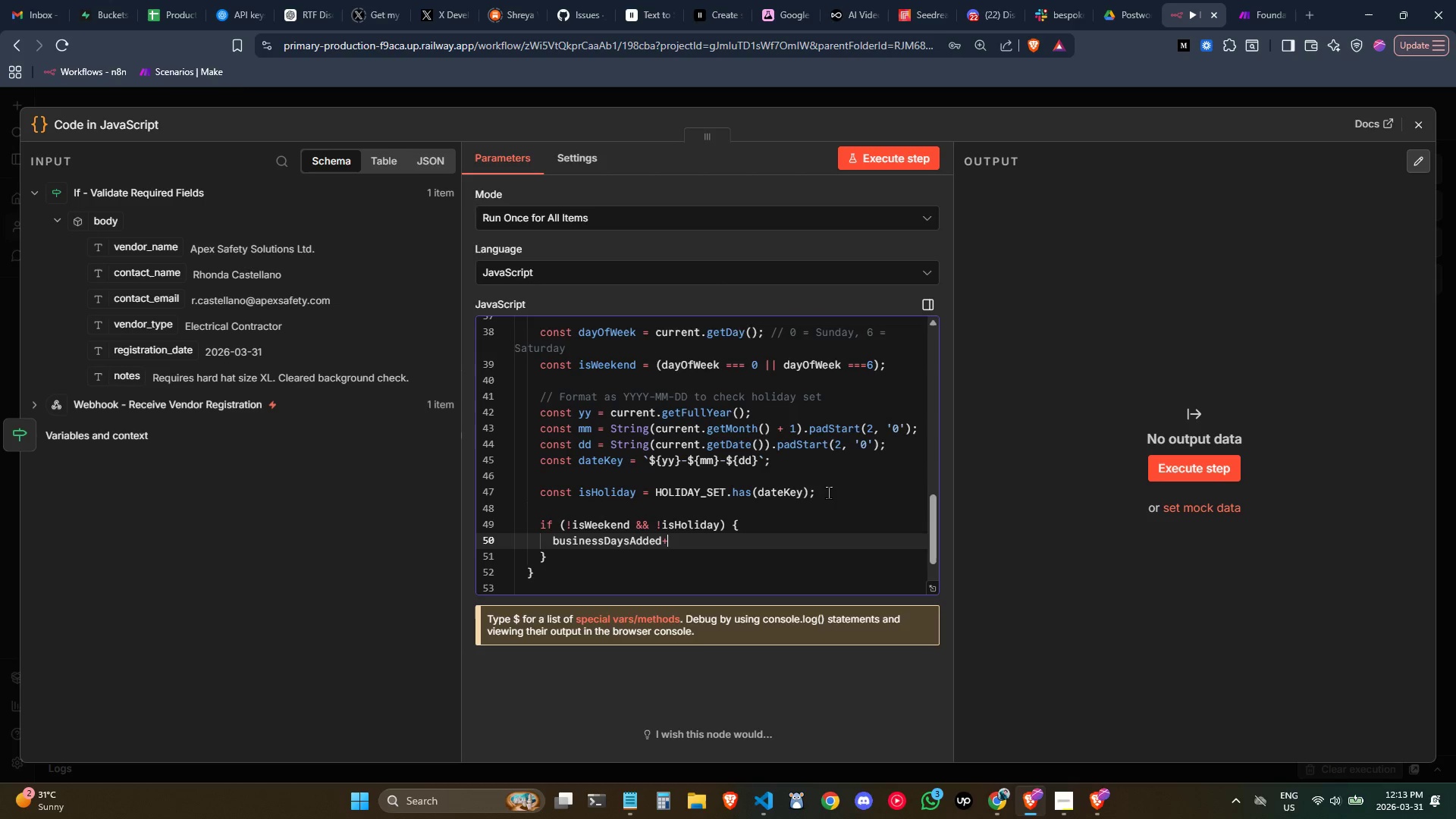 
key(Shift+Equal)
 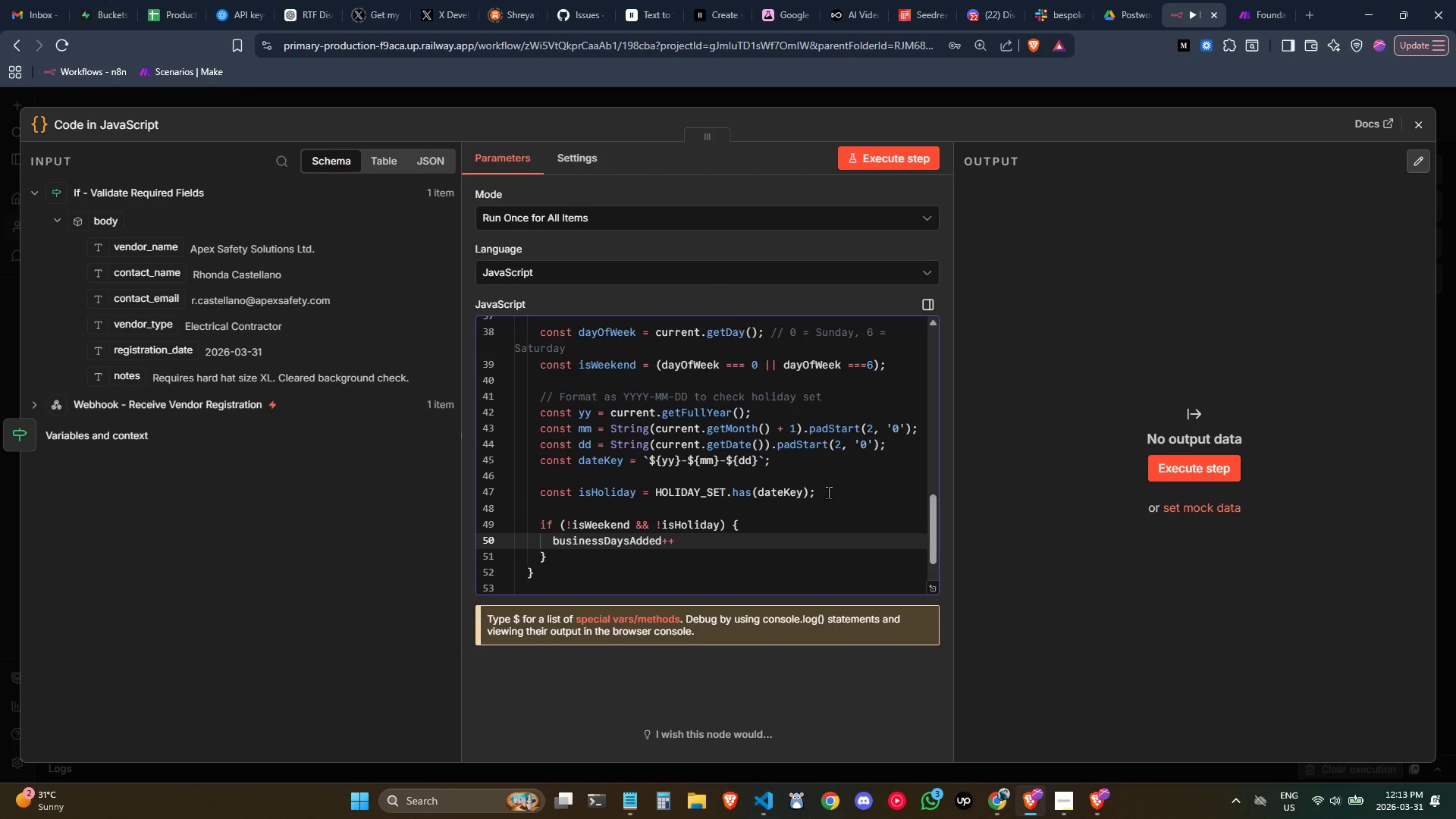 
key(Semicolon)
 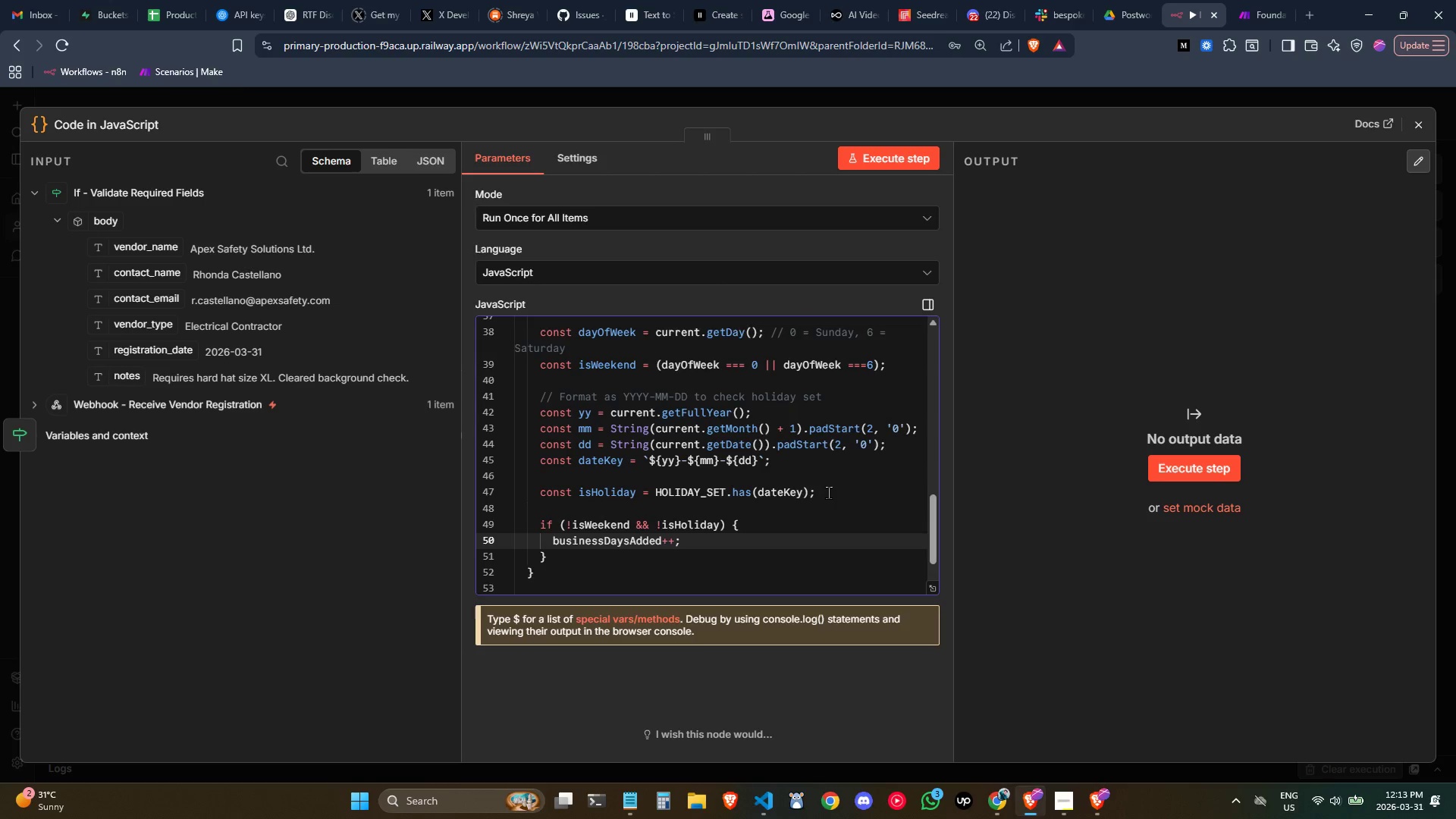 
key(ArrowDown)
 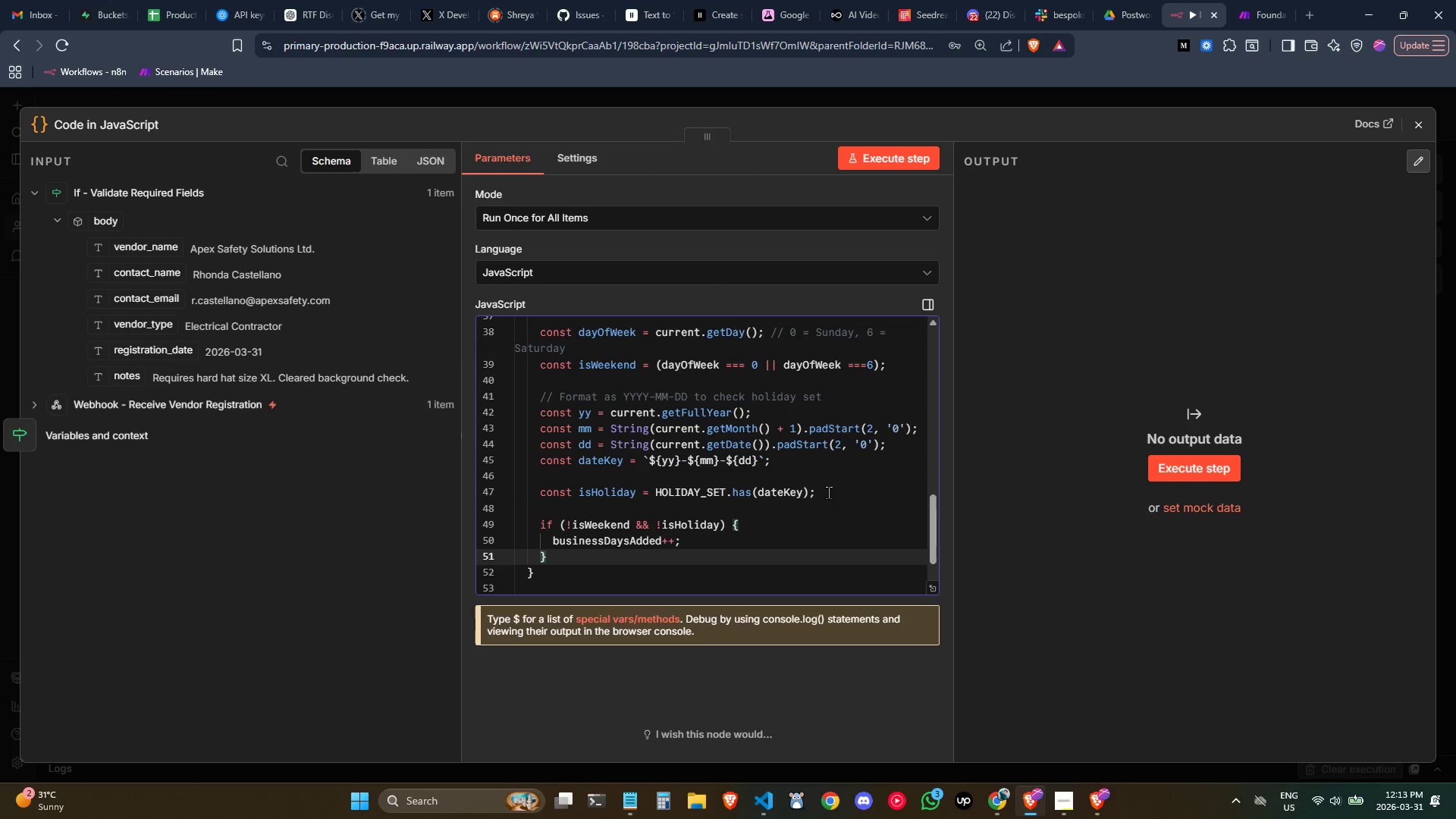 
key(ArrowDown)
 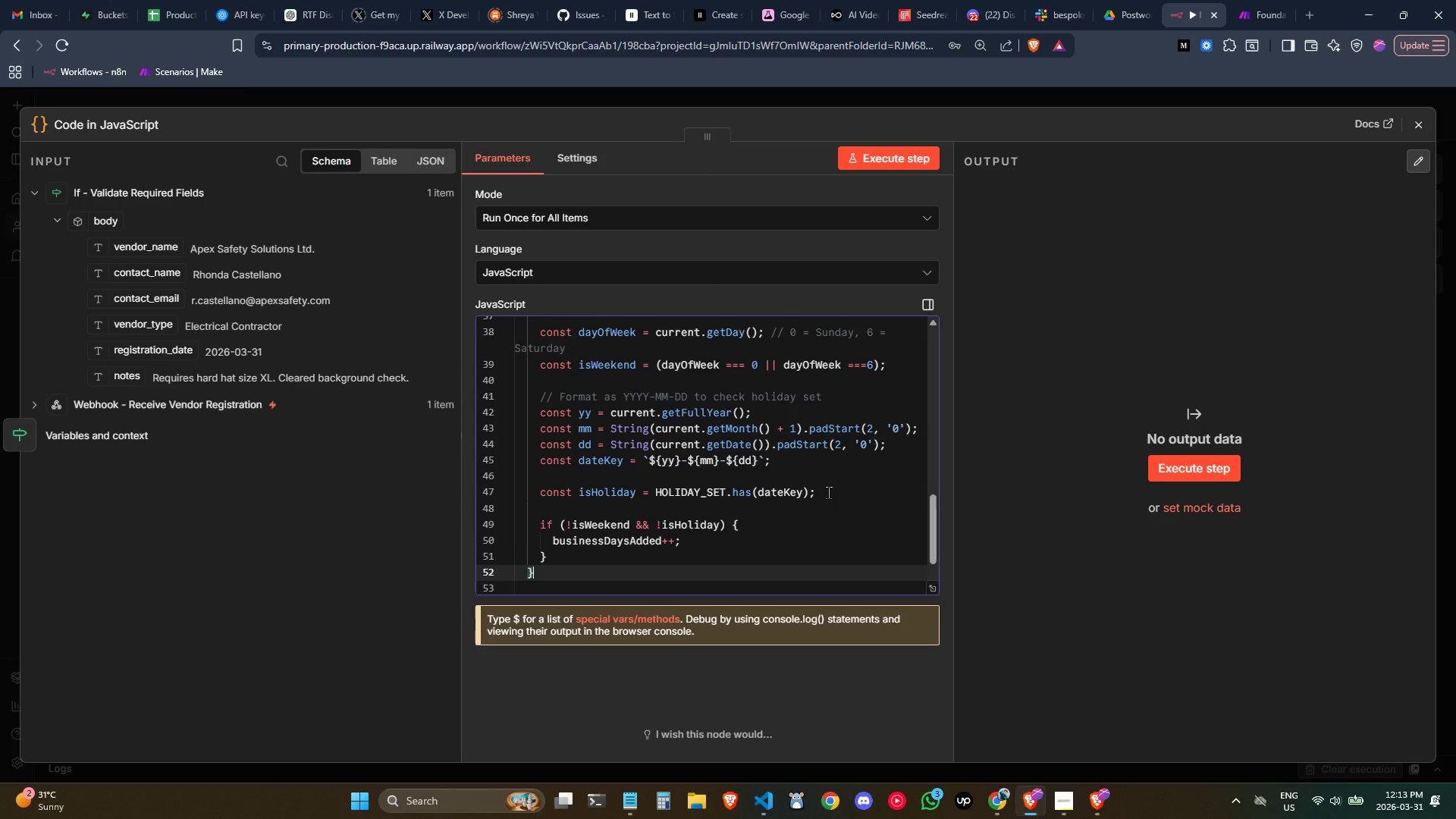 
key(Enter)
 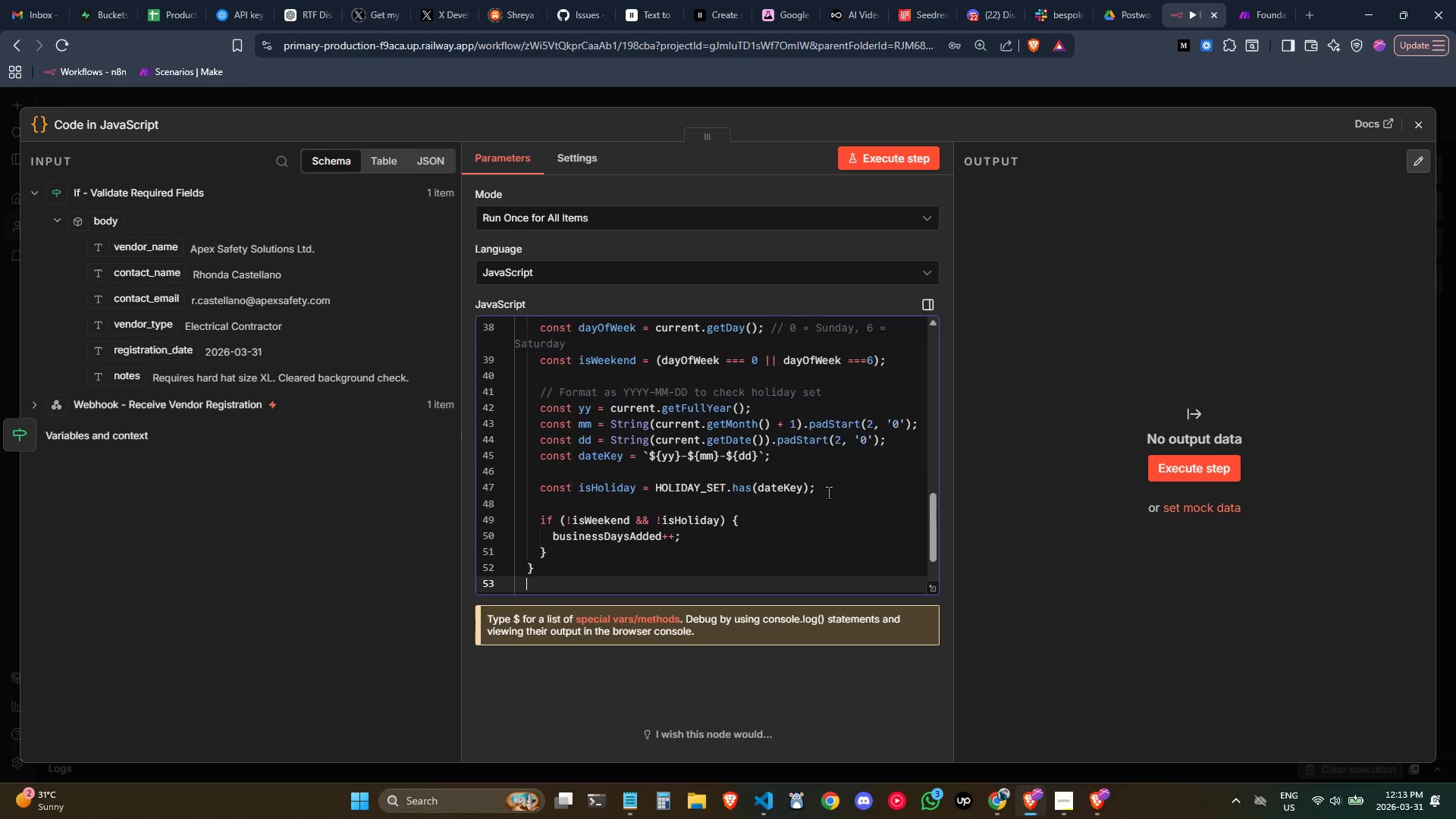 
key(Enter)
 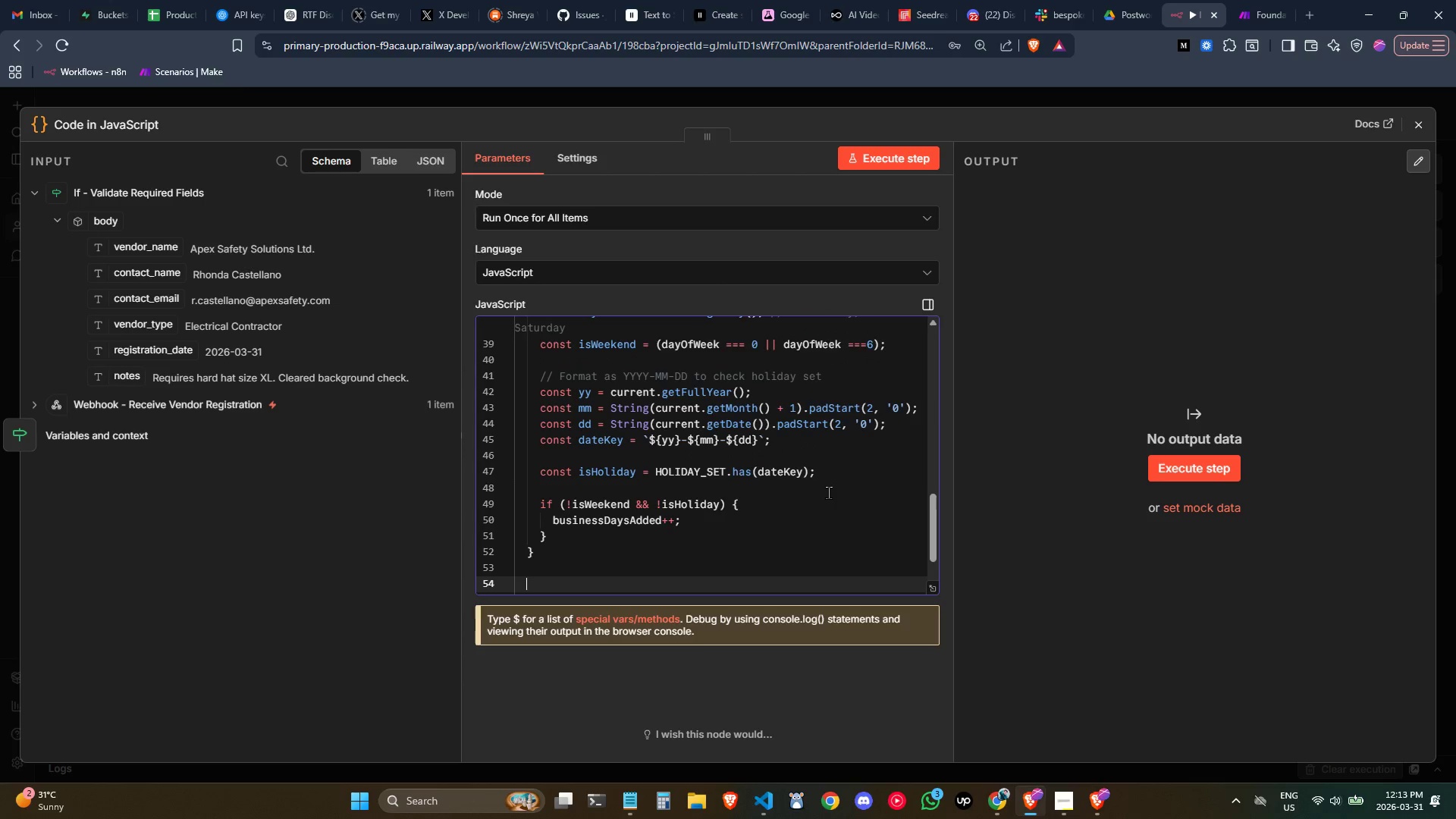 
type(return curre)
 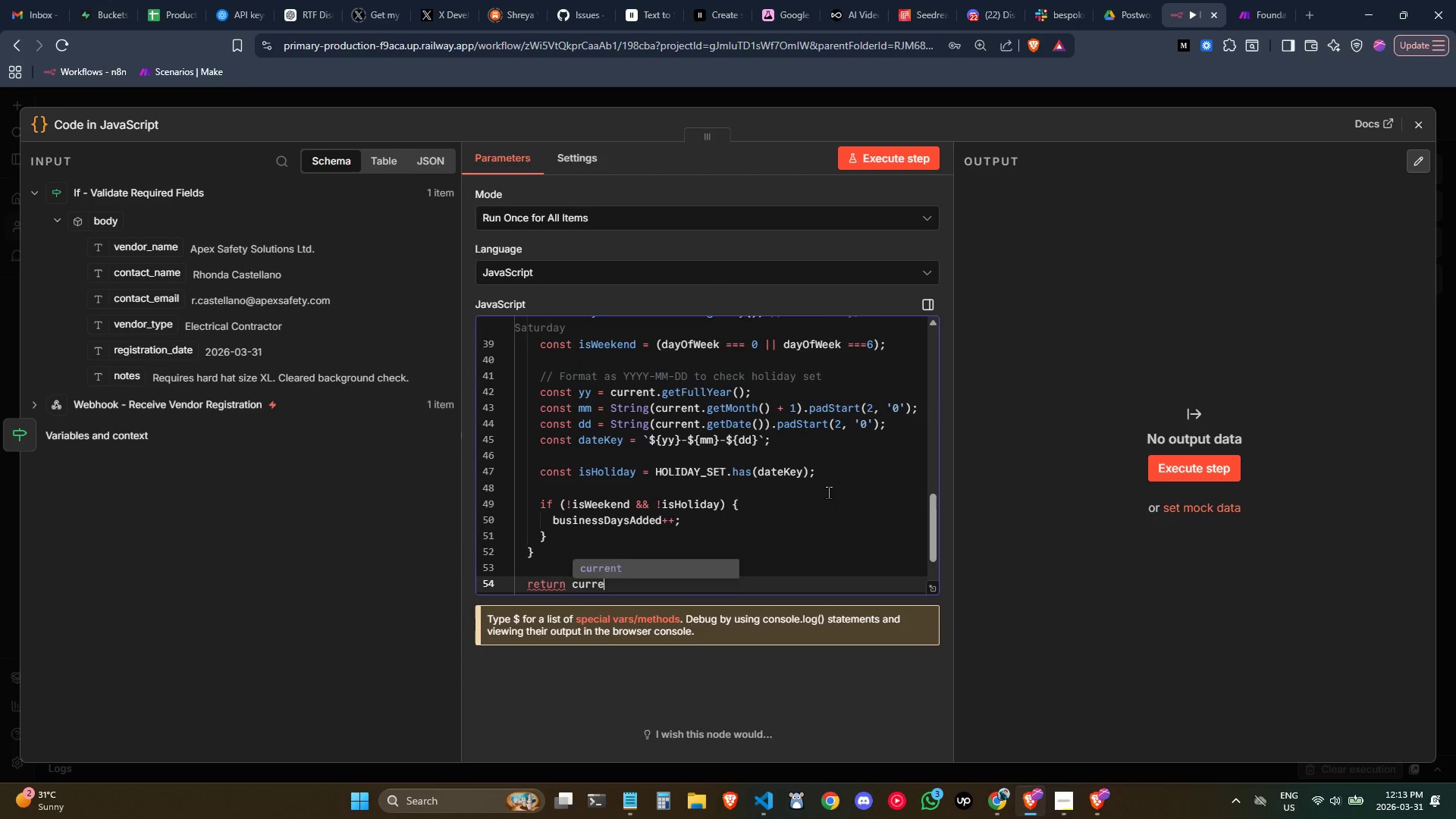 
key(Enter)
 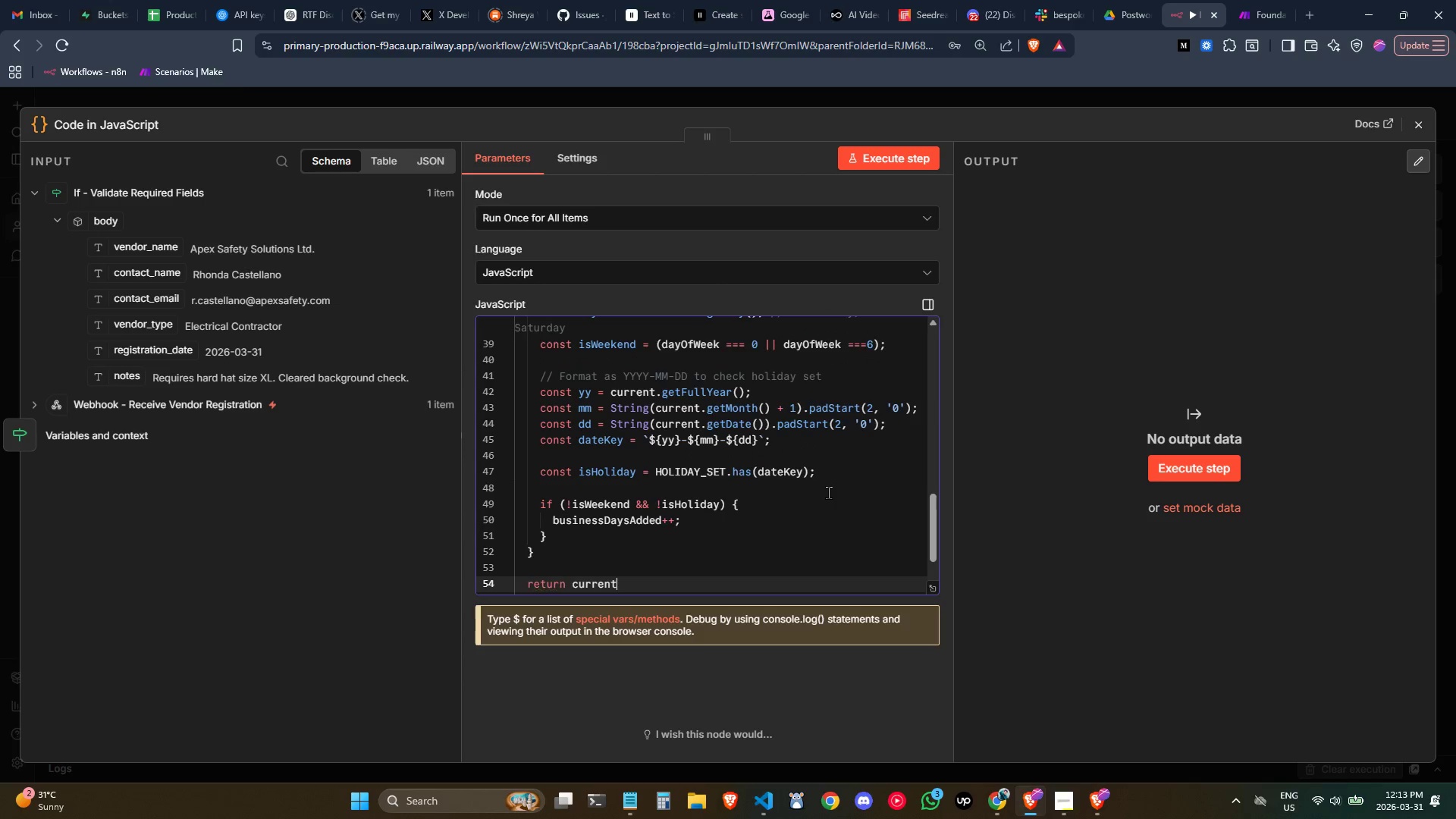 
key(Semicolon)
 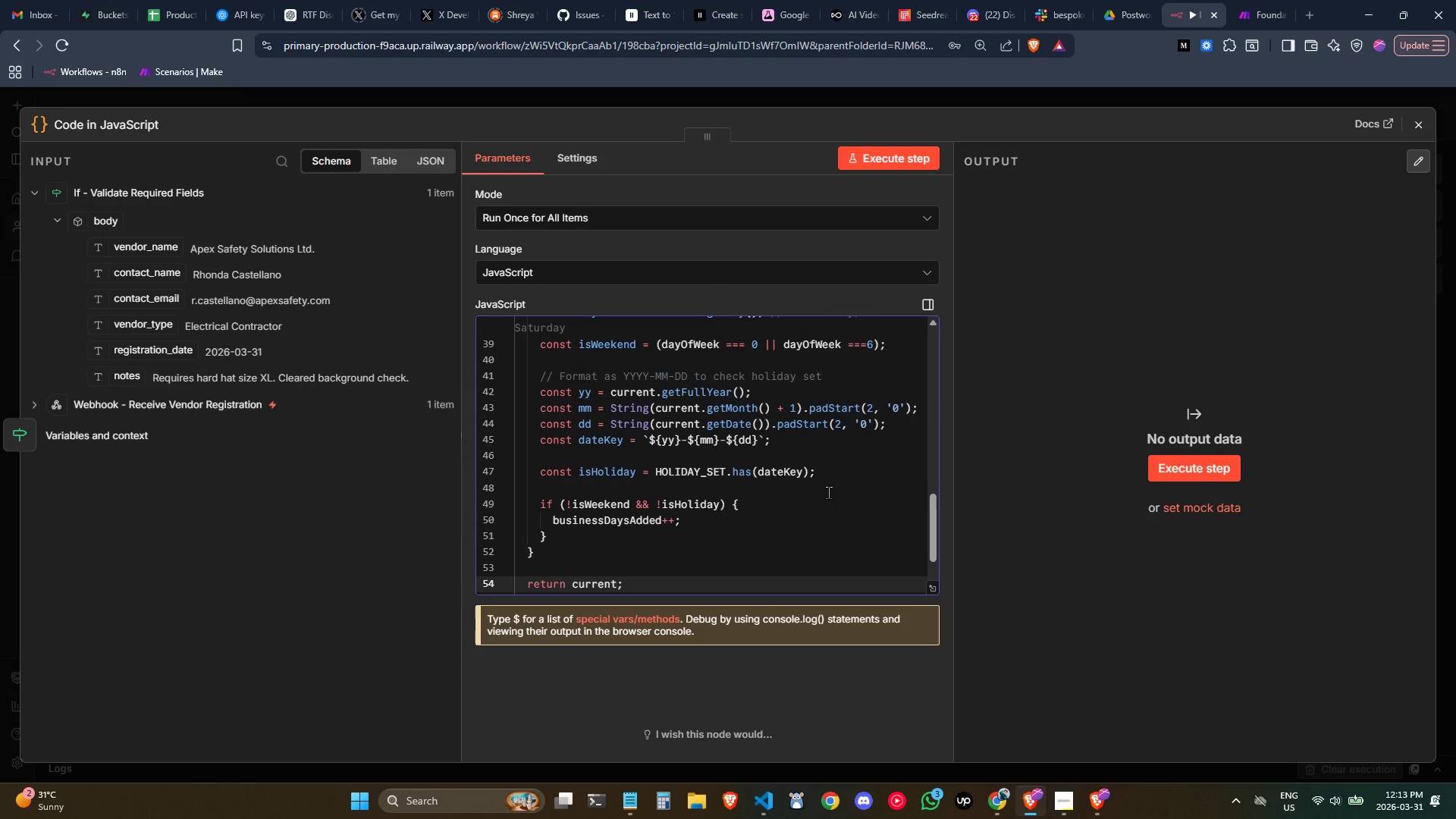 
scroll: coordinate [828, 492], scroll_direction: none, amount: 0.0
 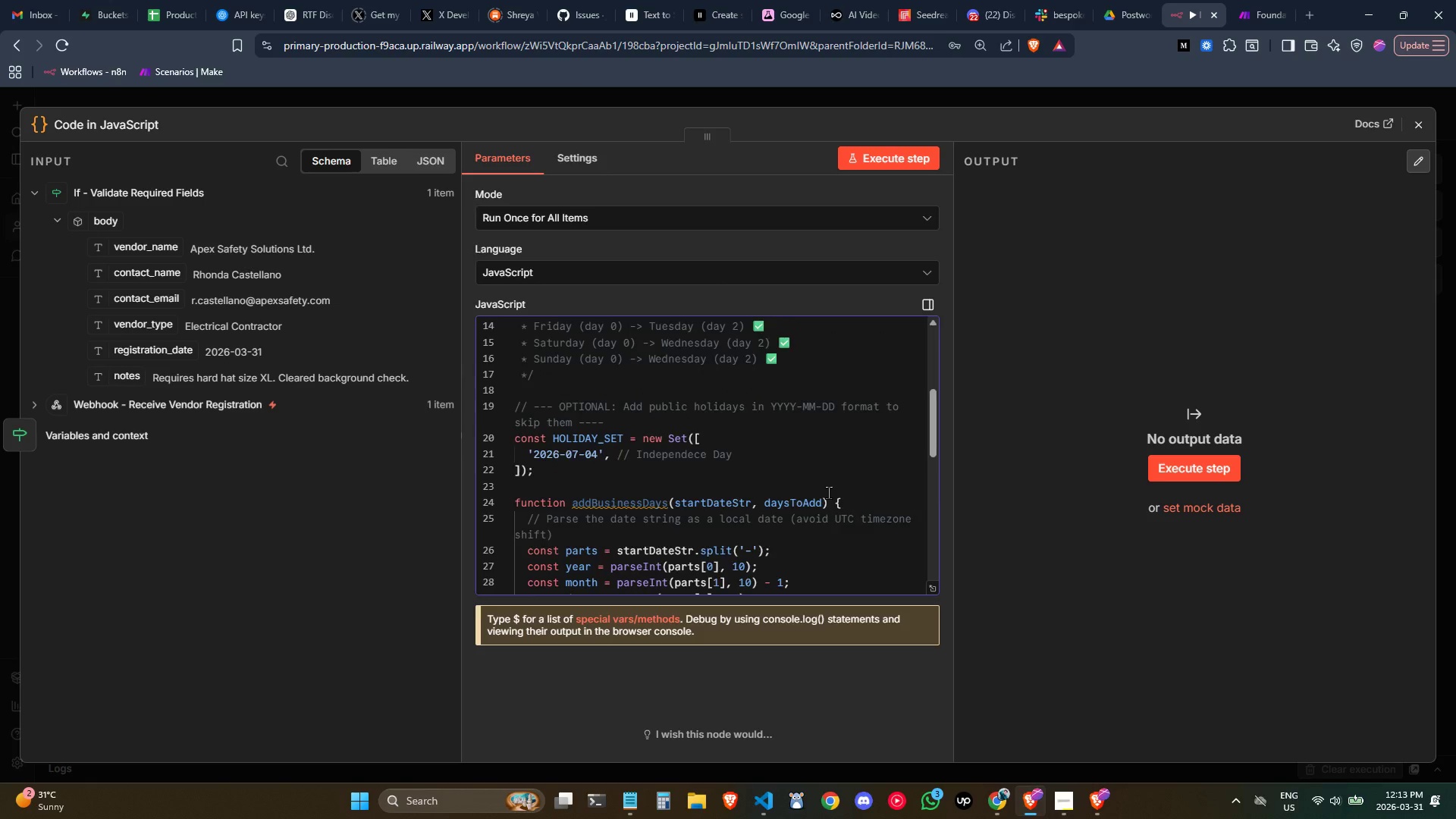 
scroll: coordinate [828, 492], scroll_direction: down, amount: 1.0
 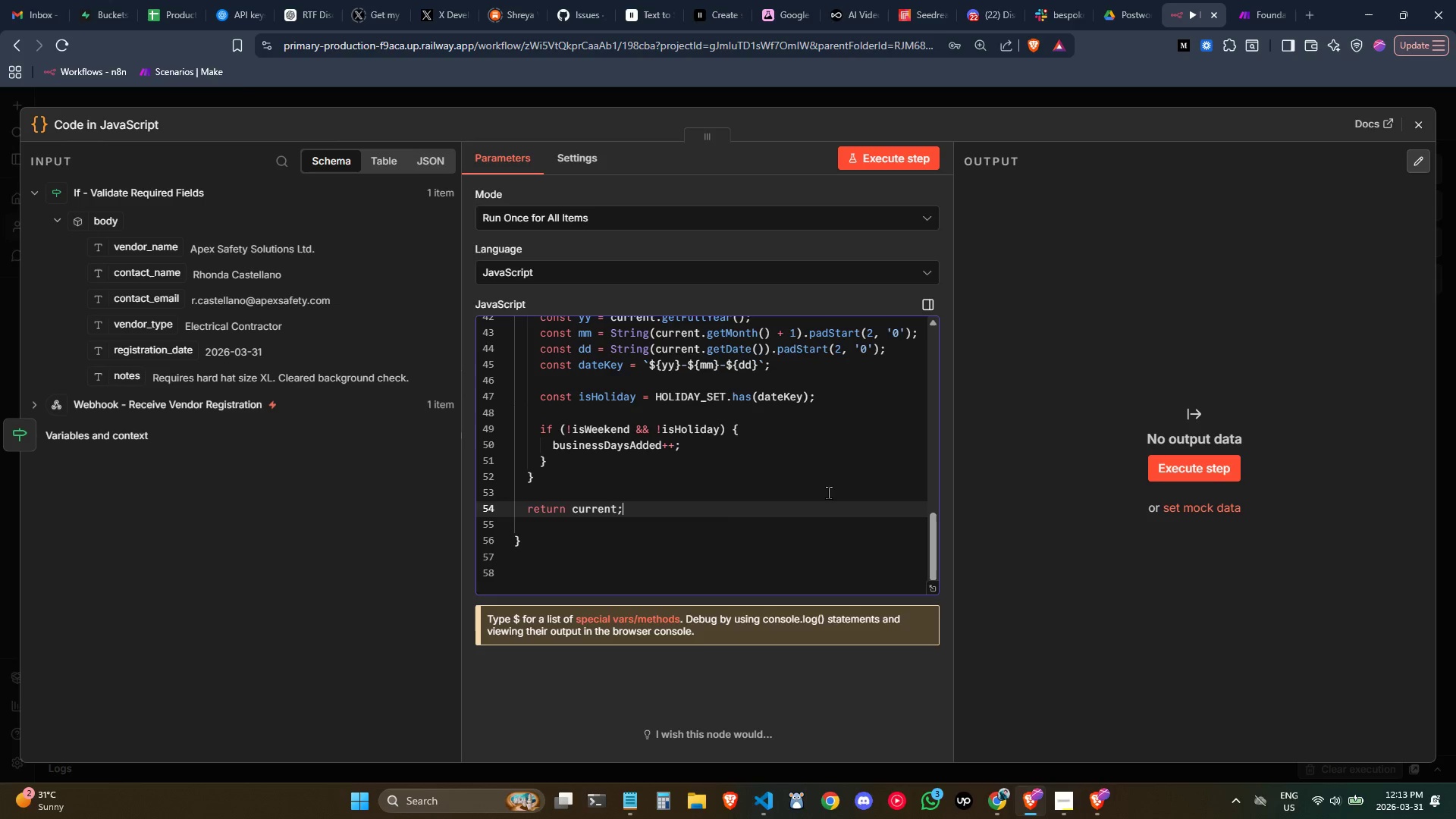 
left_click([658, 540])
 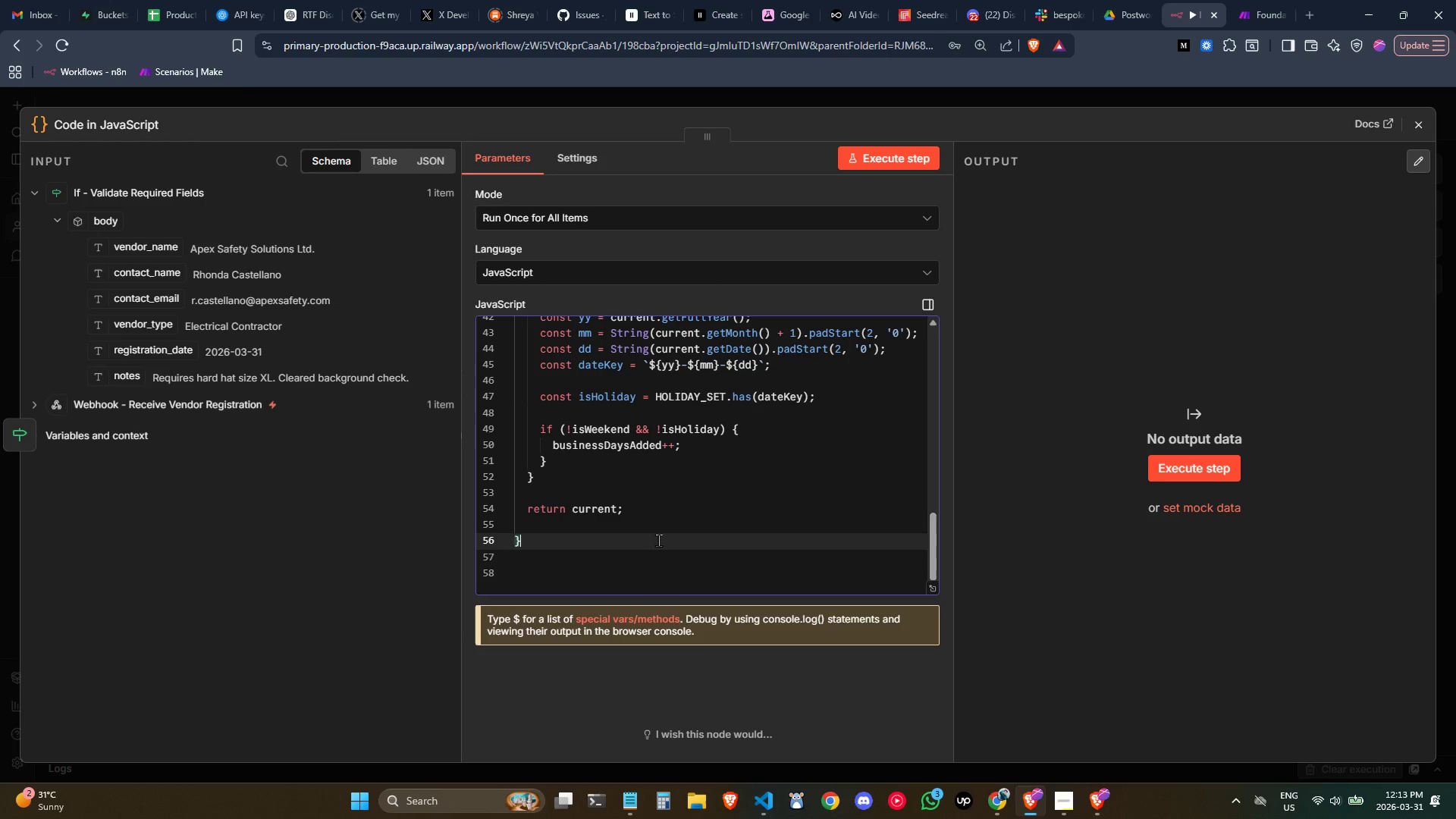 
key(Enter)
 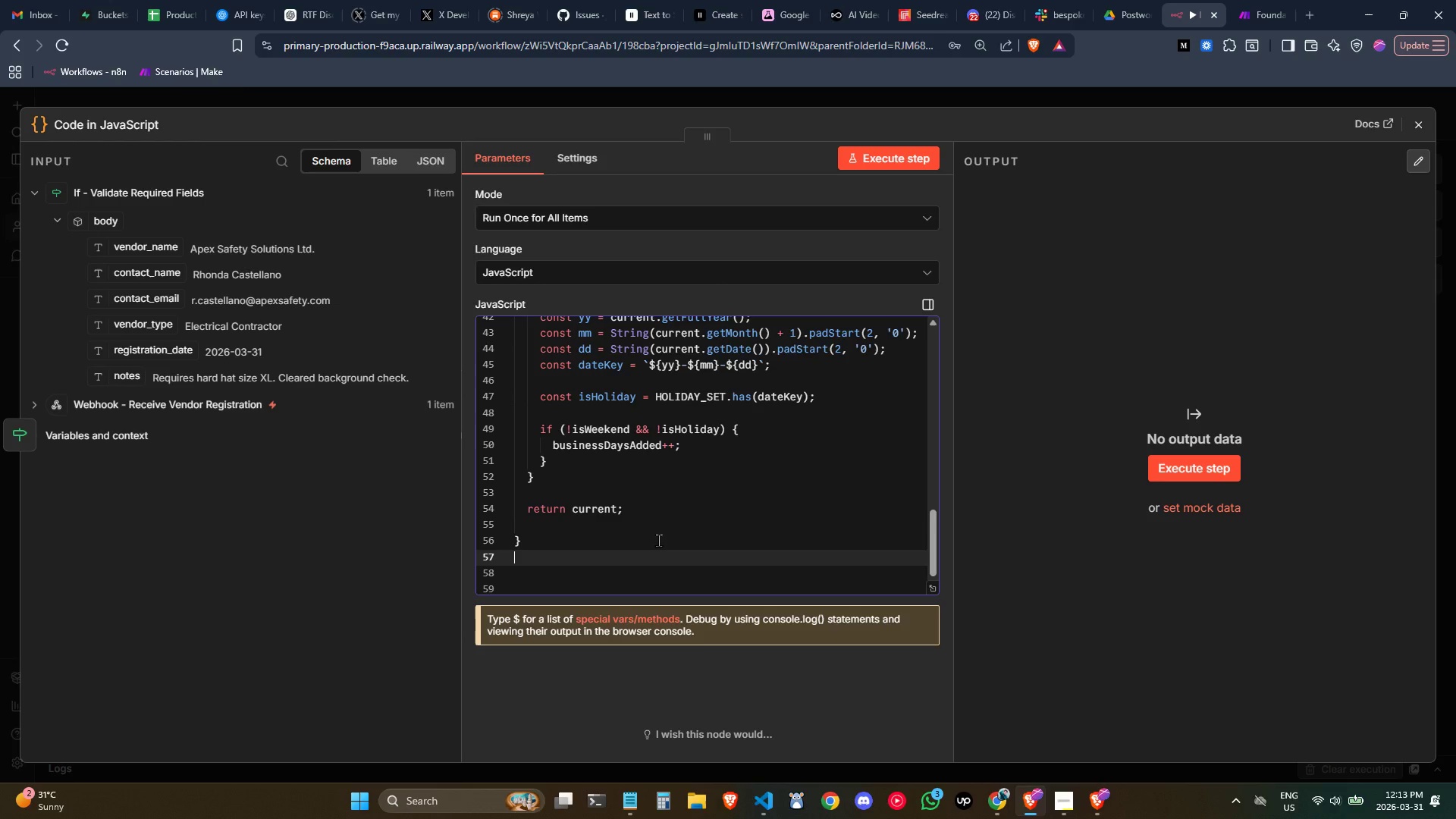 
key(Enter)
 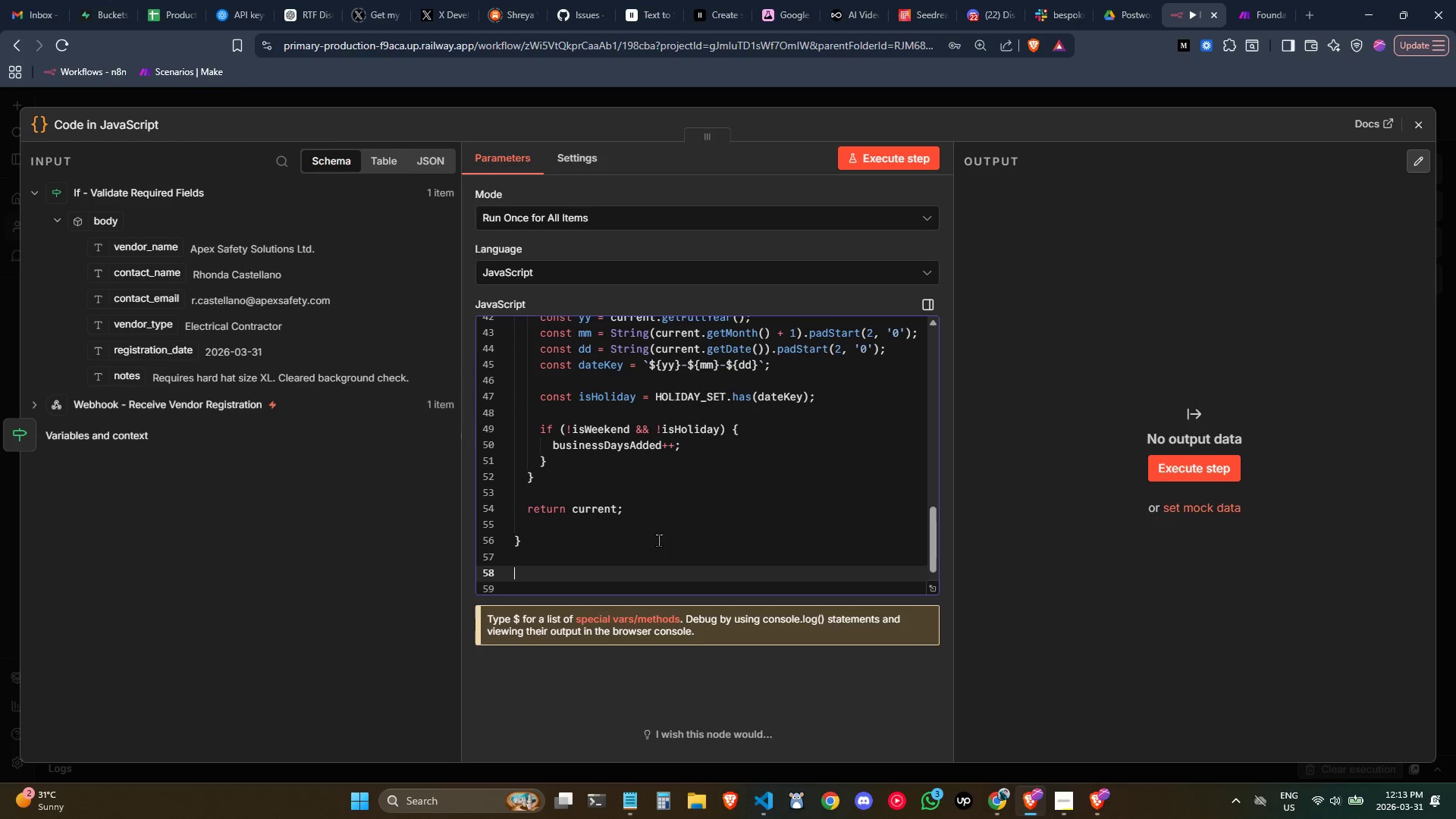 
type(// ----)
key(Backspace)
type( IN)
key(Backspace)
type(nput Extraction ----)
key(Backspace)
 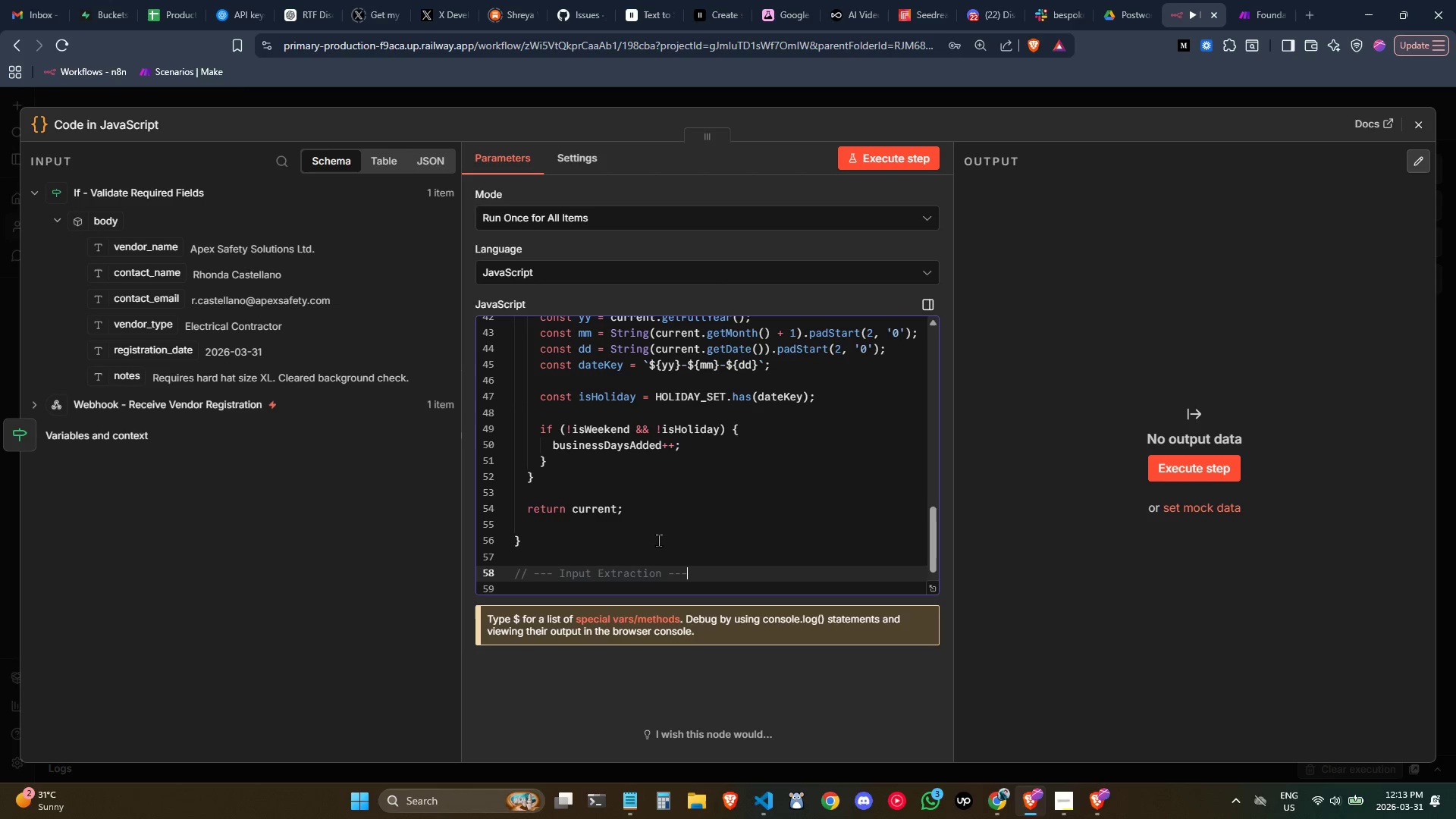 
key(Enter)
 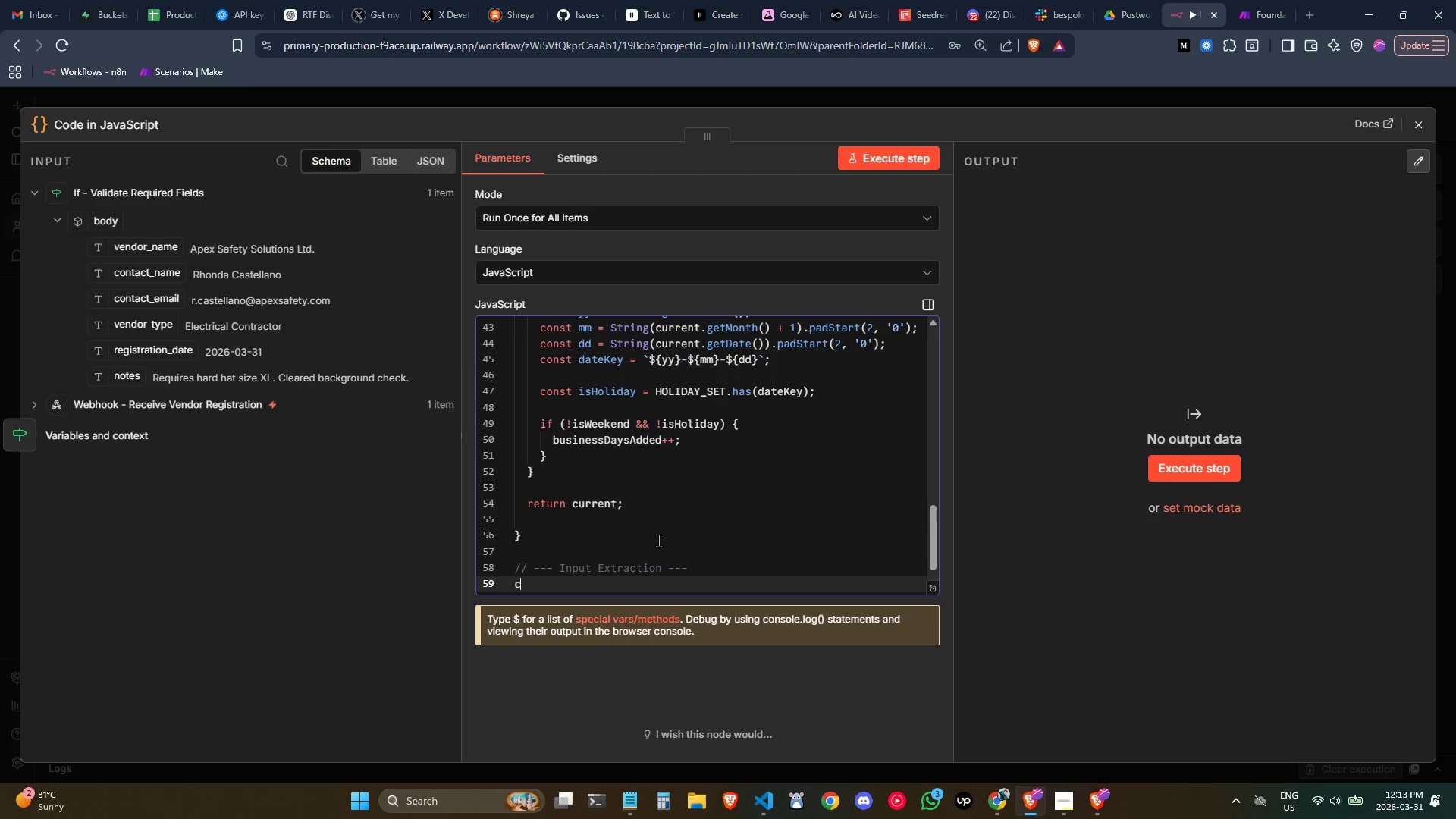 
type(const boy)
key(Backspace)
type(yd)
key(Backspace)
key(Backspace)
type(dy = $inpu)
 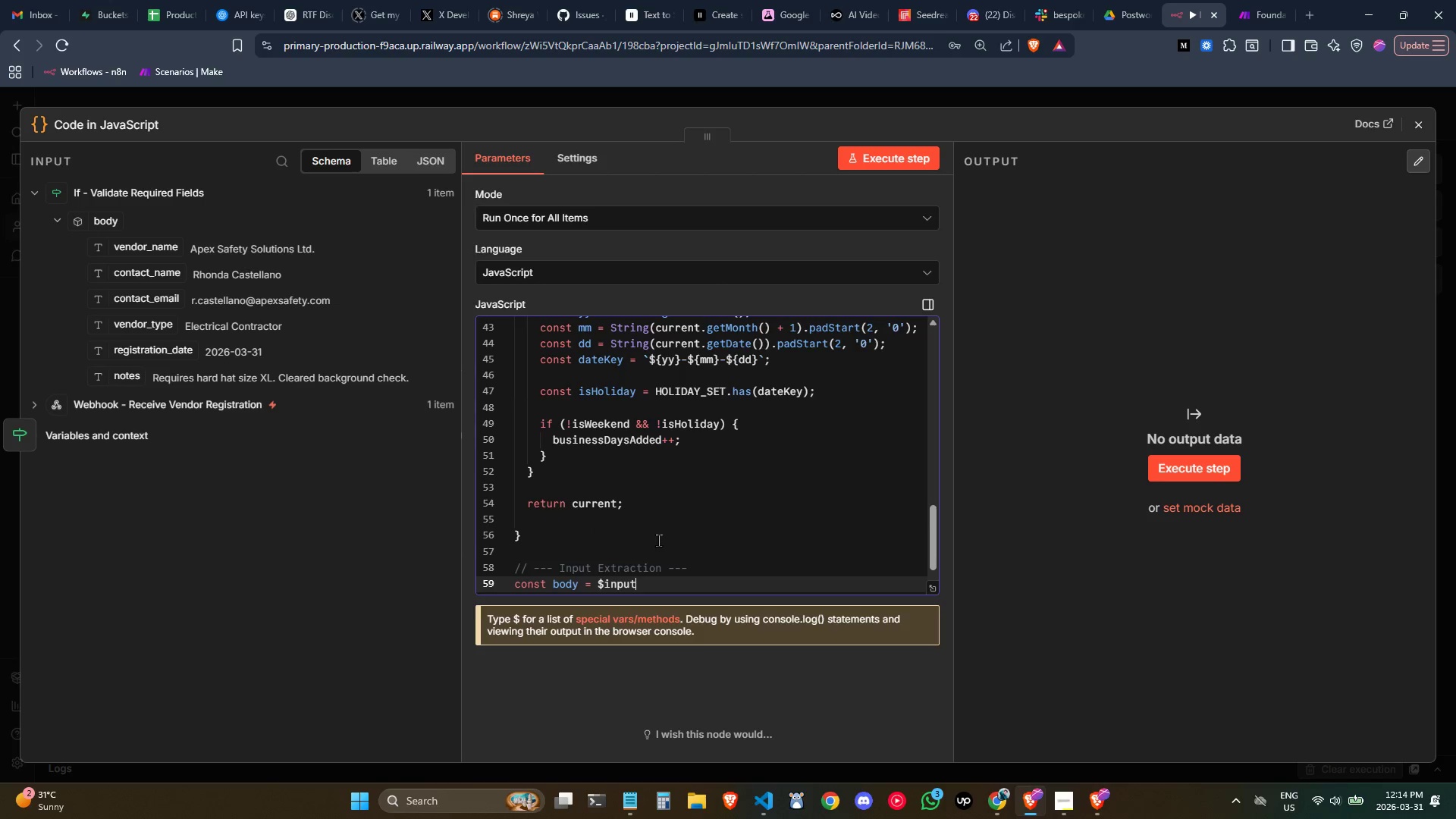 
 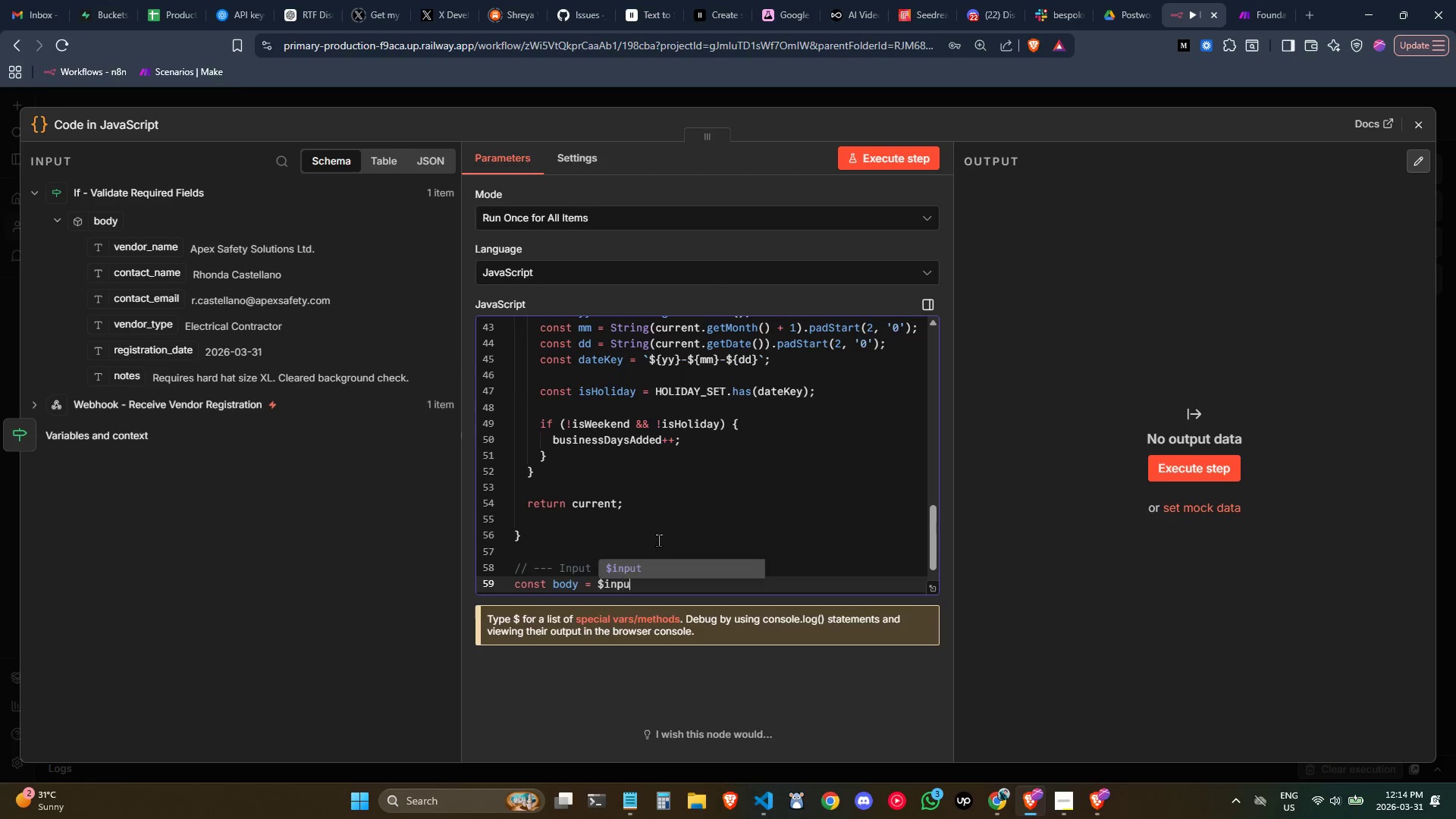 
key(Enter)
 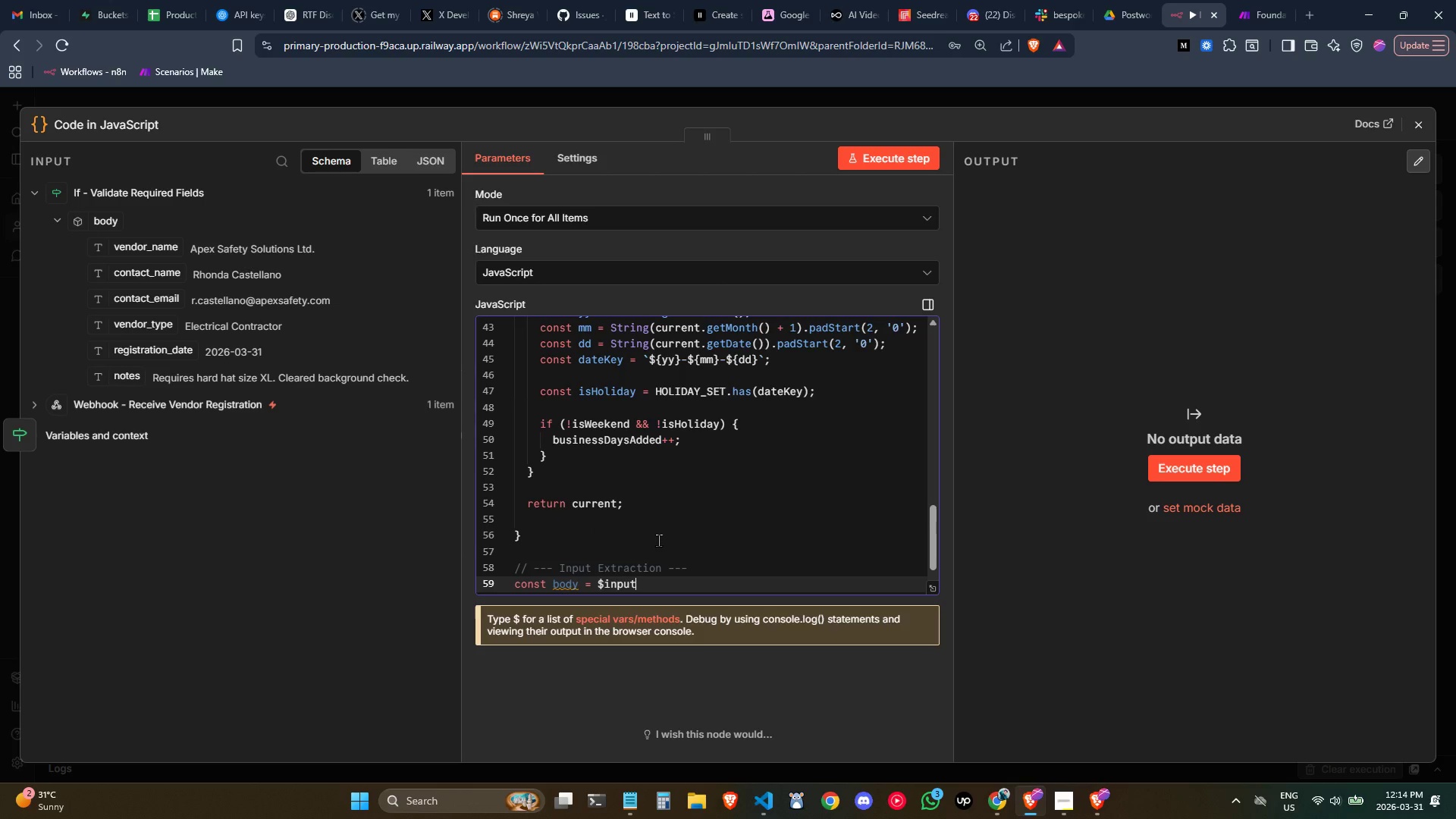 
type(.fir)
 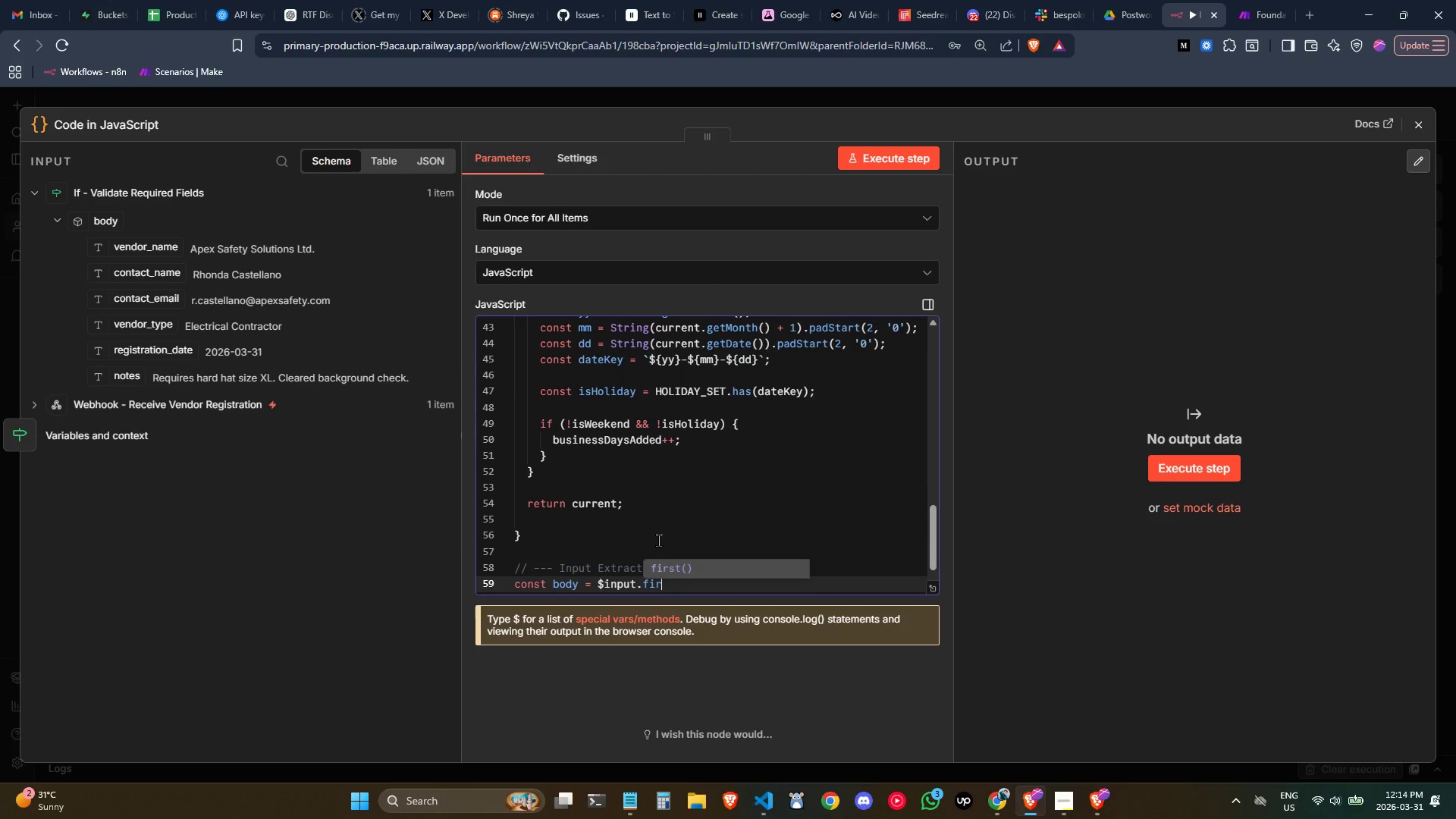 
key(Enter)
 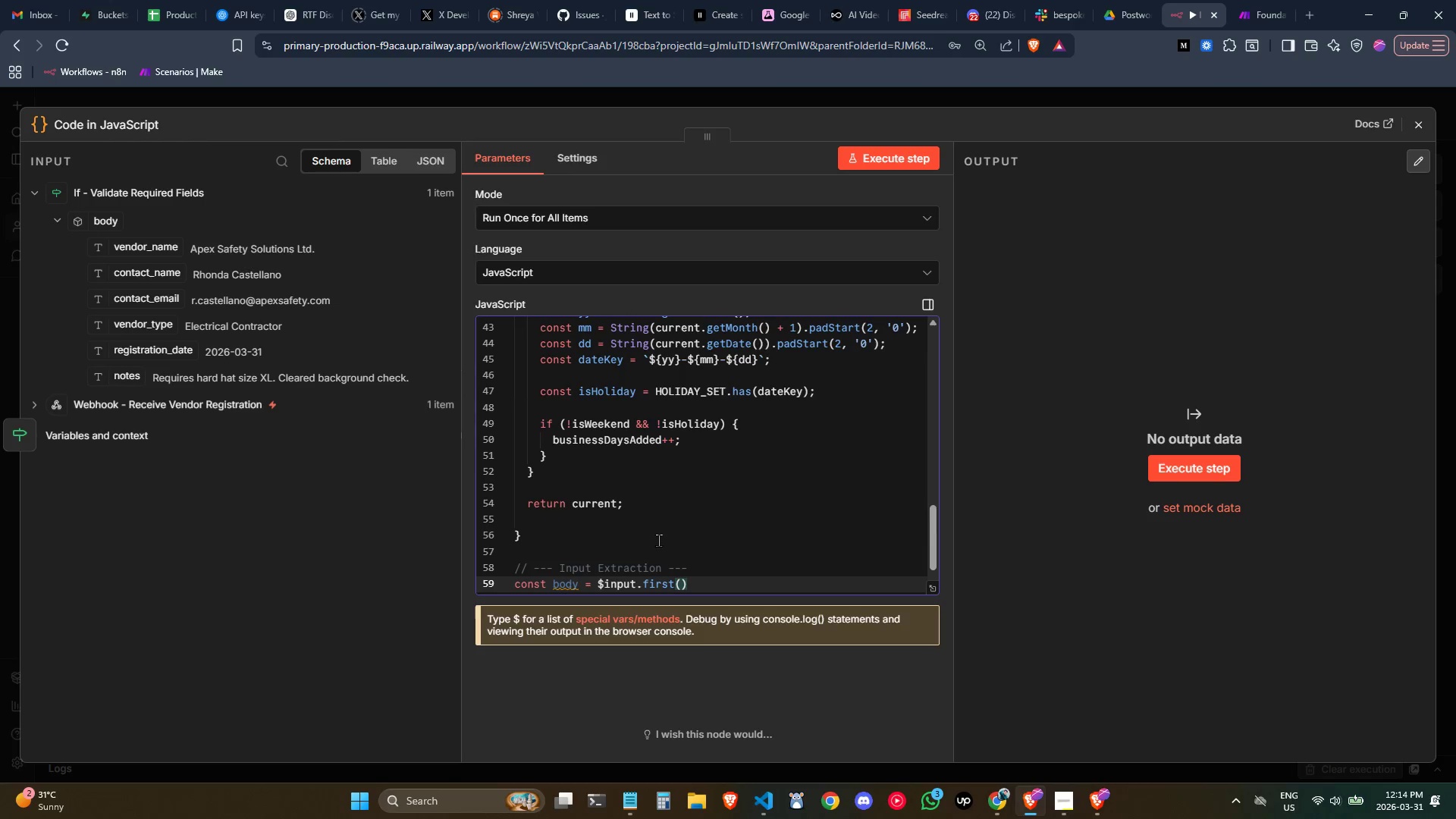 
key(ArrowRight)
 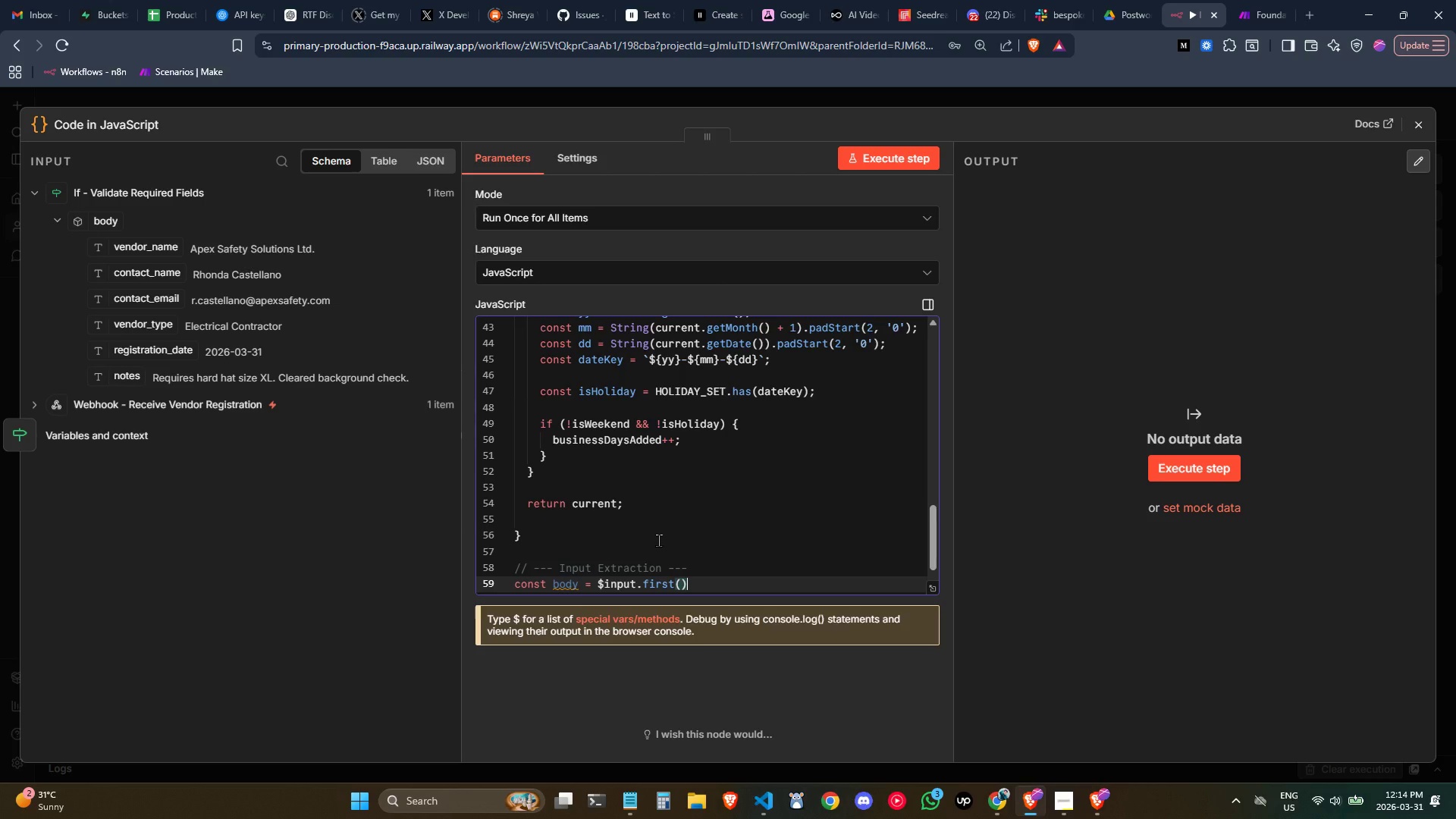 
type(.jo)
key(Backspace)
type(son.bodu)
 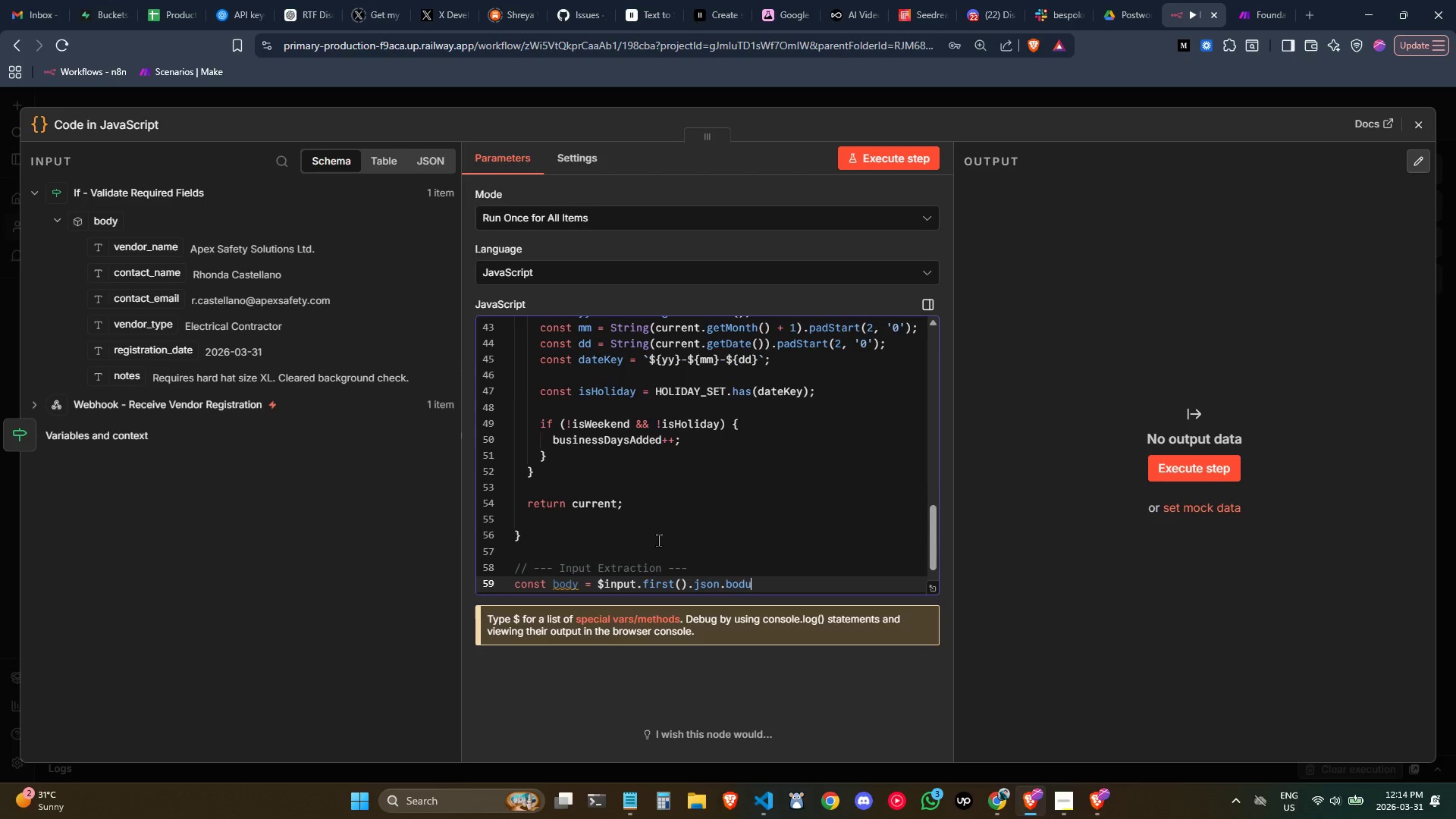 
wait(6.48)
 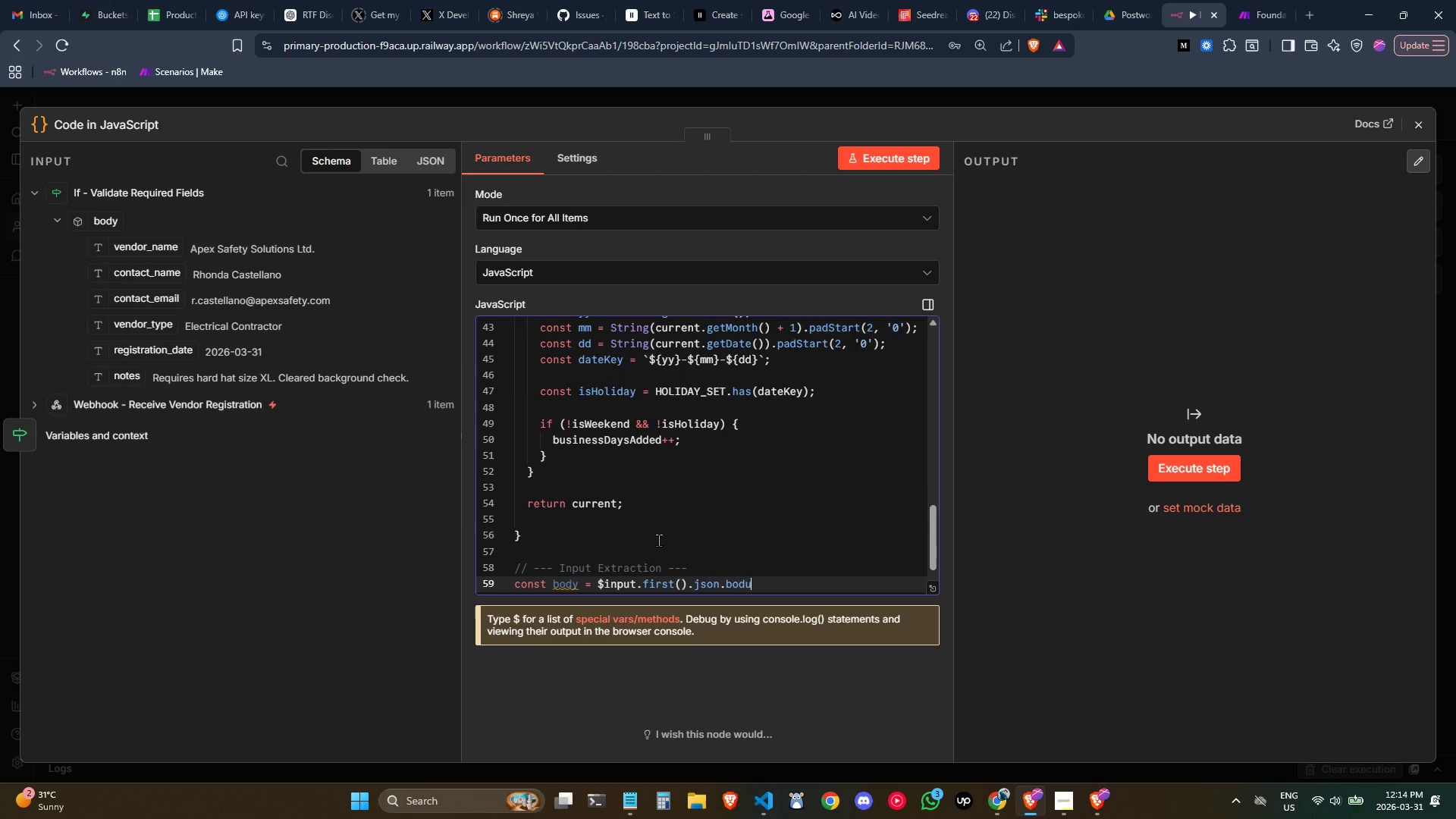 
left_click_drag(start_coordinate=[761, 587], to_coordinate=[598, 582])
 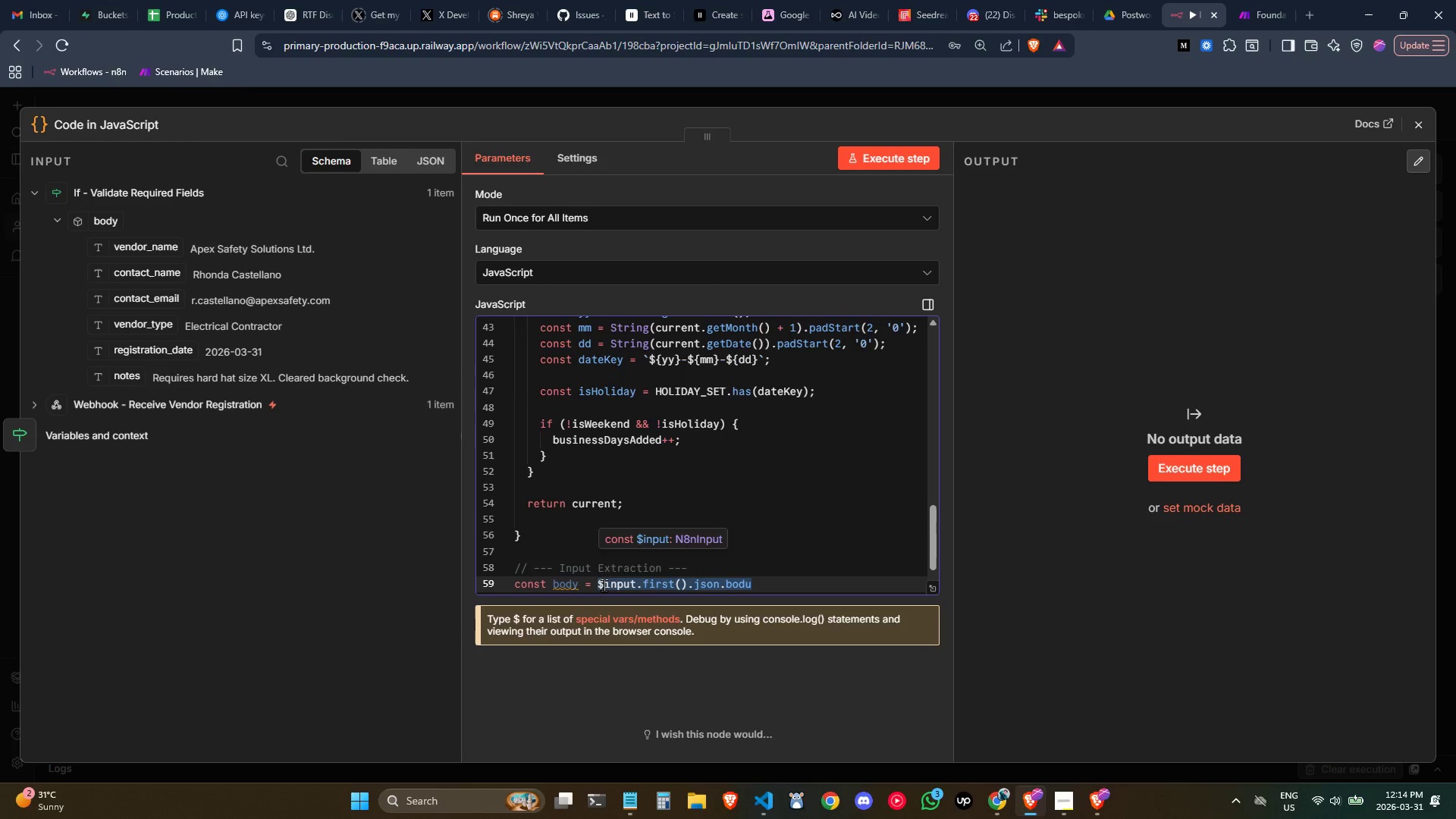 
key(Backspace)
 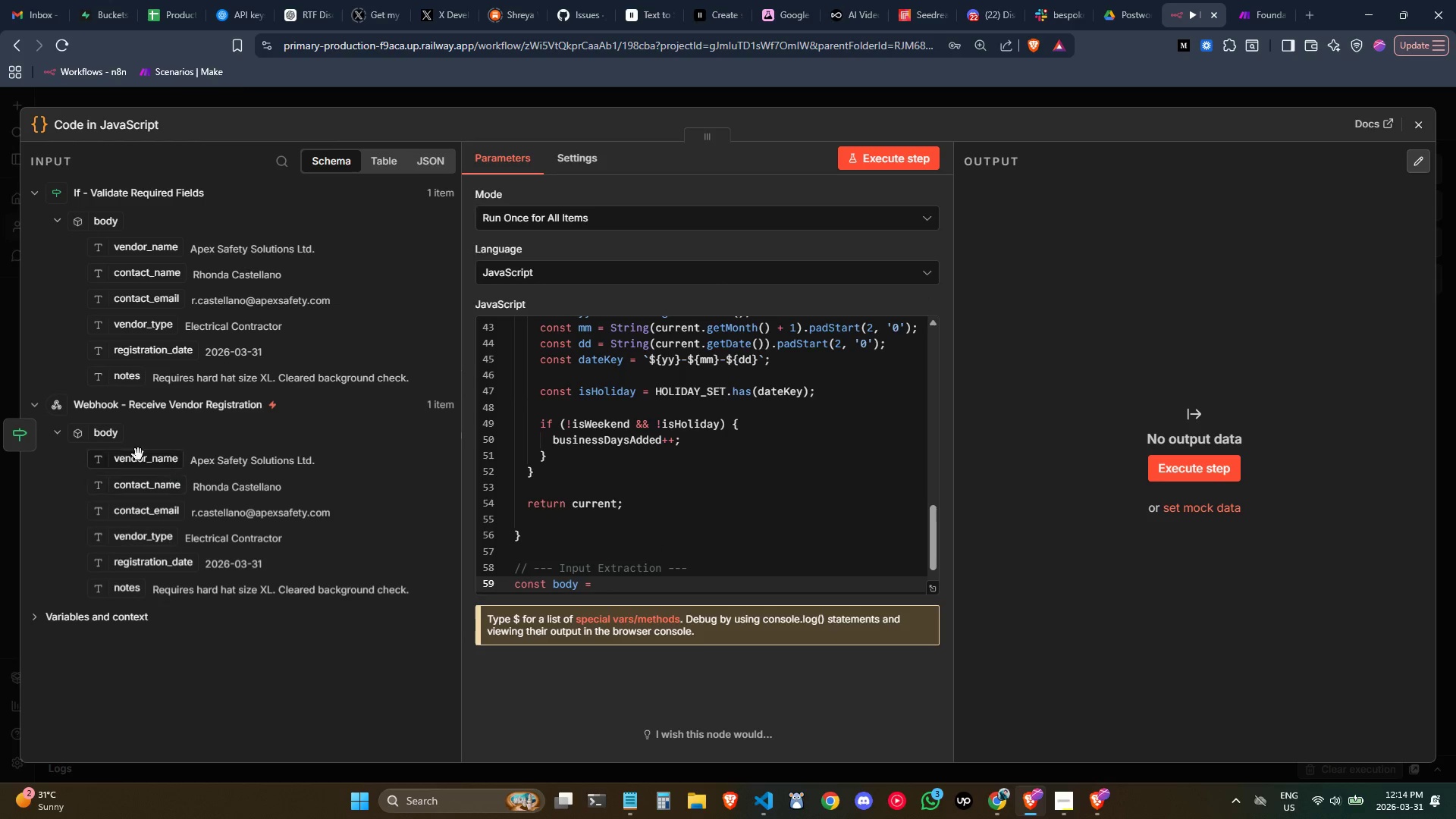 
left_click_drag(start_coordinate=[111, 441], to_coordinate=[639, 581])
 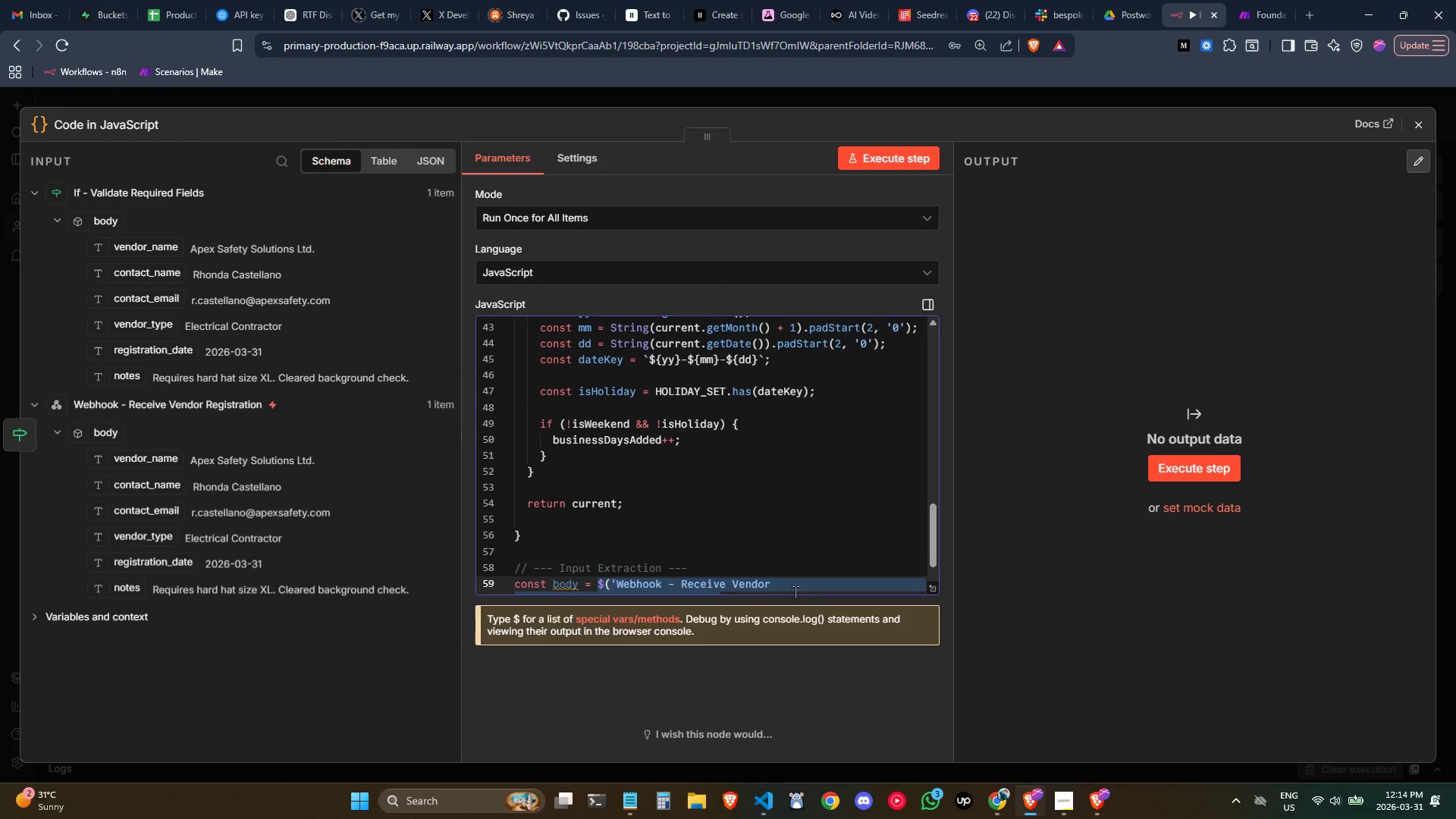 
scroll: coordinate [770, 557], scroll_direction: down, amount: 2.0
 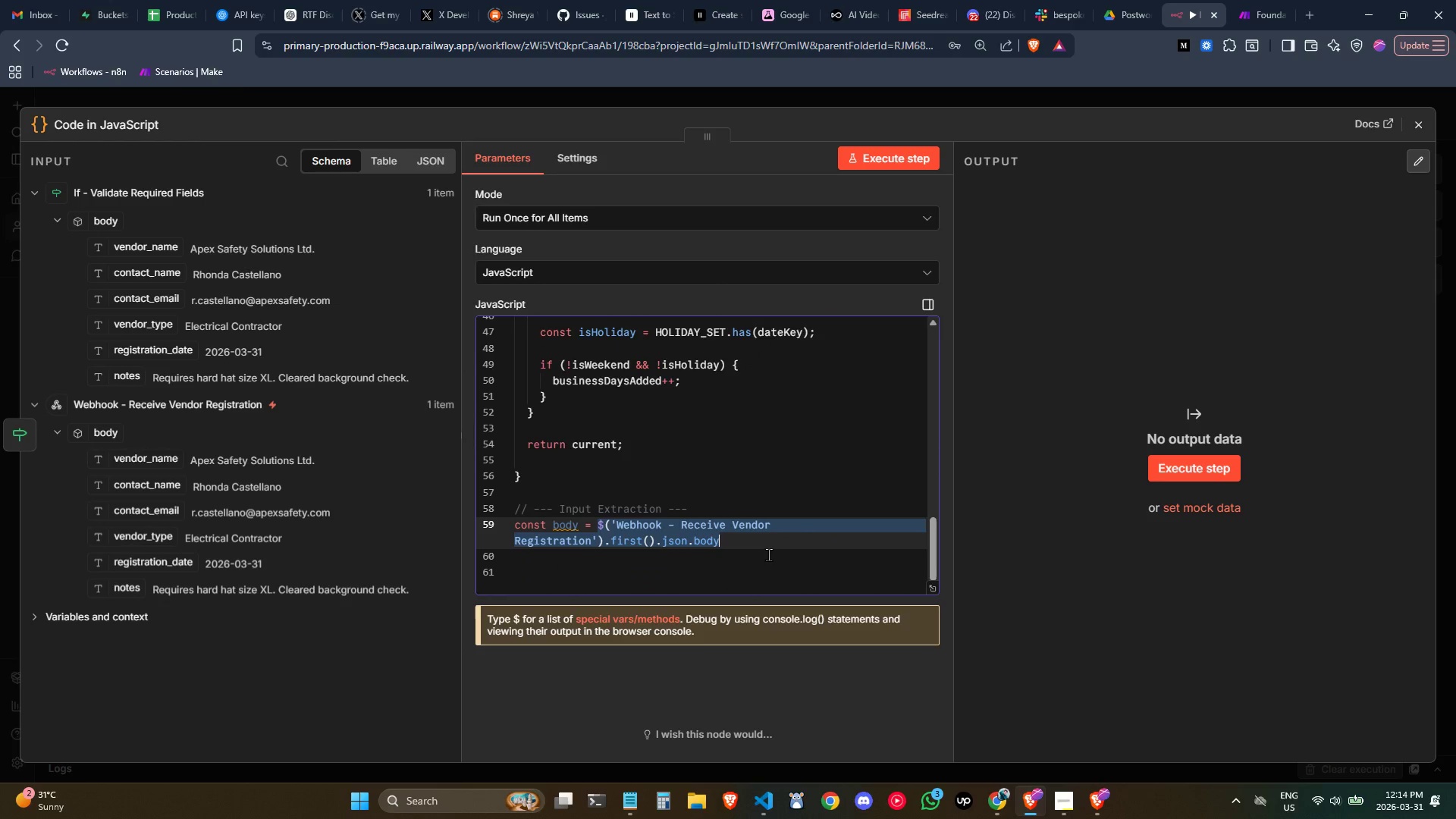 
left_click([768, 554])
 